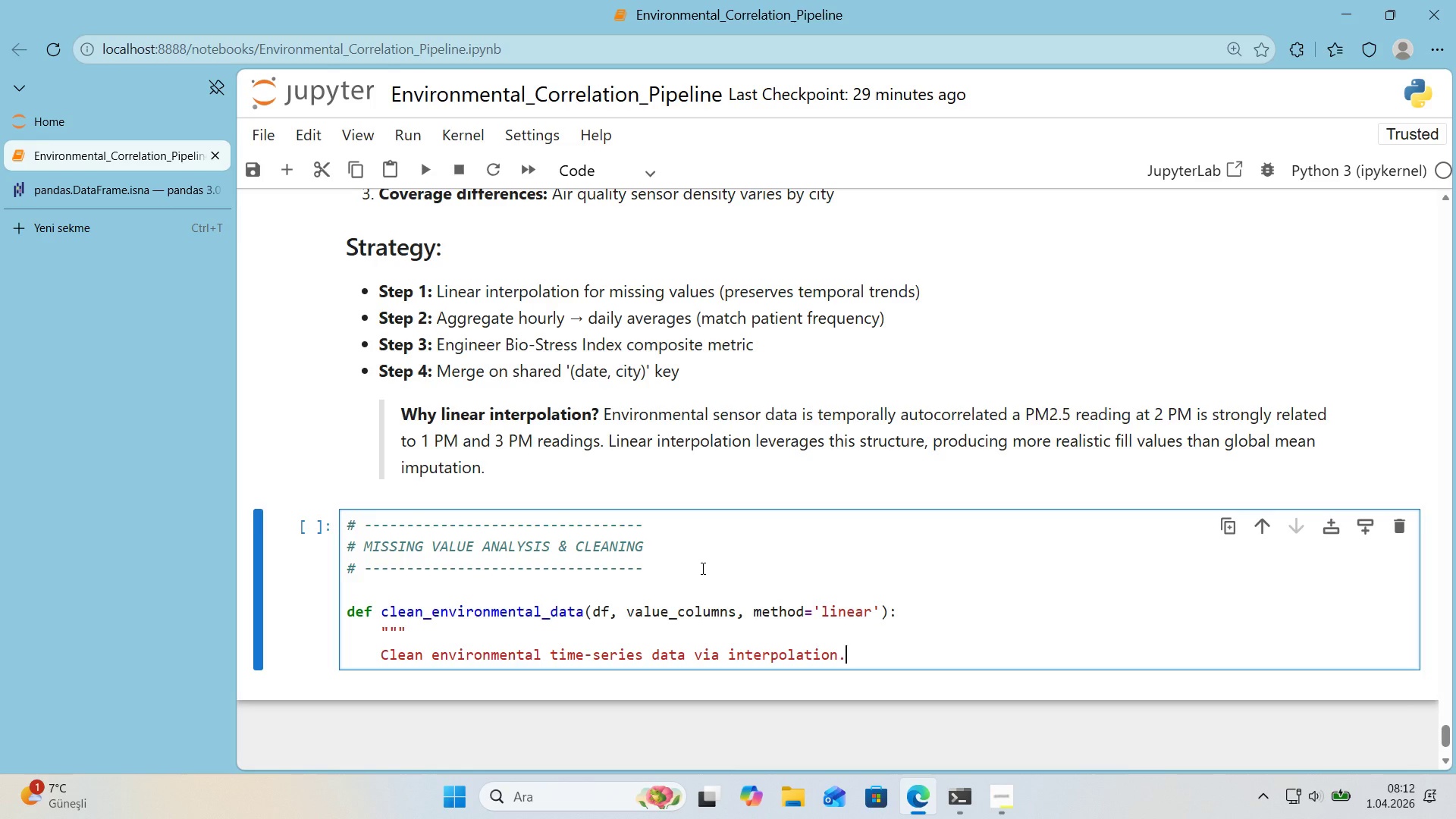 
key(Enter)
 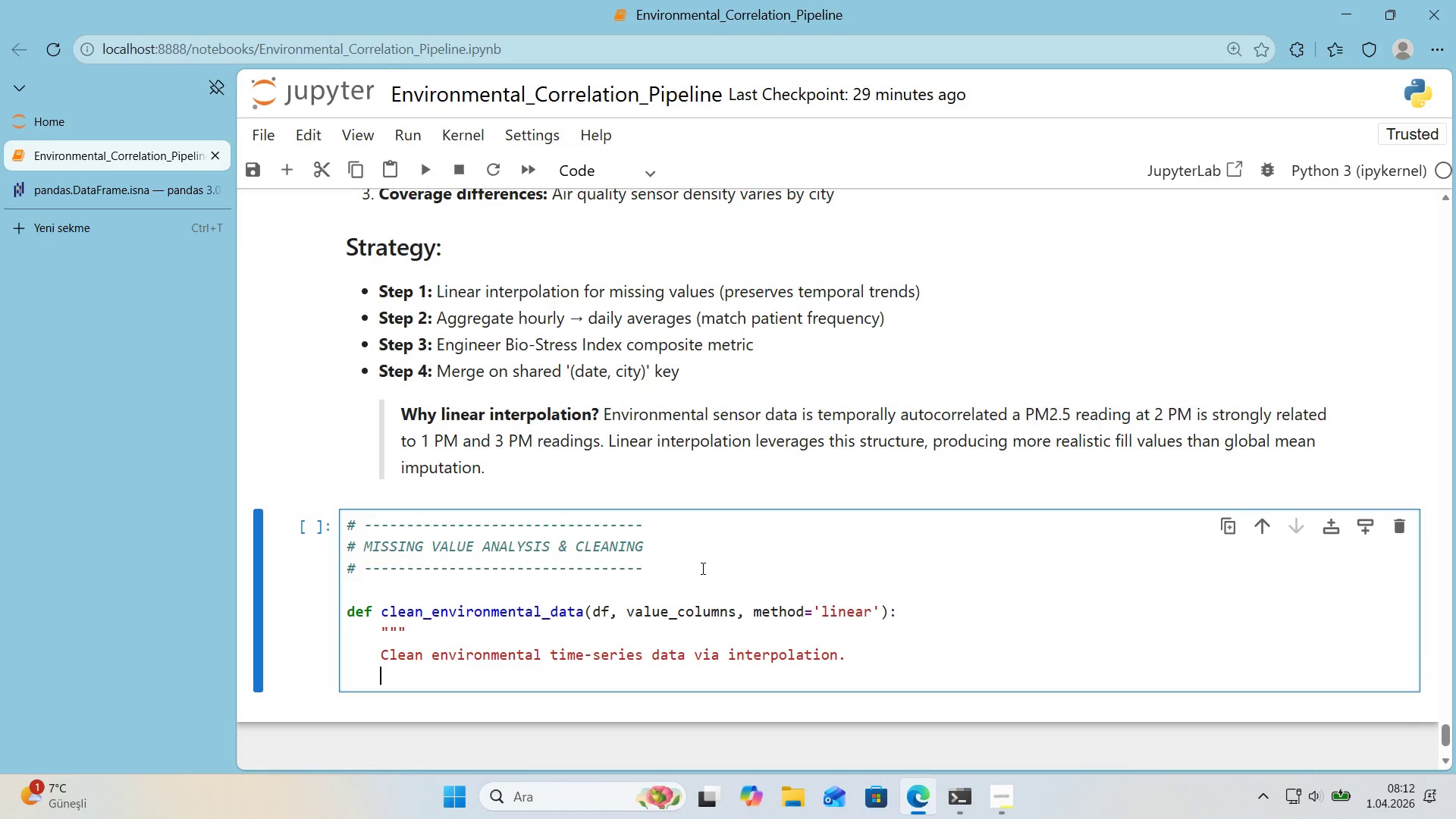 
key(Enter)
 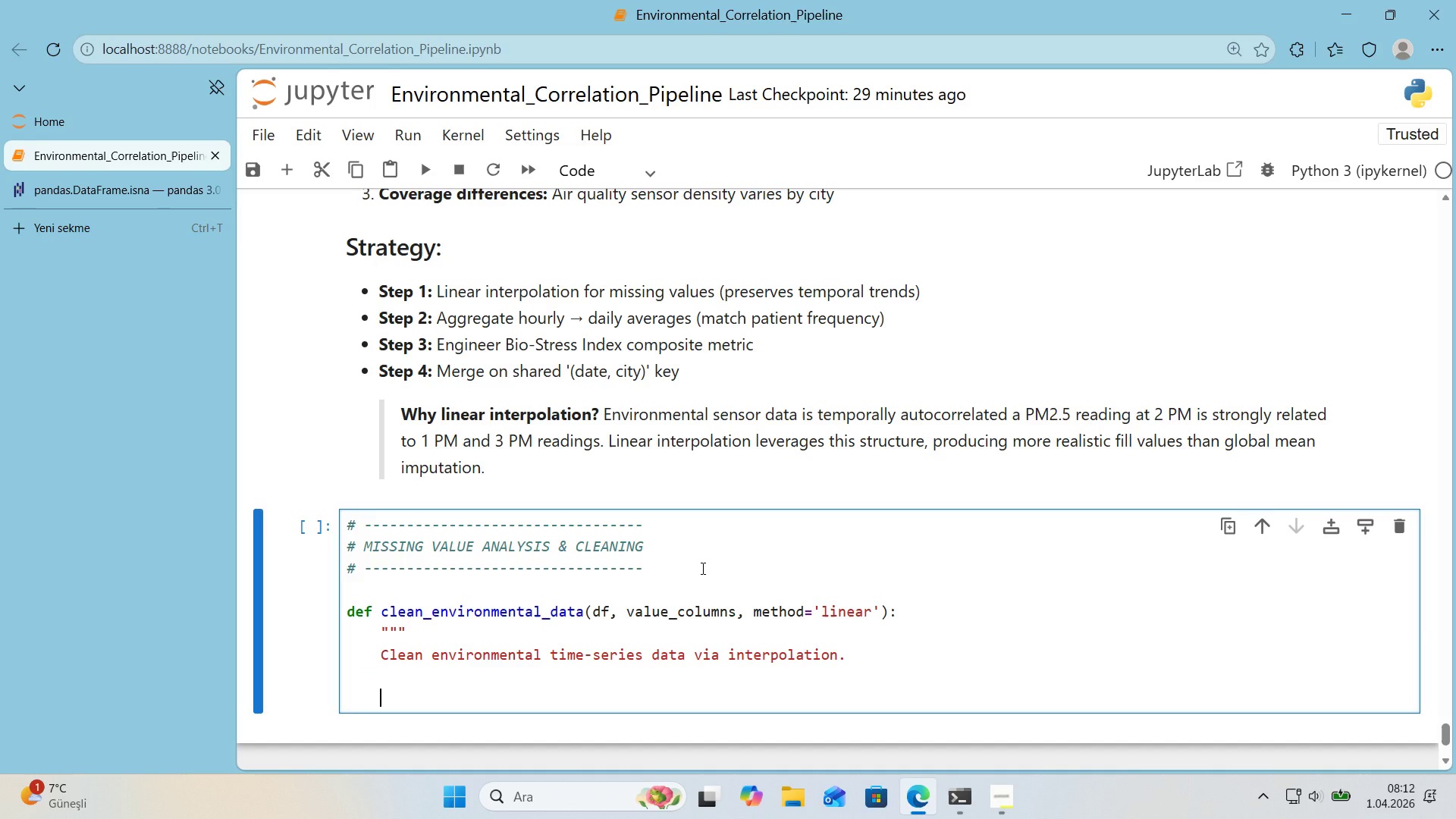 
type(Parameters>)
 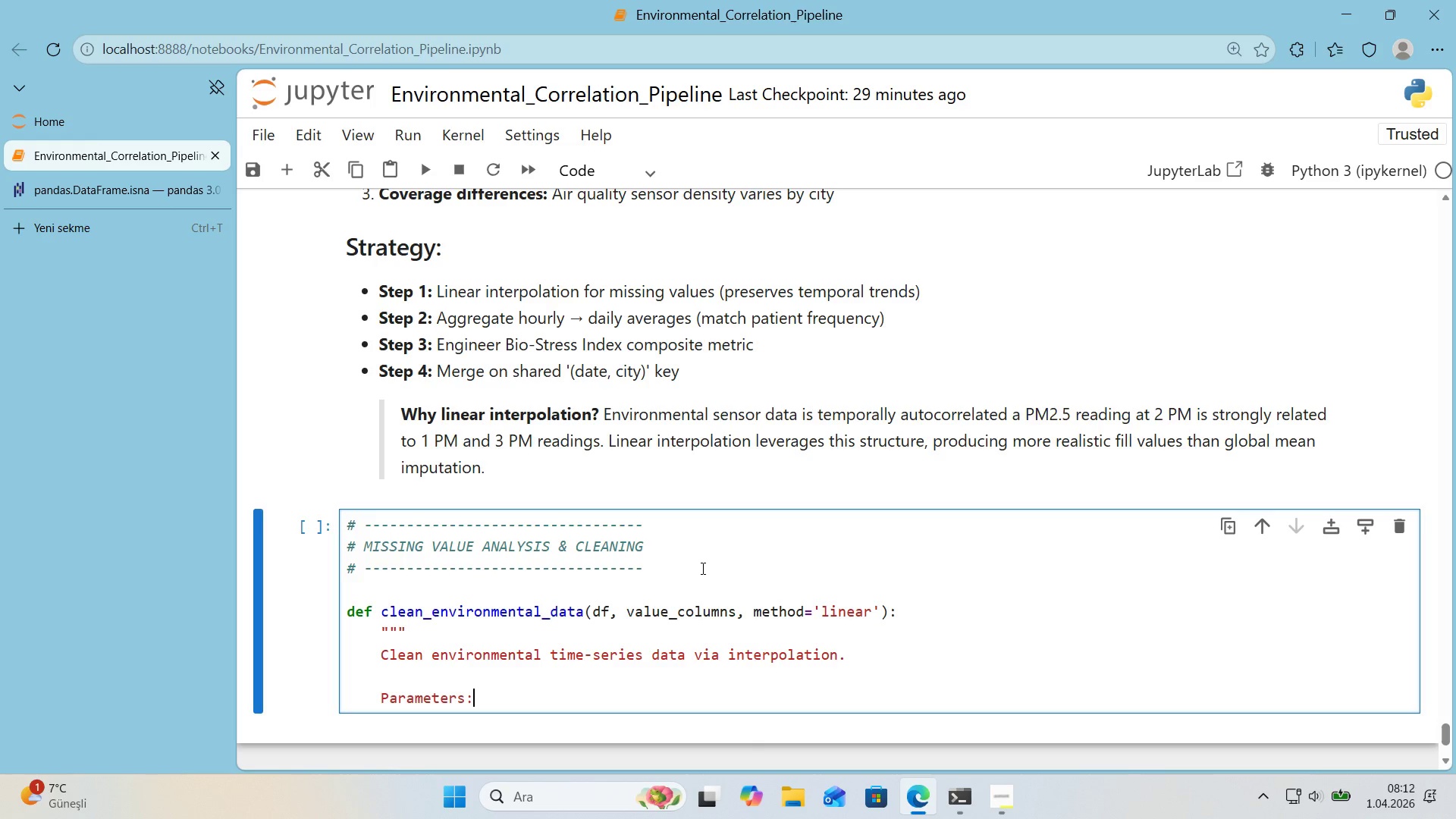 
key(Enter)
 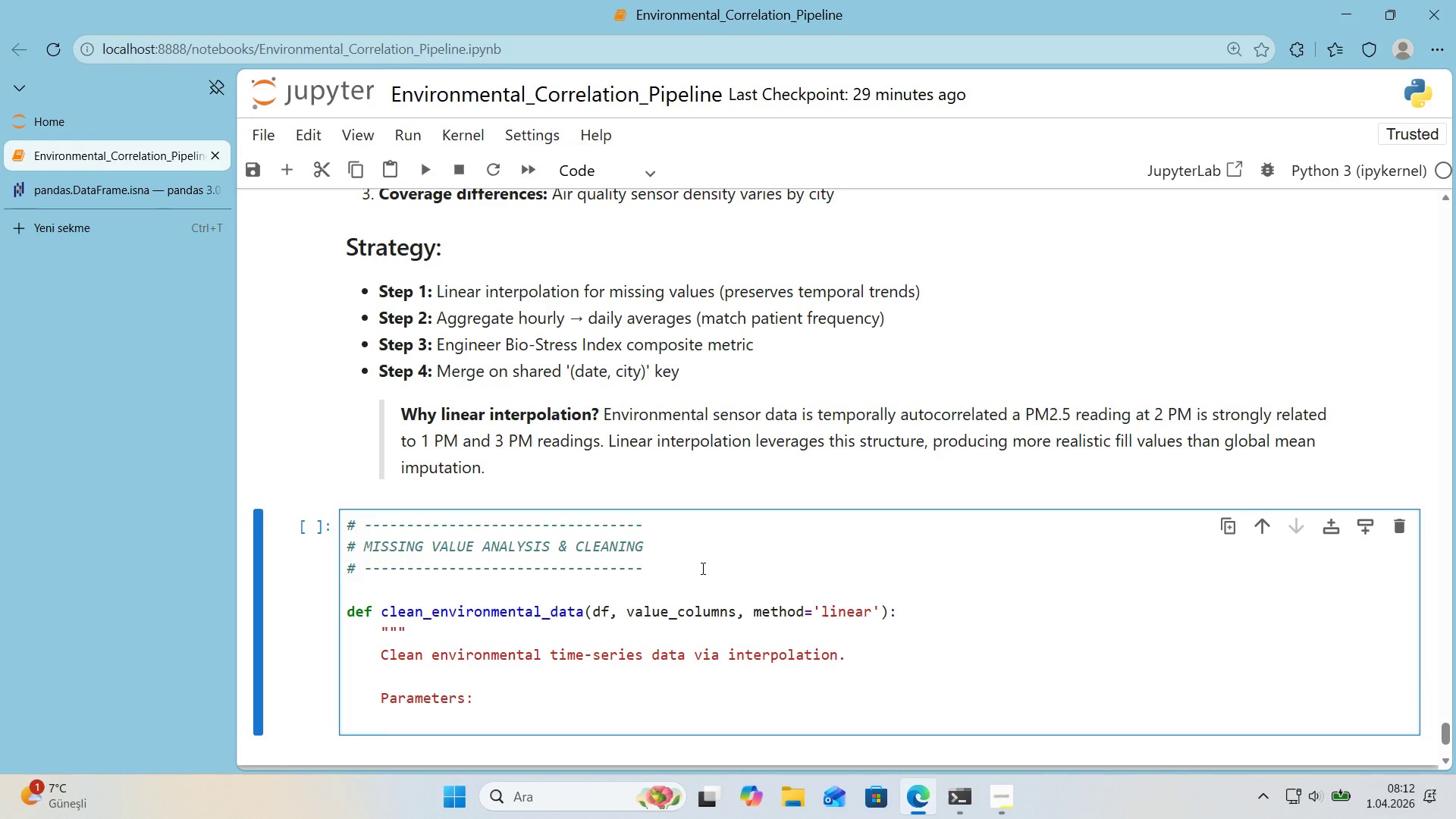 
key(Tab)
type(df> Raww d)
key(Backspace)
key(Backspace)
key(Backspace)
type( data)
 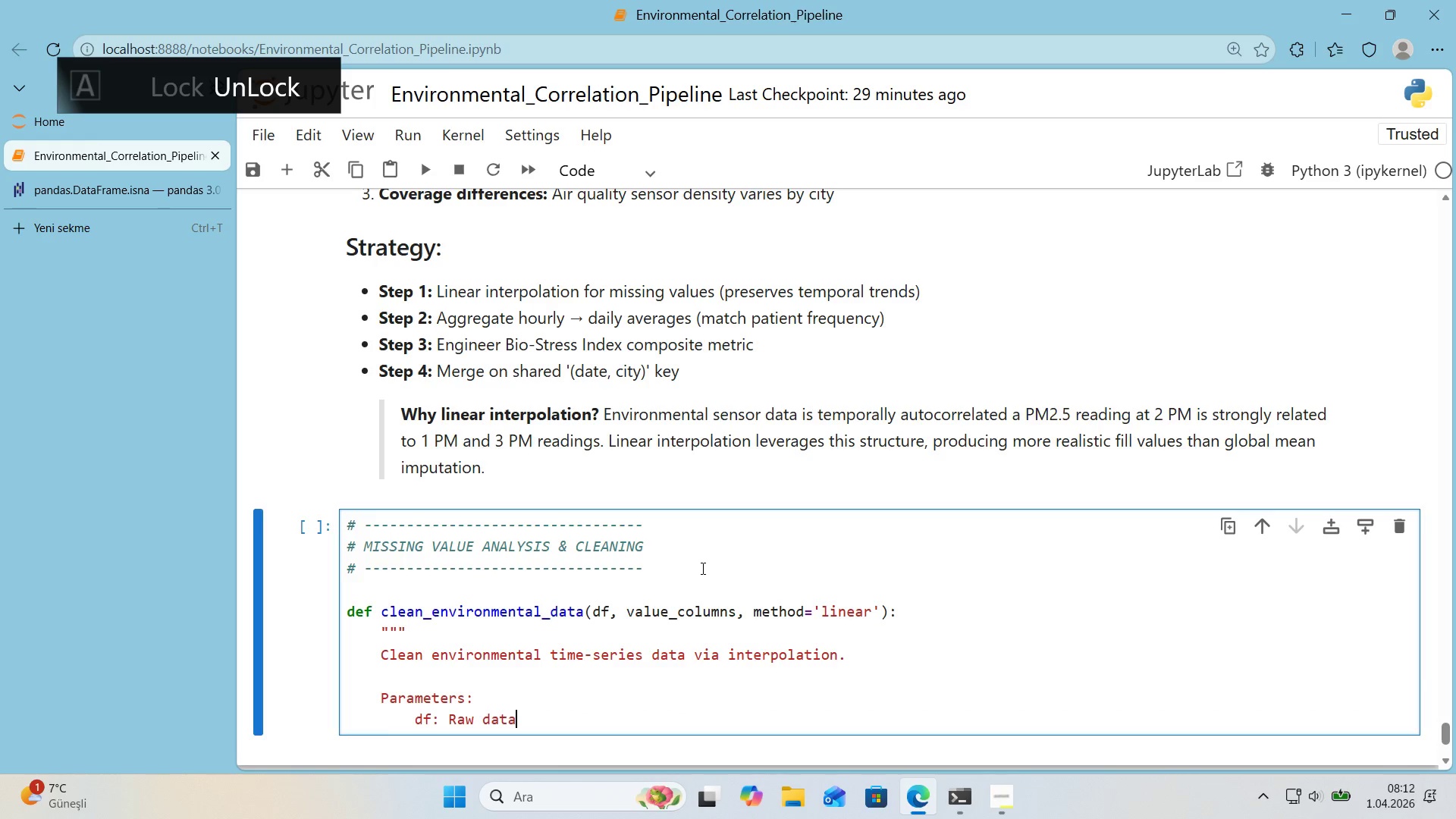 
scroll: coordinate [930, 511], scroll_direction: down, amount: 1.0
 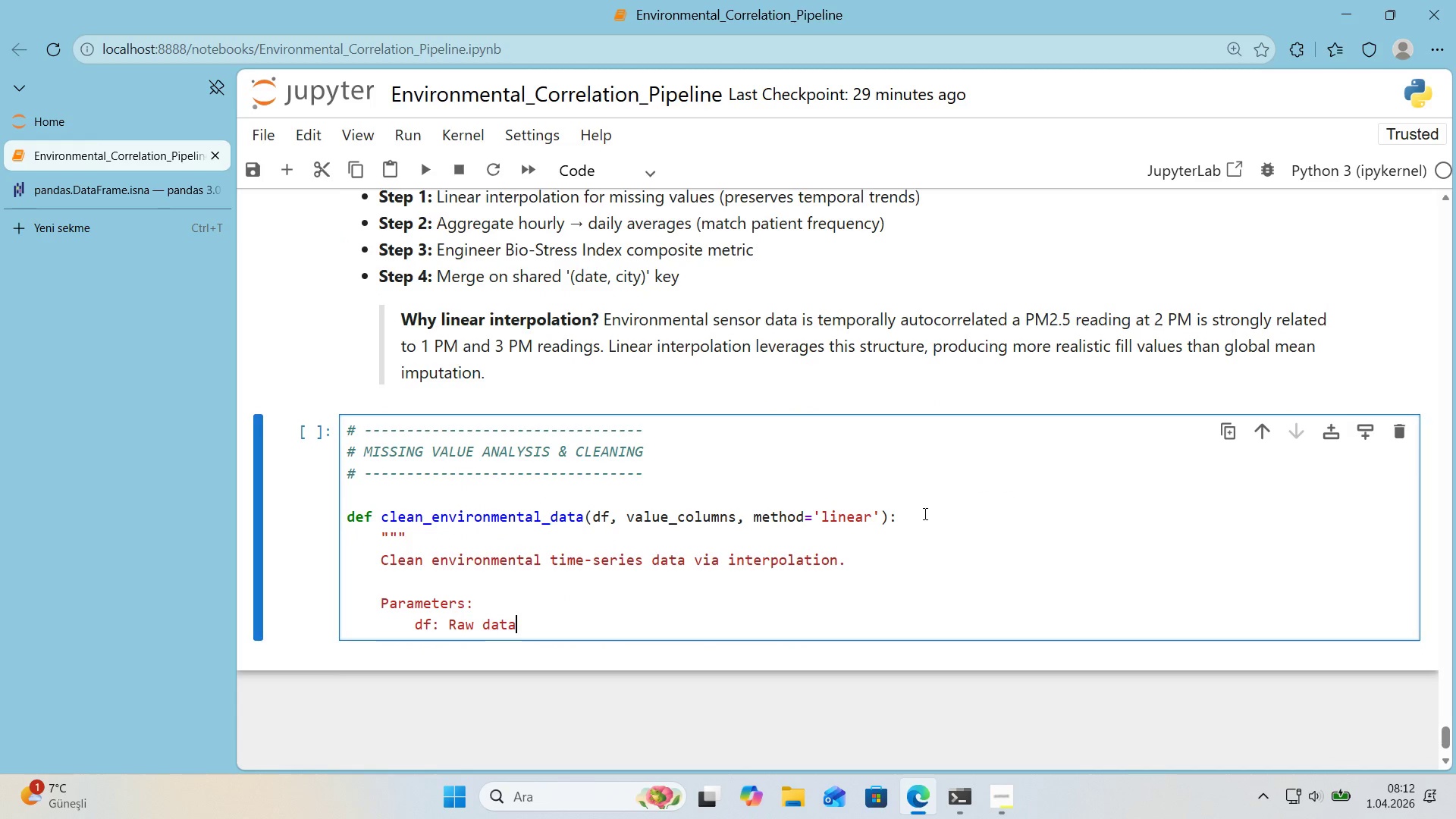 
type(w'th)
key(Backspace)
key(Backspace)
key(Backspace)
type( )
key(Backspace)
key(Backspace)
type( w'th date)
 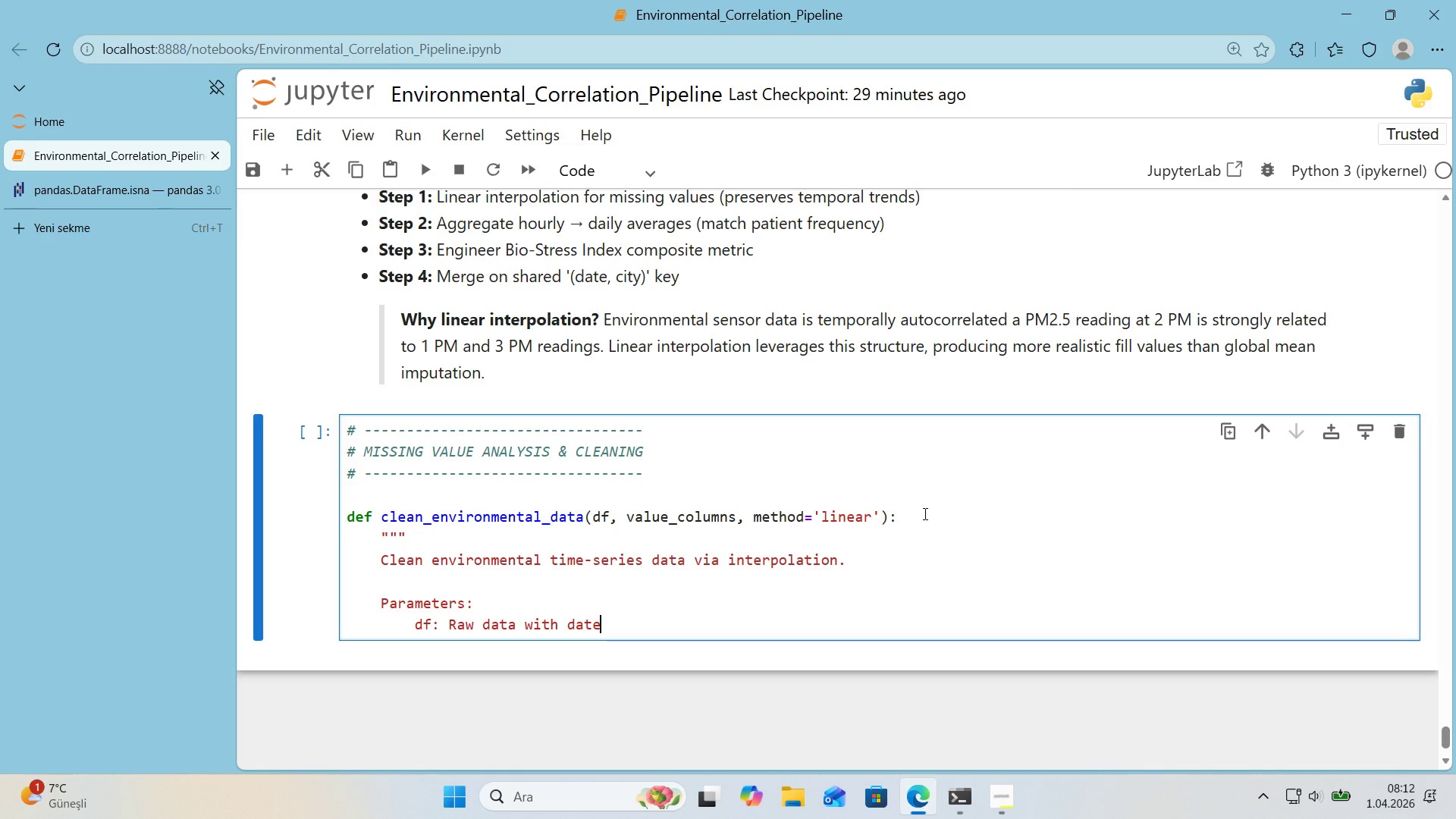 
type(t'me column)
 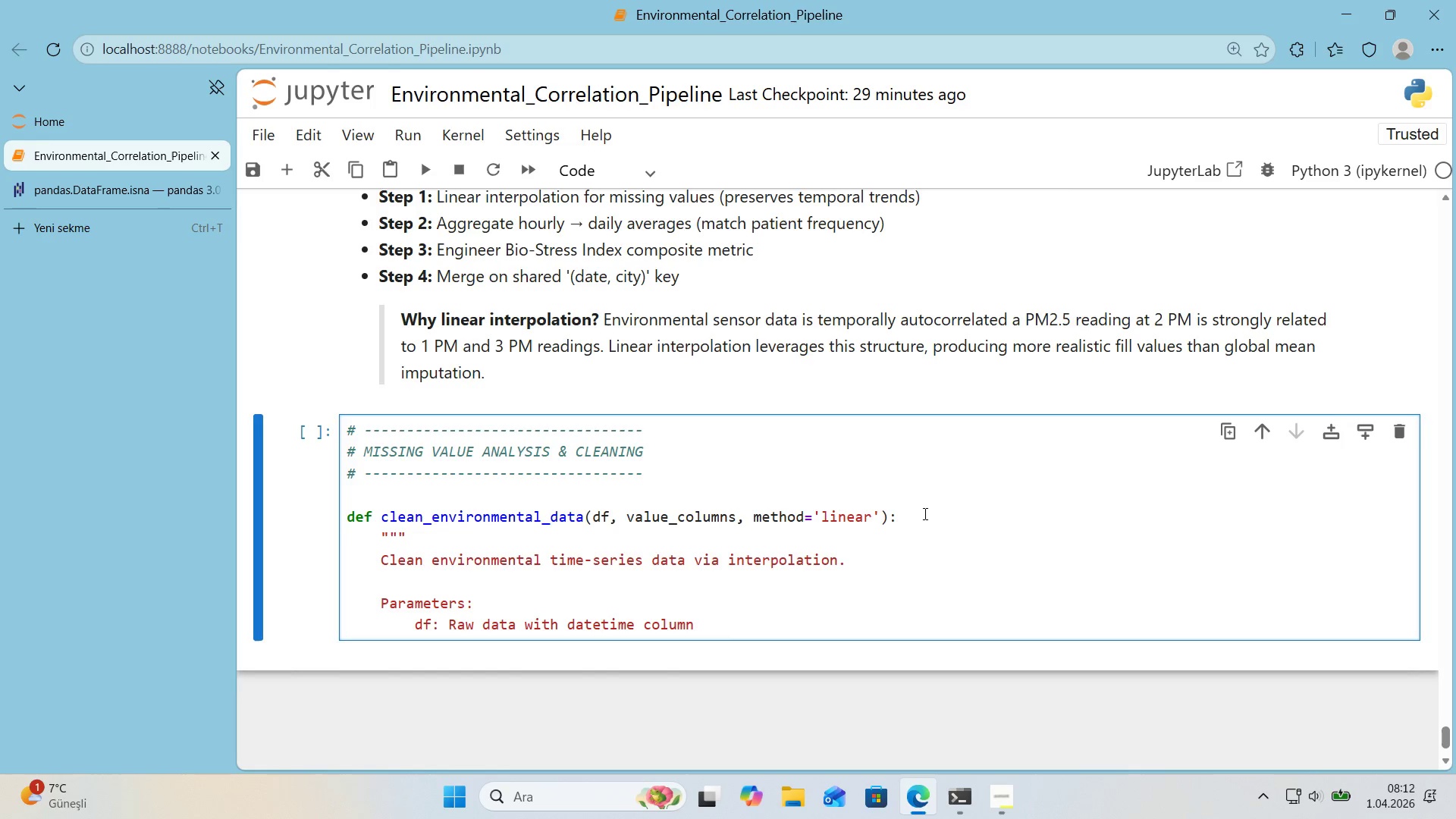 
key(Enter)
 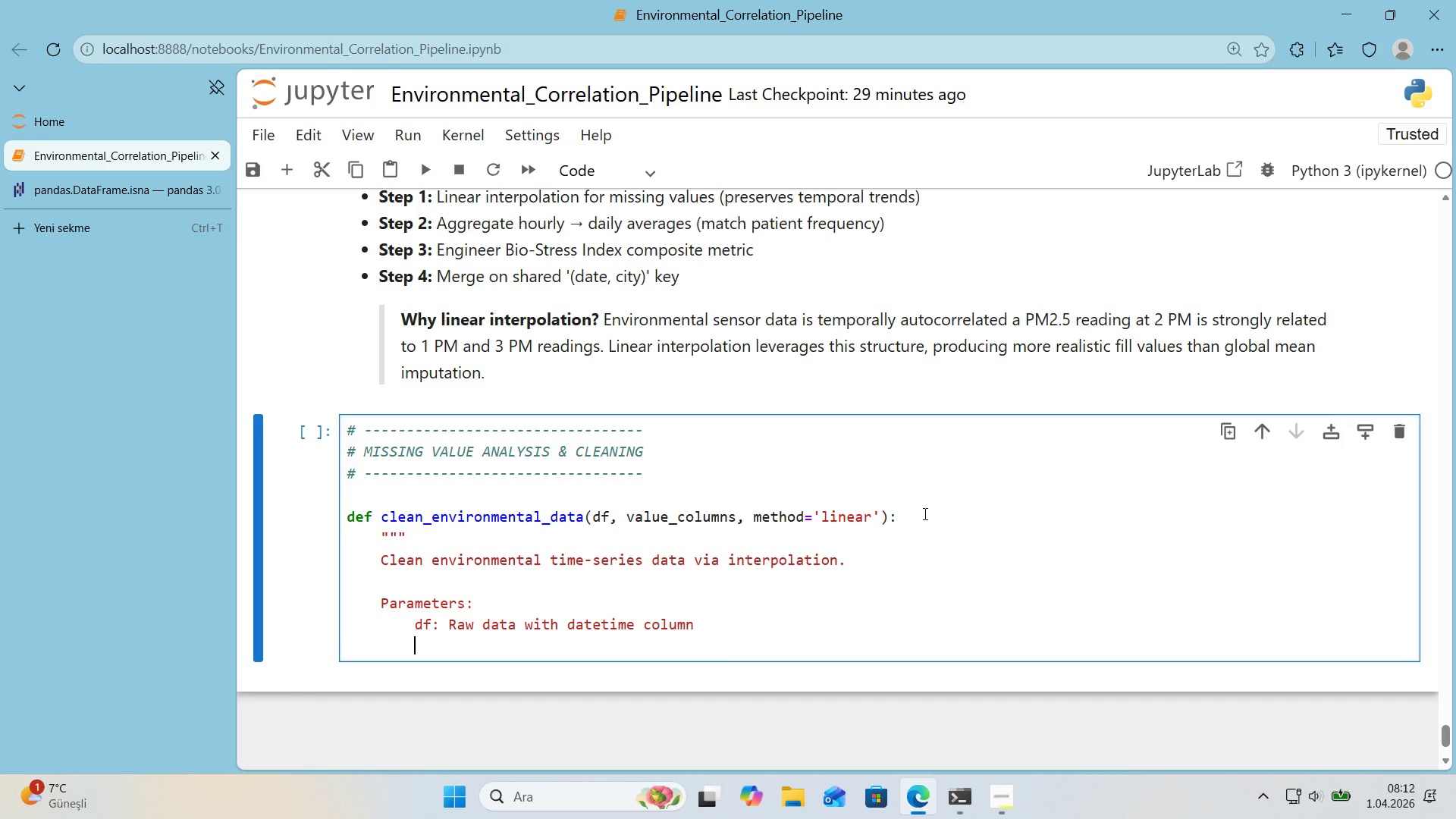 
type(value_columns> Columns to clean)
 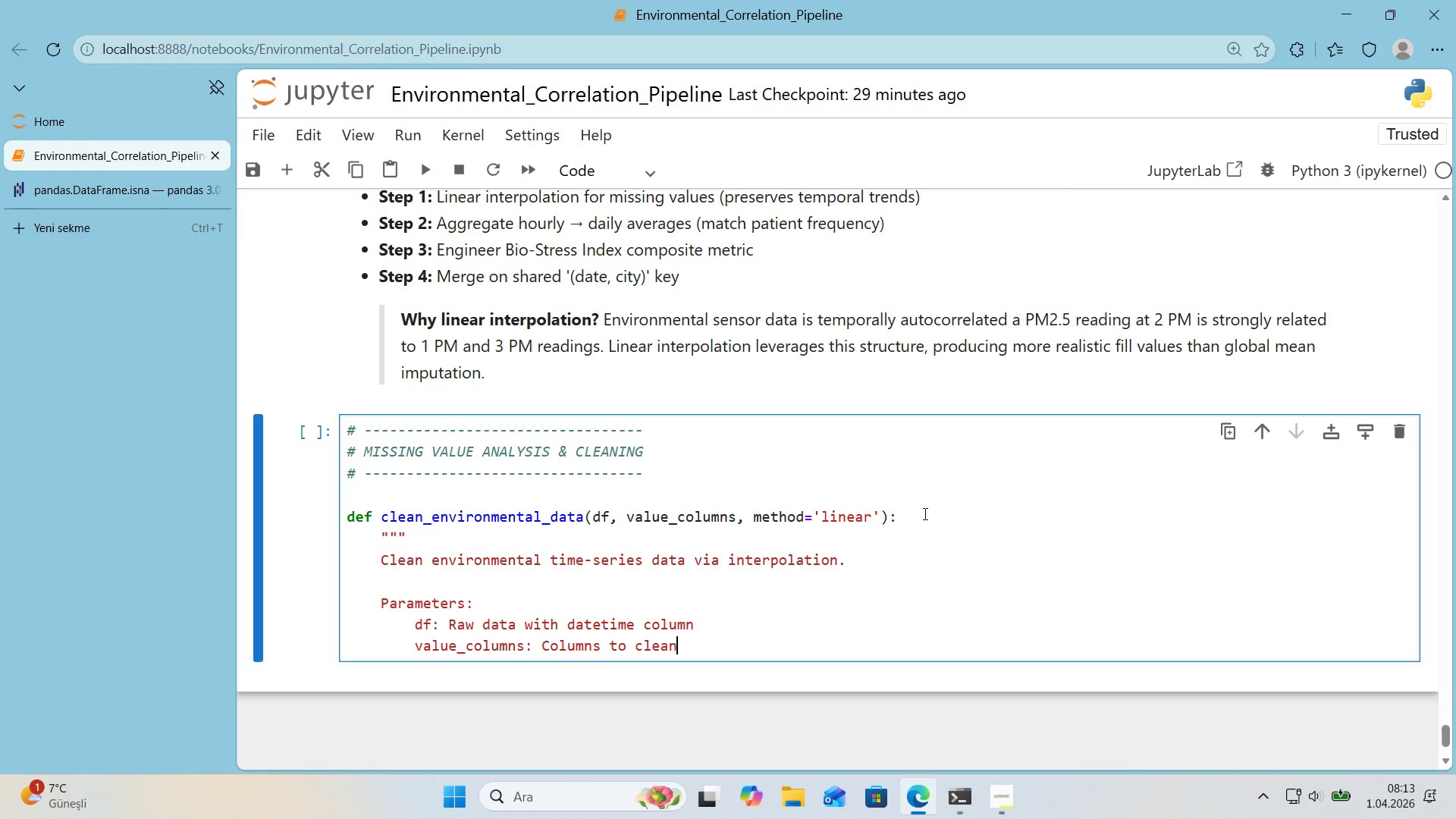 
key(Enter)
 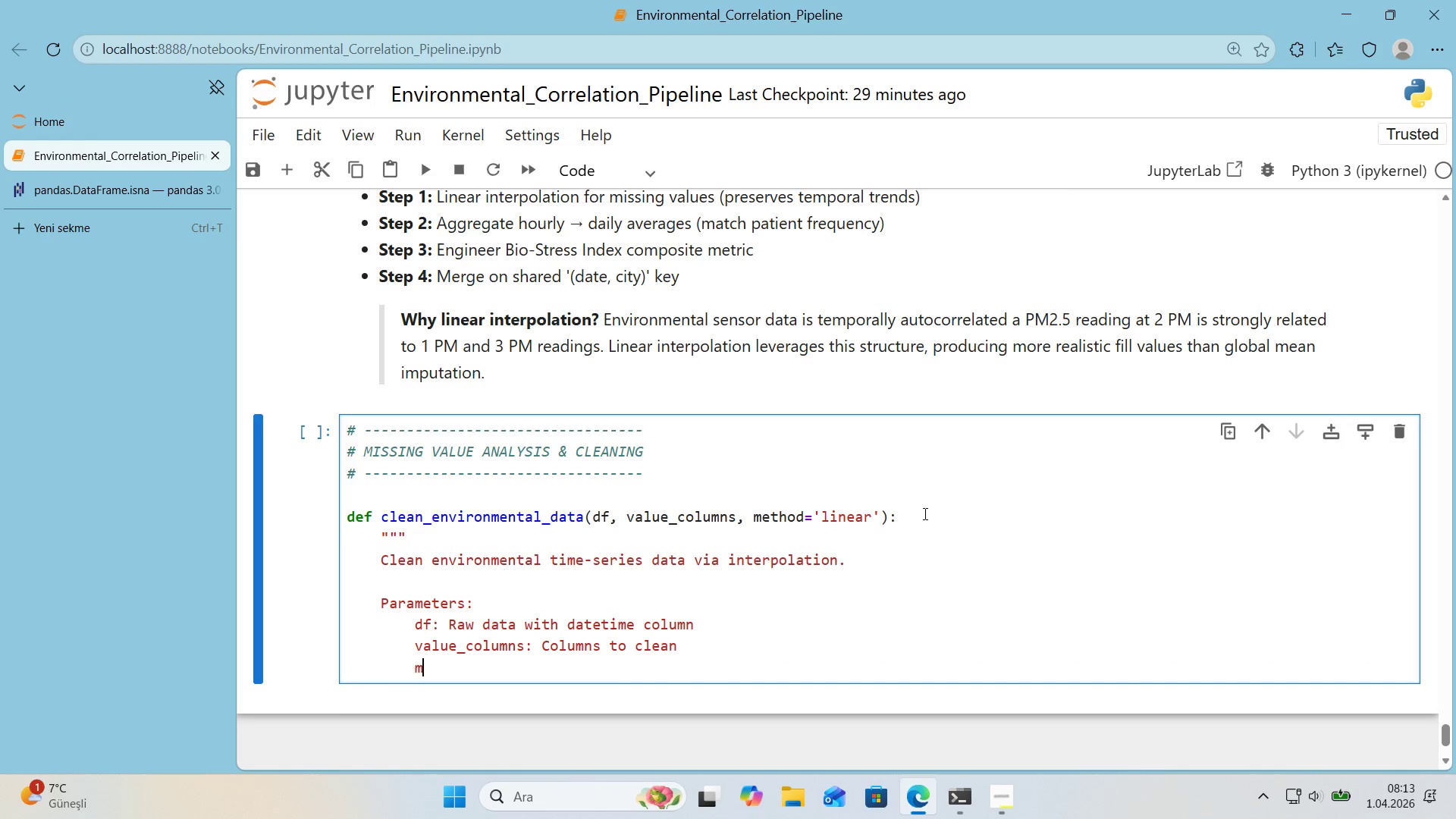 
type(metoh)
key(Backspace)
key(Backspace)
type(hod> Ine)
key(Backspace)
type(terpolat'on method)
 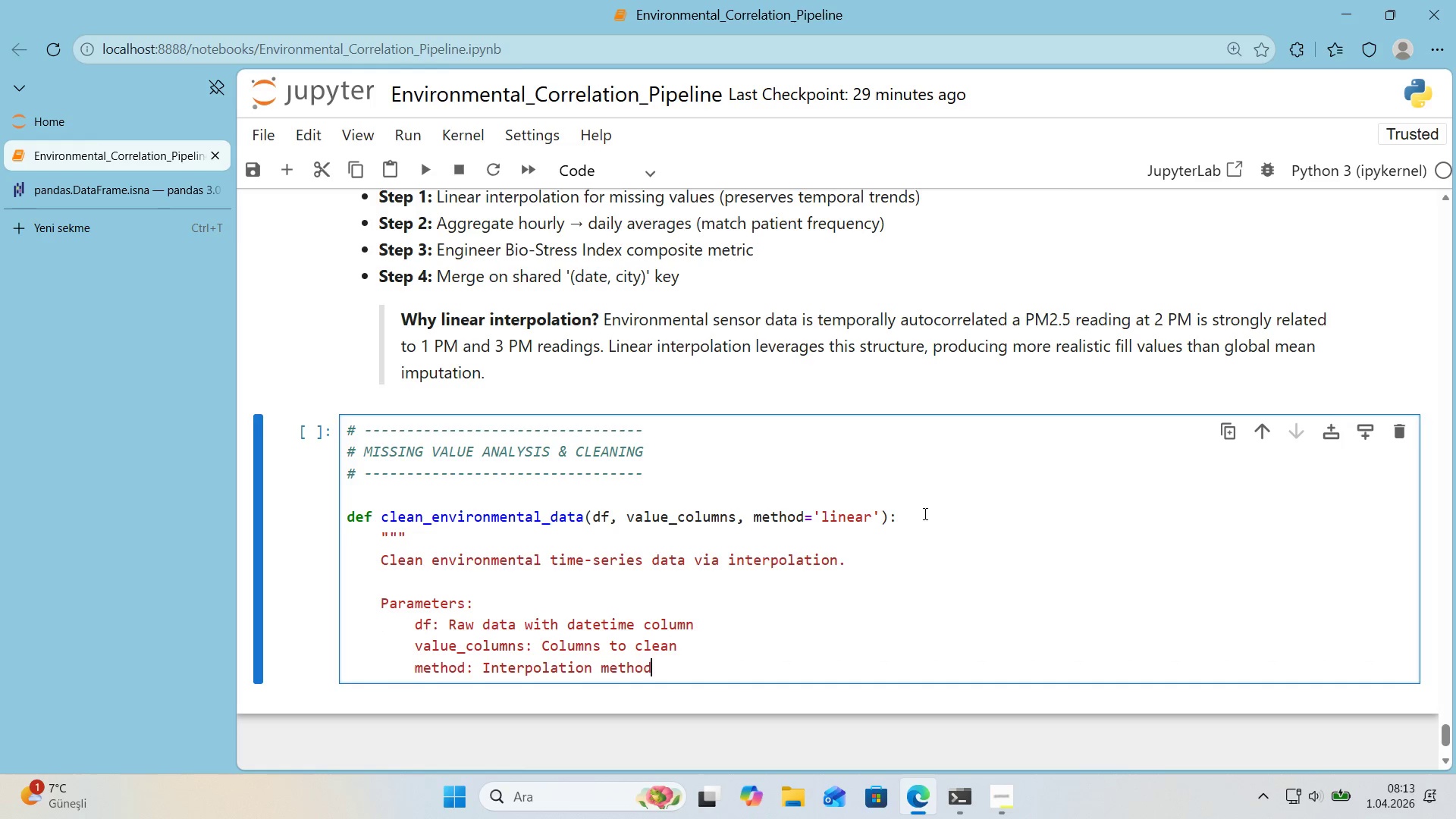 
key(Enter)
 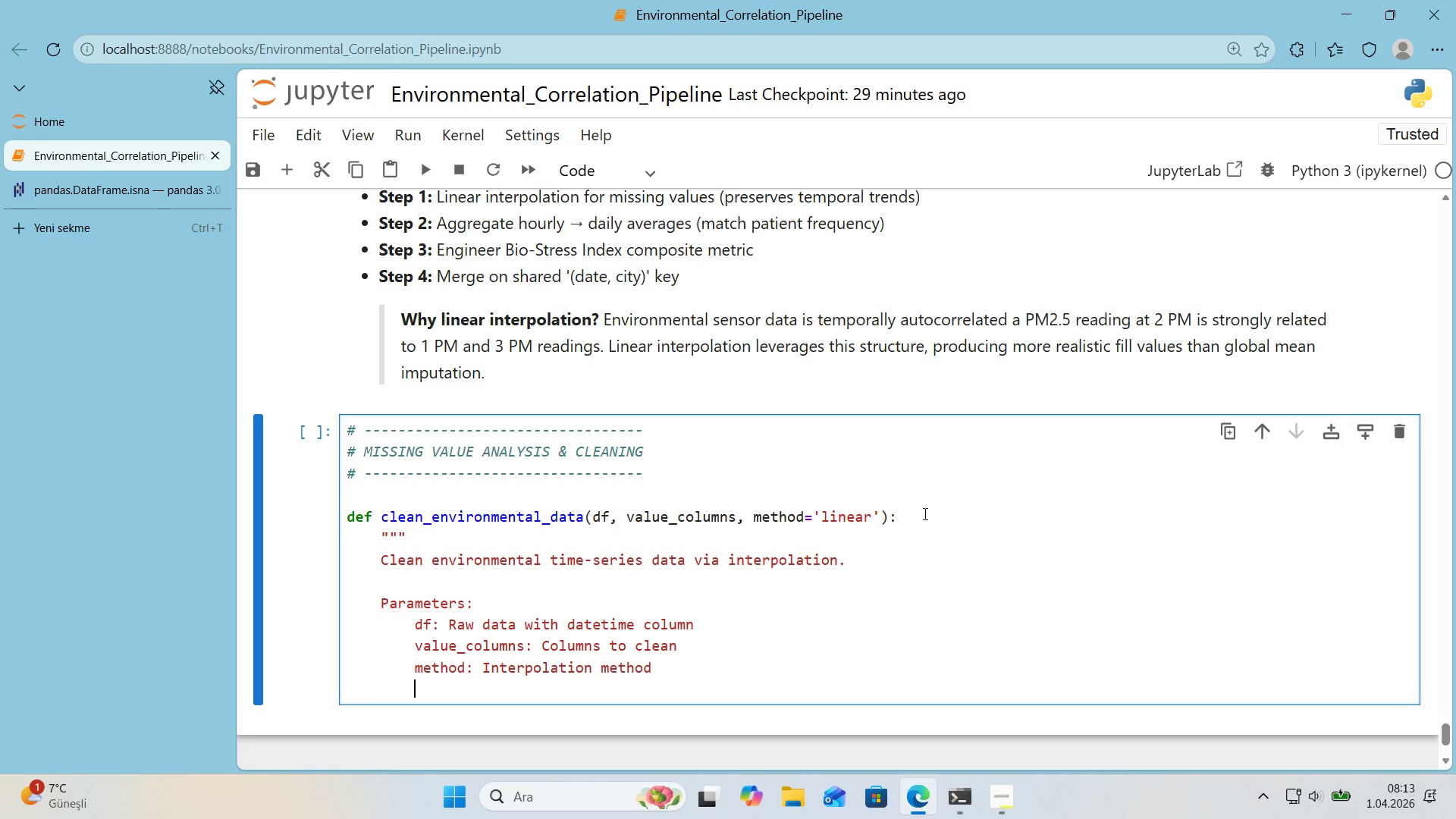 
key(Backspace)
type(Returns>)
 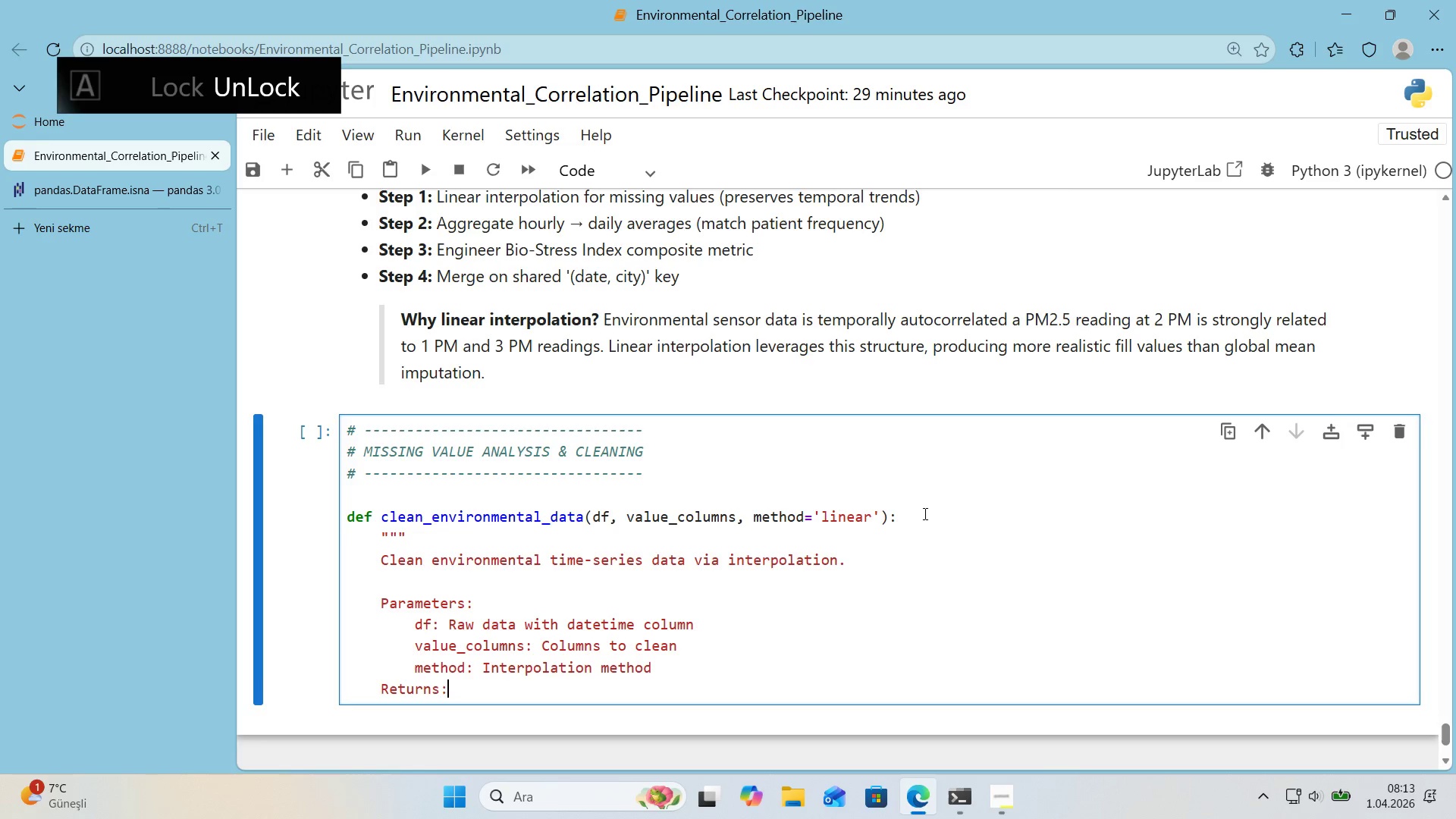 
key(Enter)
 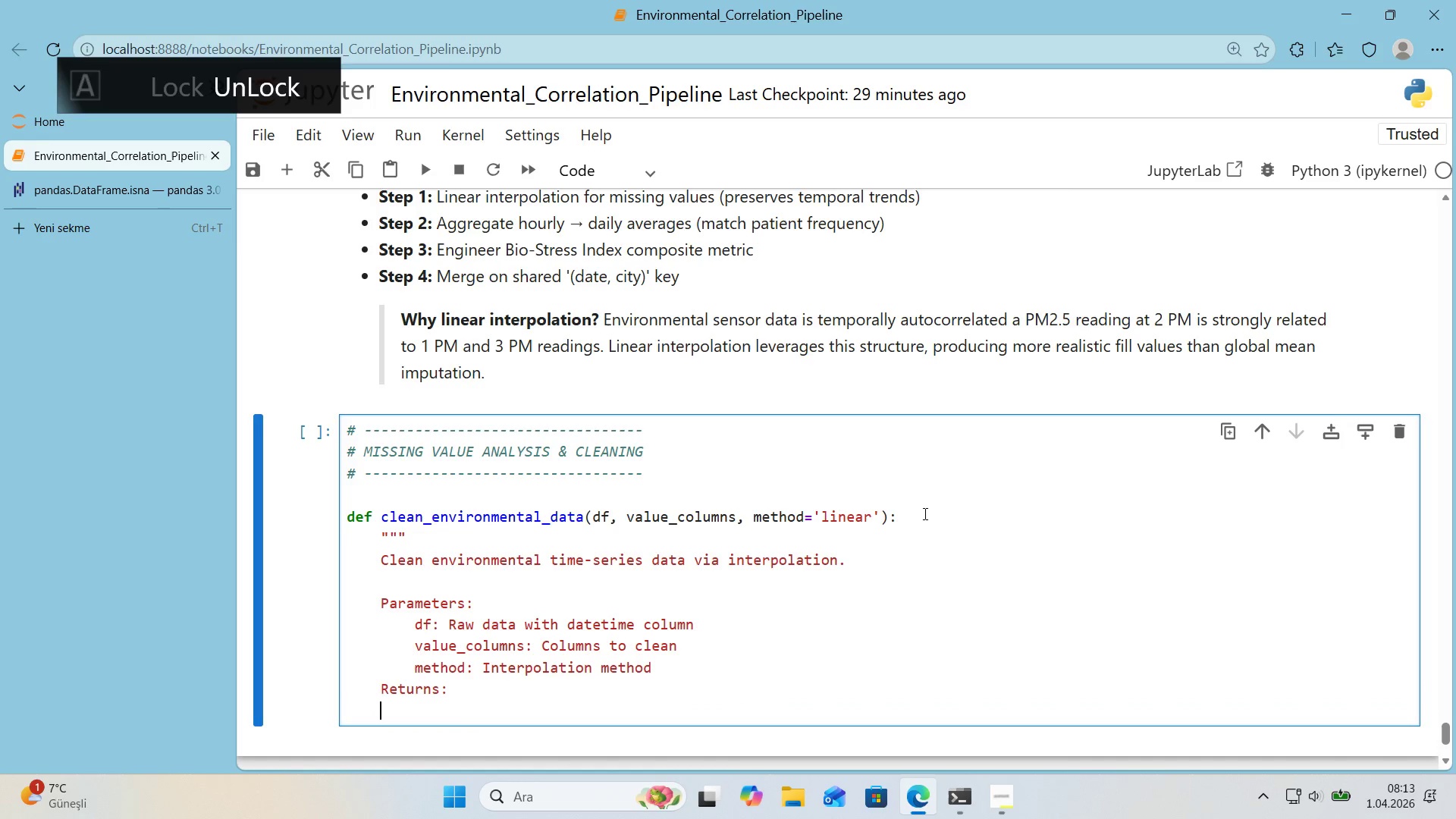 
key(Tab)
type(df_clean, report d'ct)
 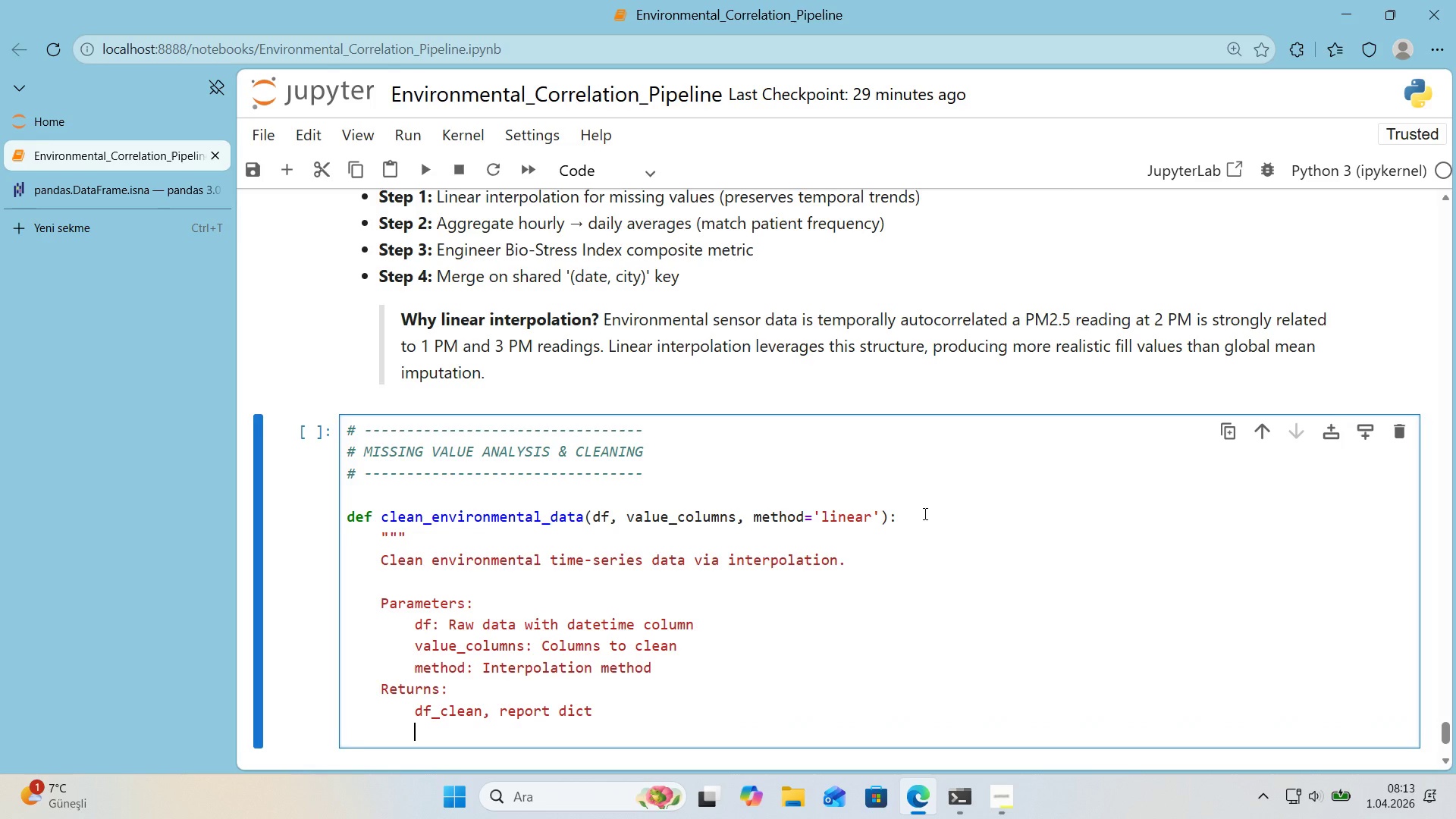 
key(Enter)
 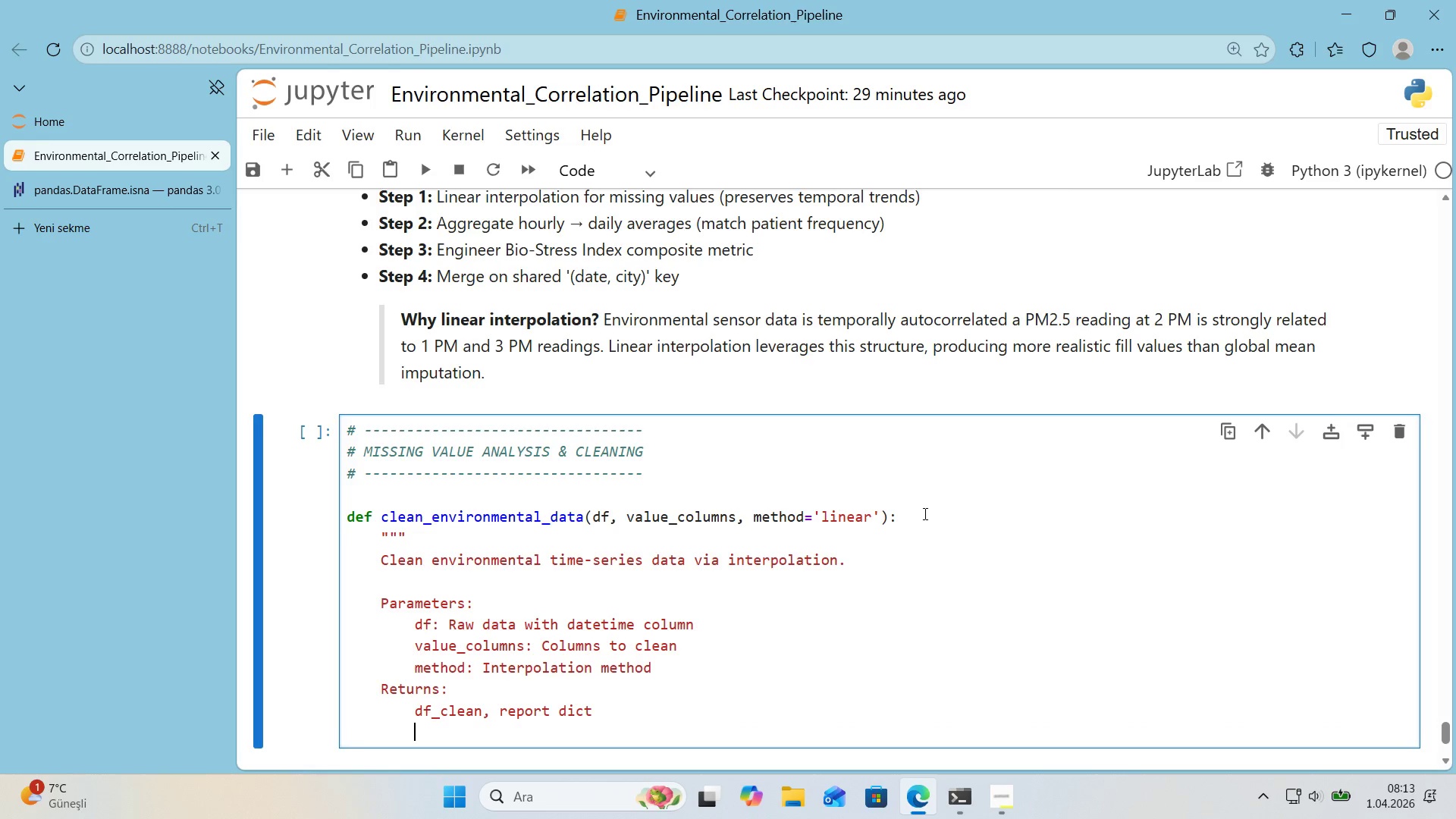 
key(Backspace)
 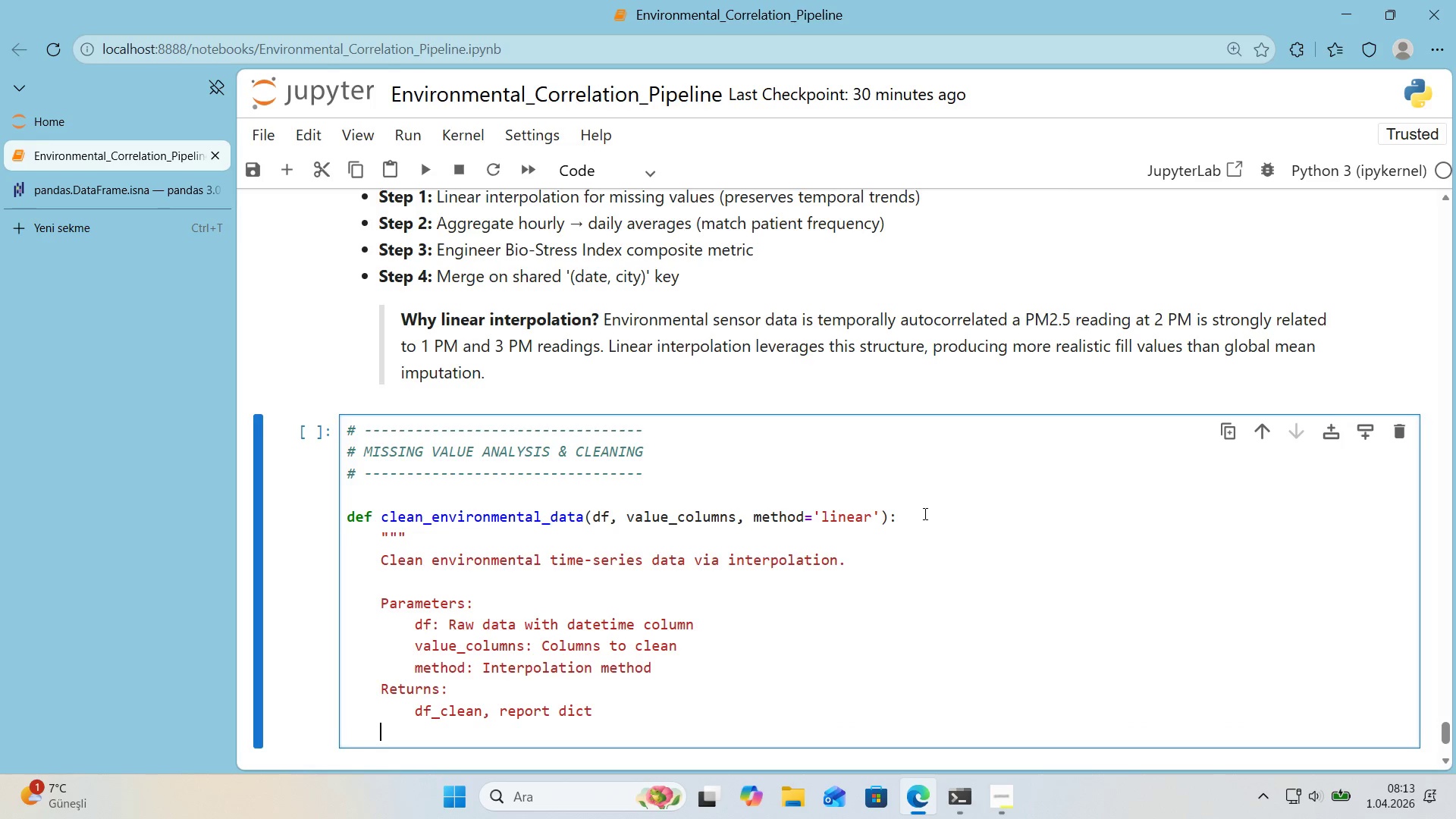 
key(Backquote)
 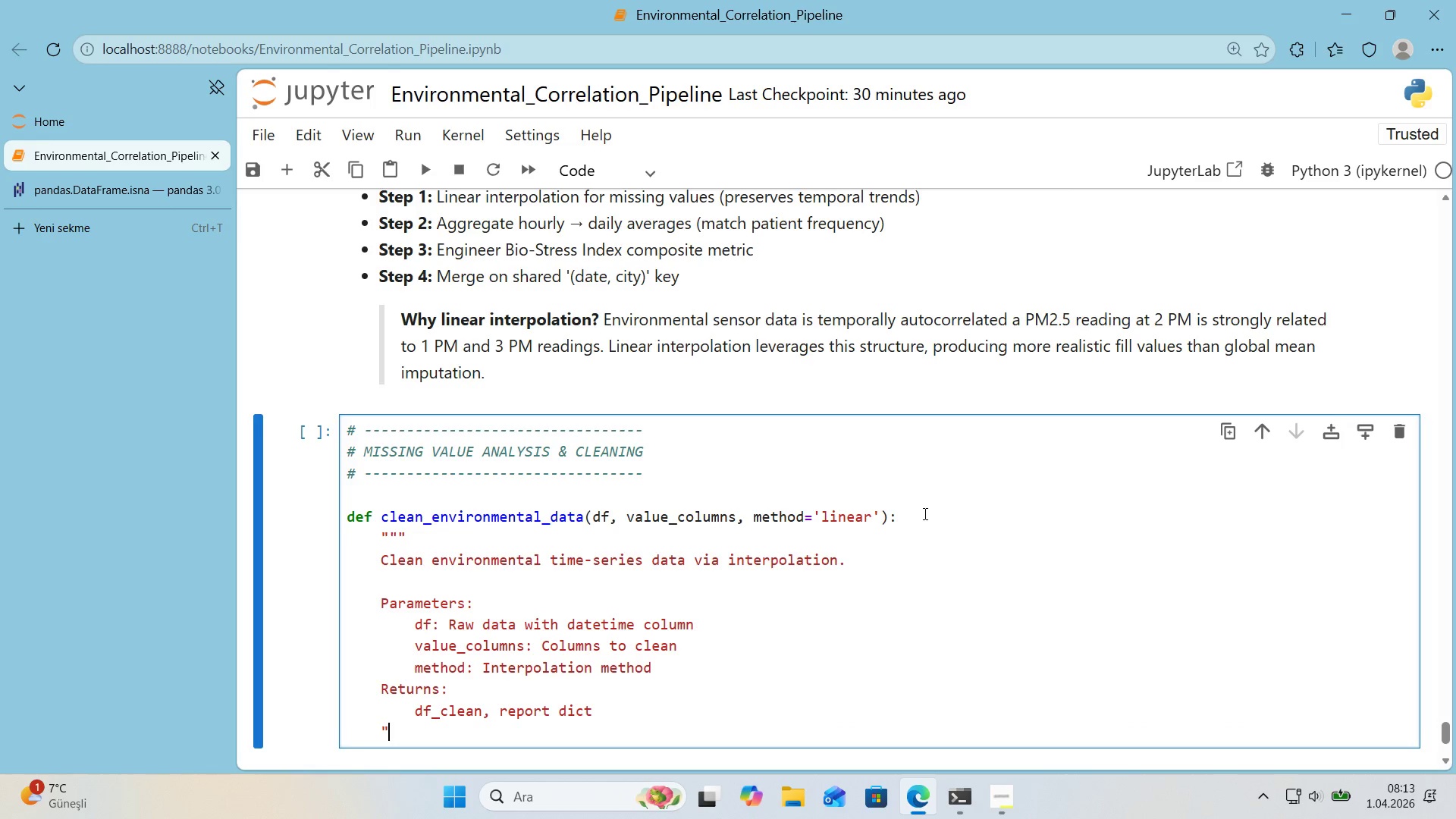 
key(Backquote)
 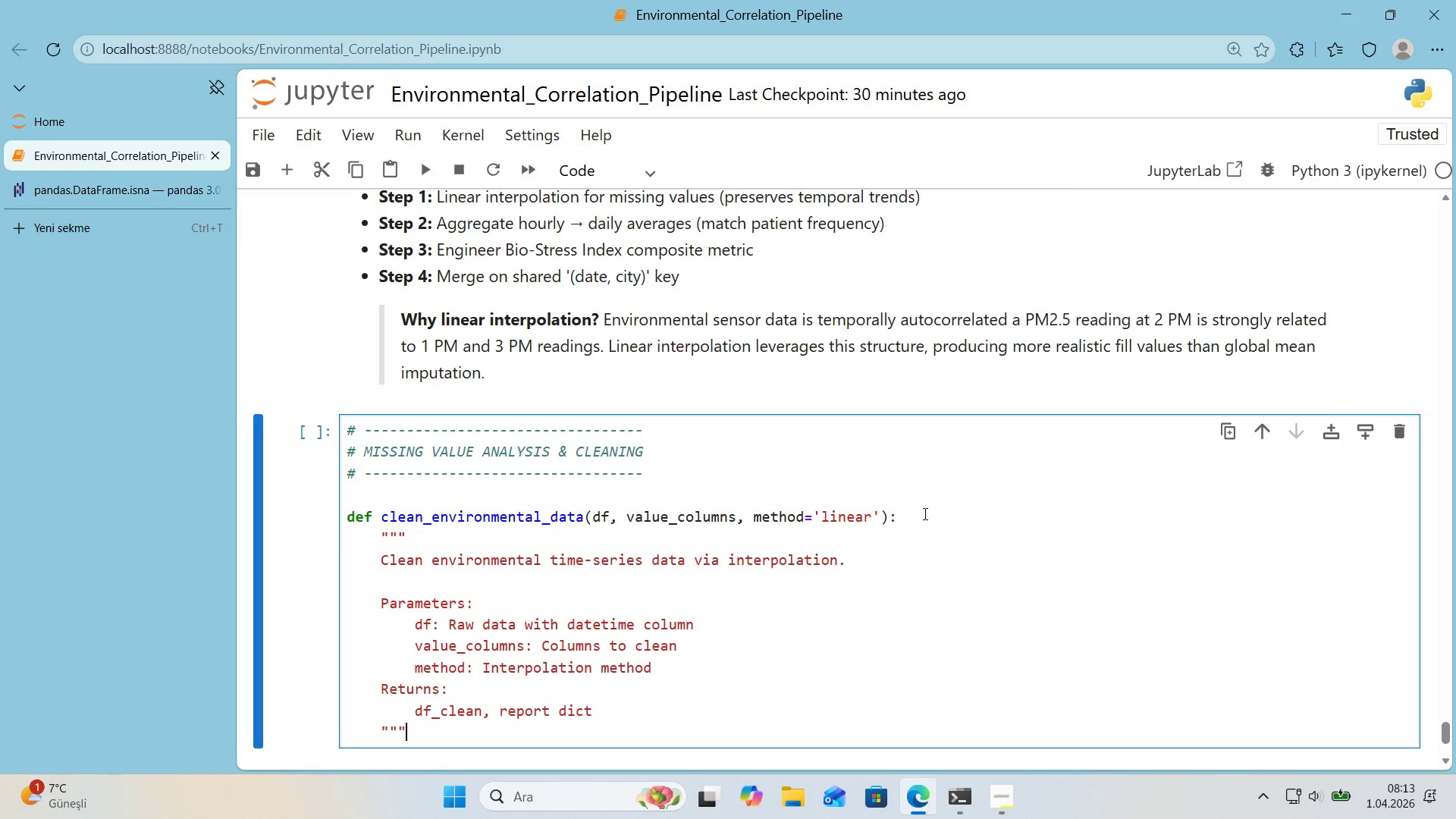 
key(Backquote)
 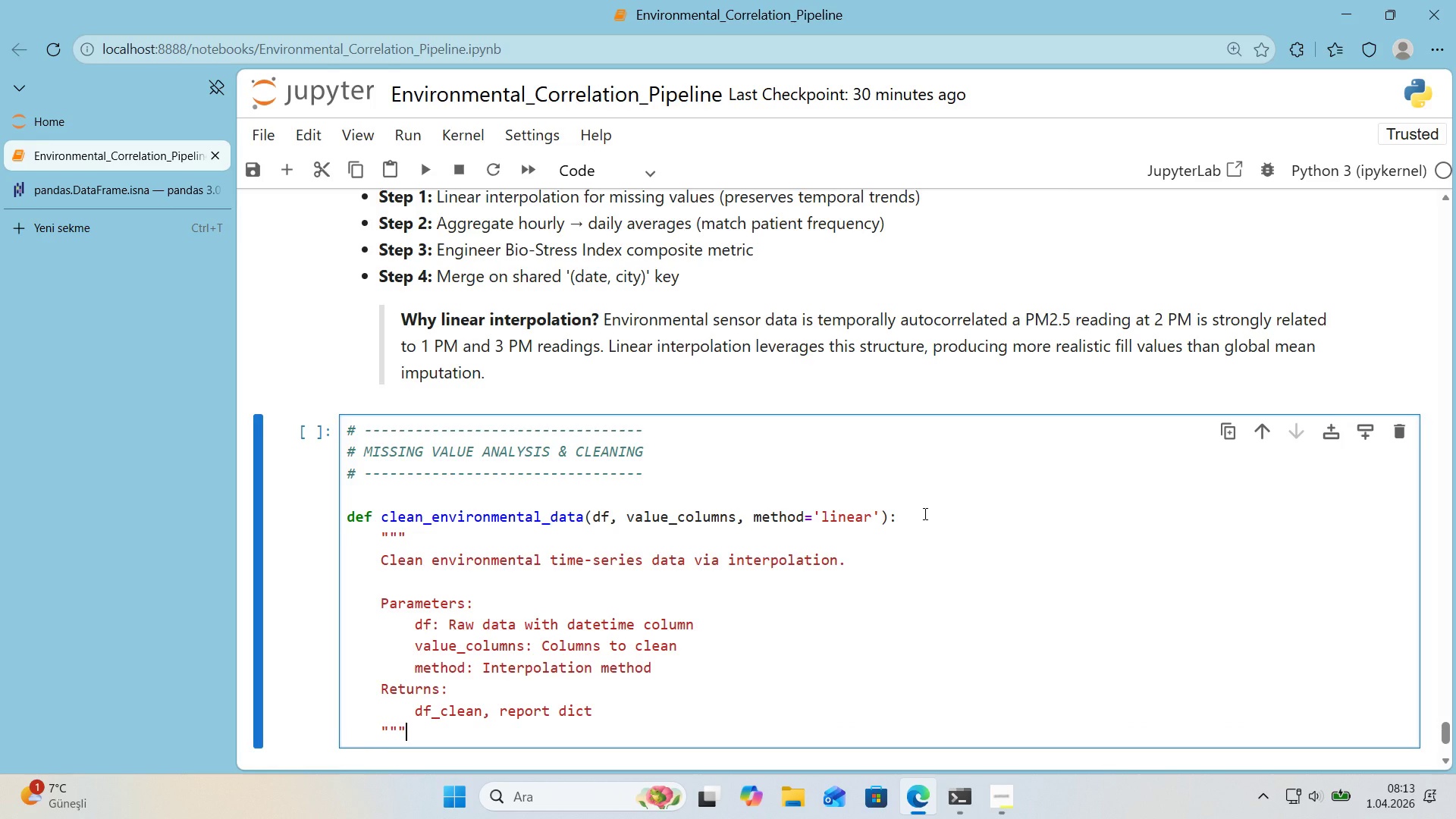 
key(Enter)
 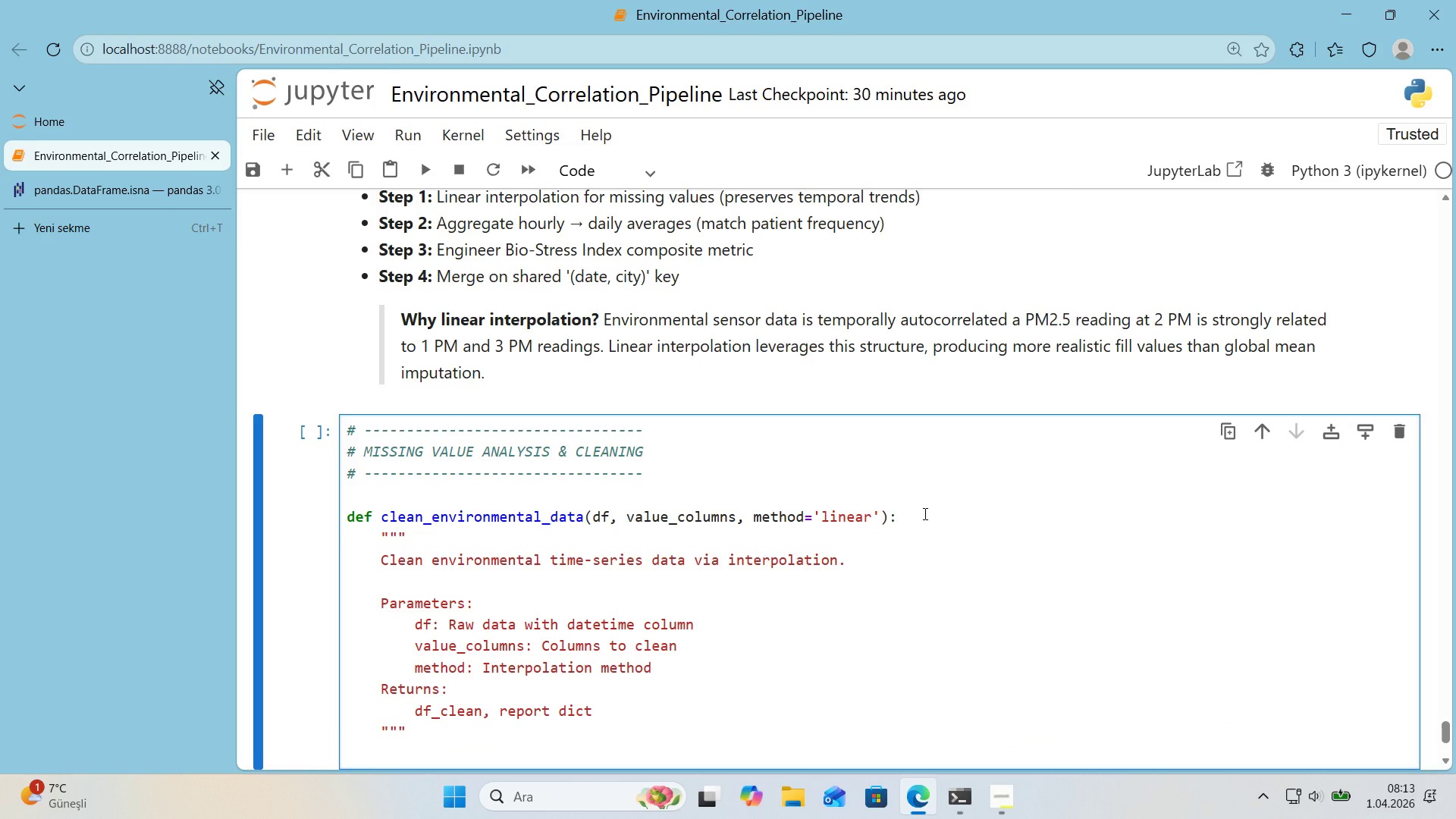 
scroll: coordinate [924, 513], scroll_direction: down, amount: 1.0
 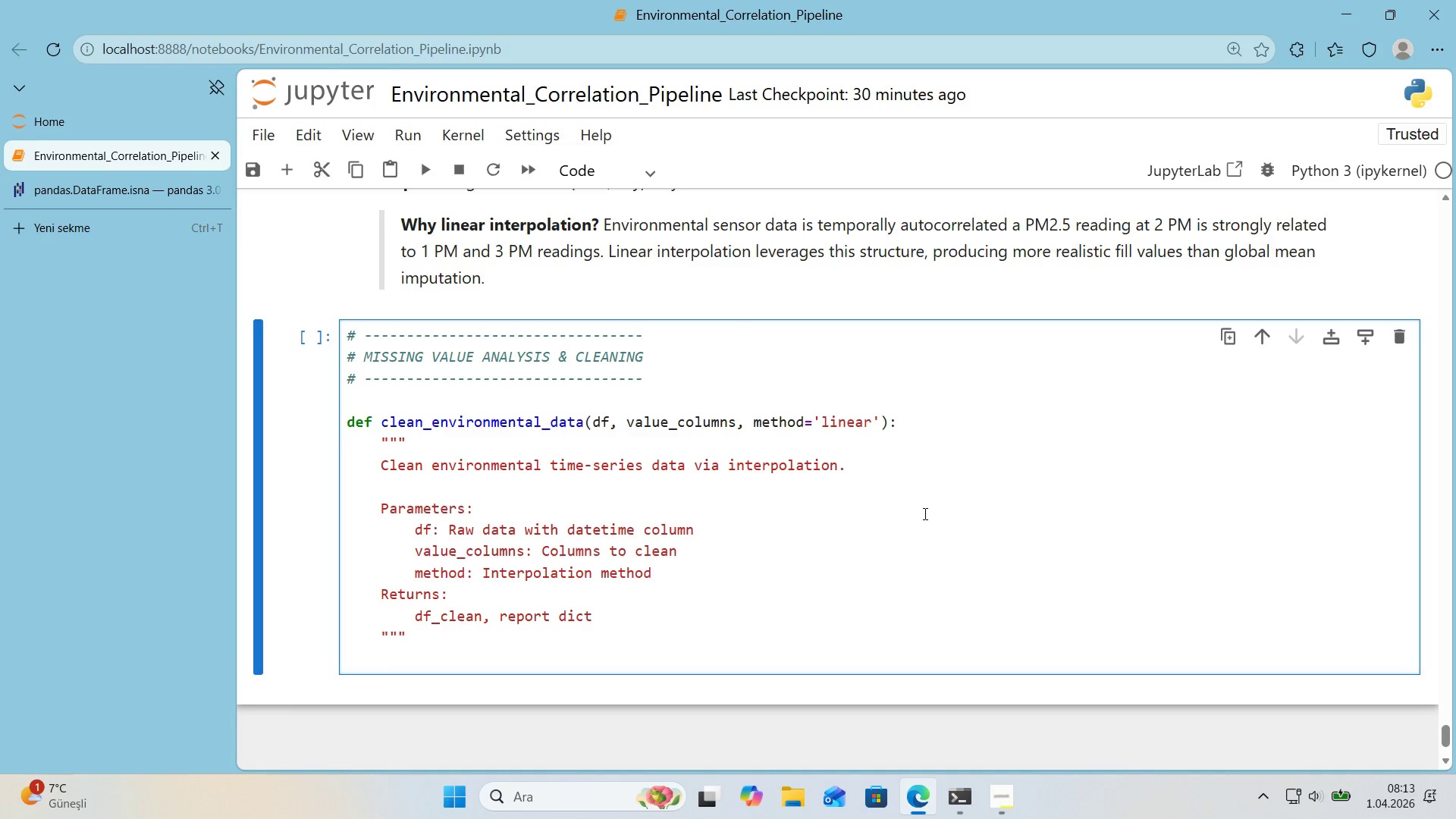 
wait(29.05)
 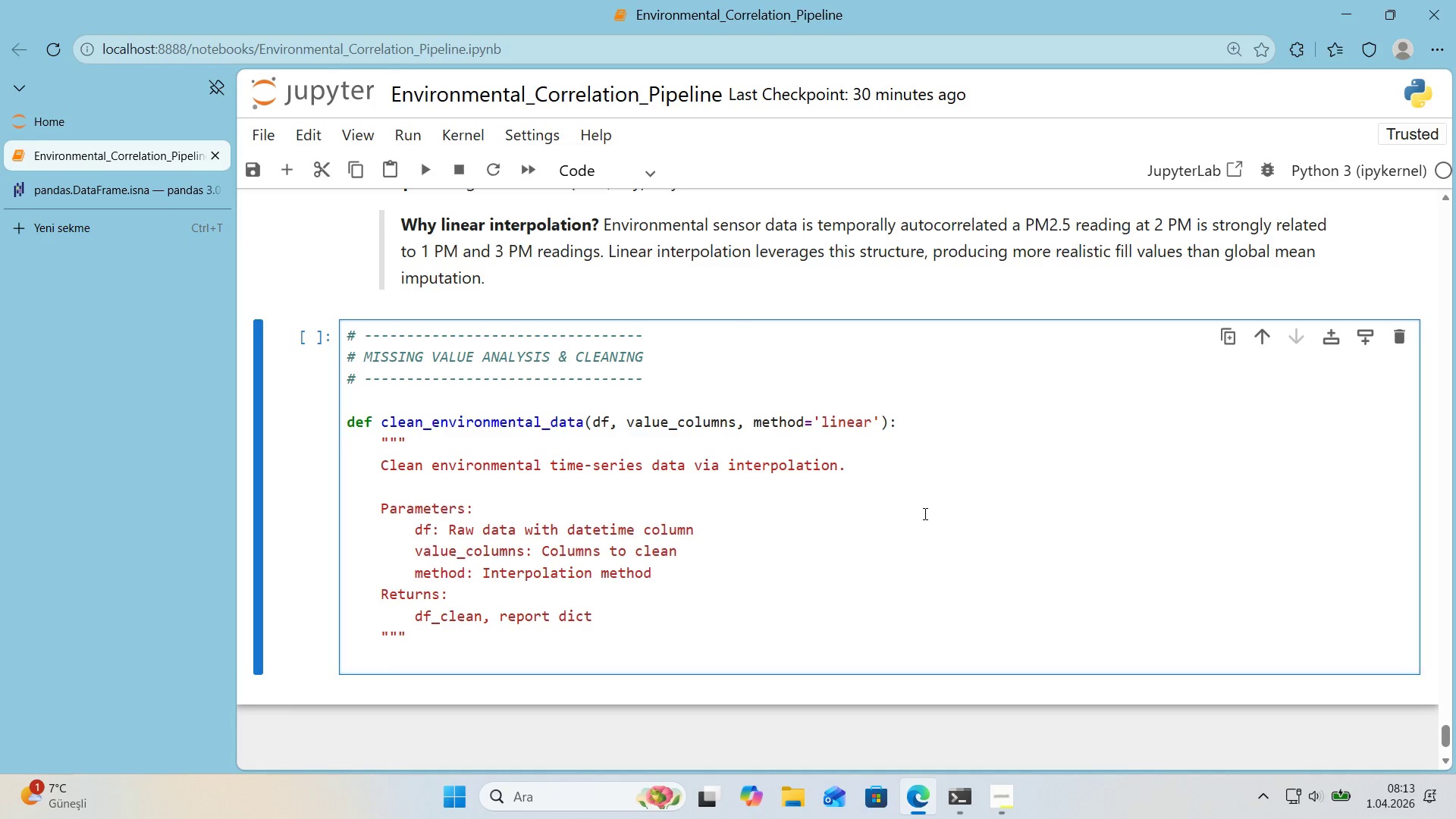 
scroll: coordinate [875, 516], scroll_direction: down, amount: 1.0
 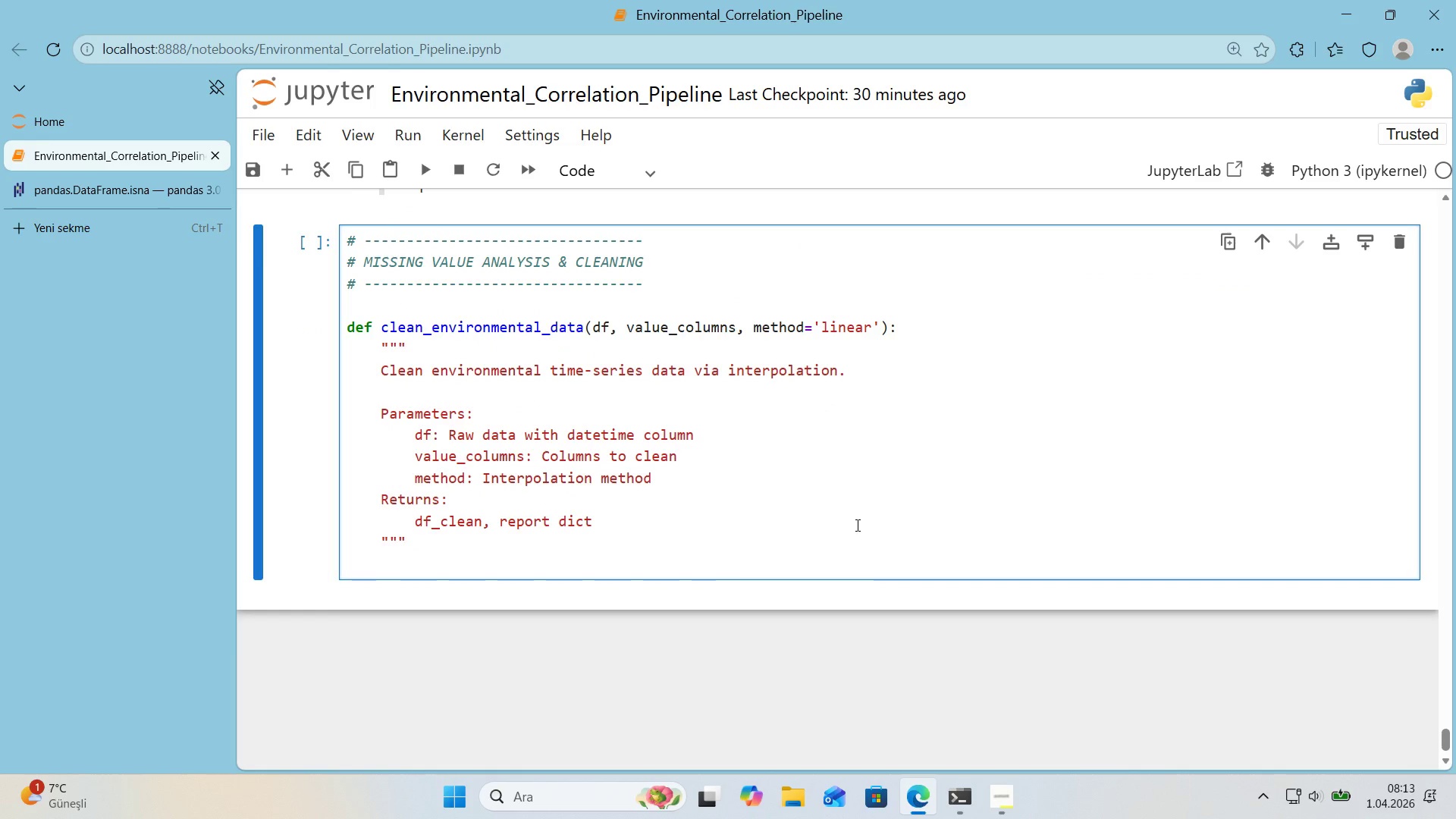 
type(report ) )
 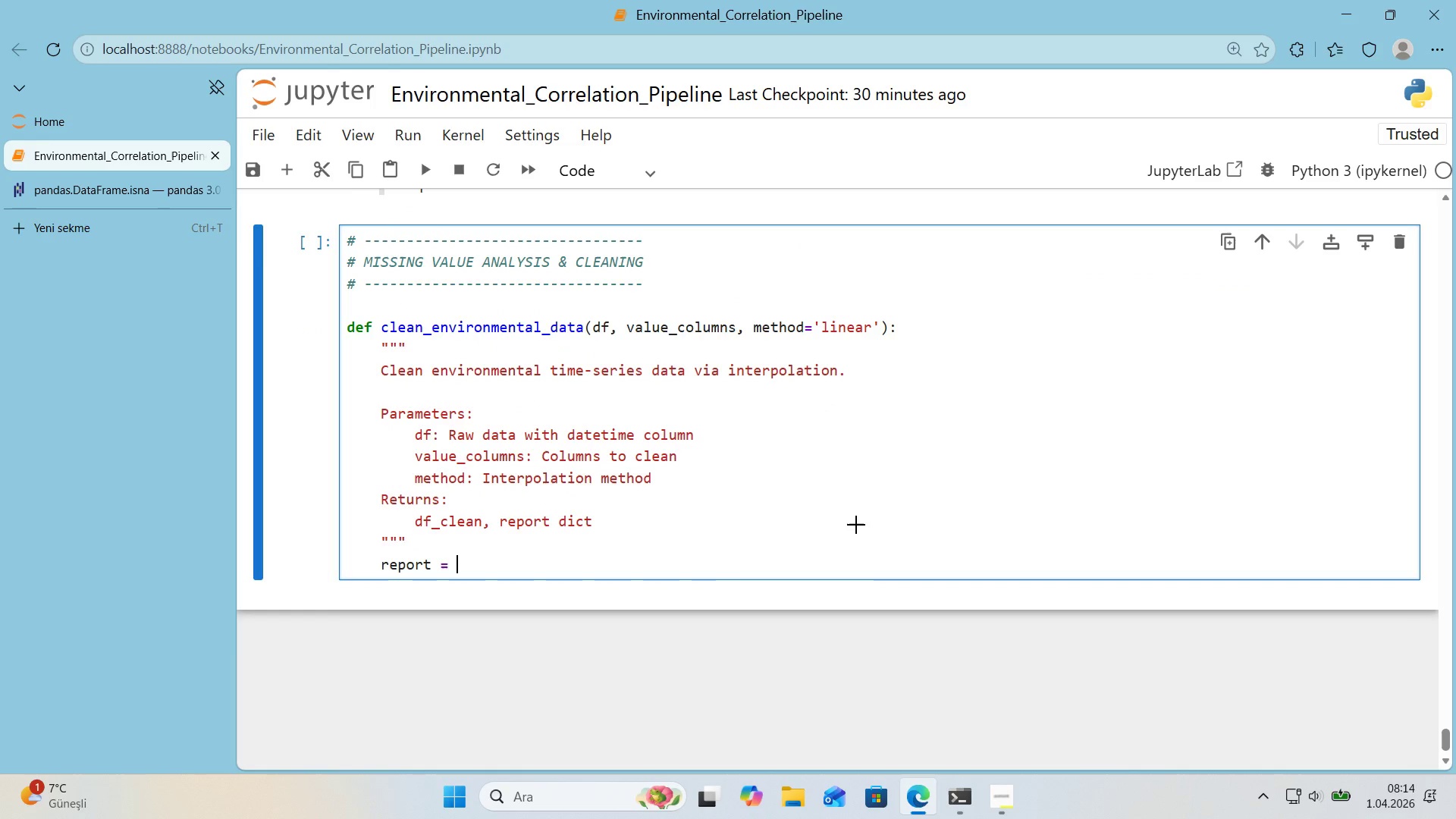 
key(Alt+Control+7)
 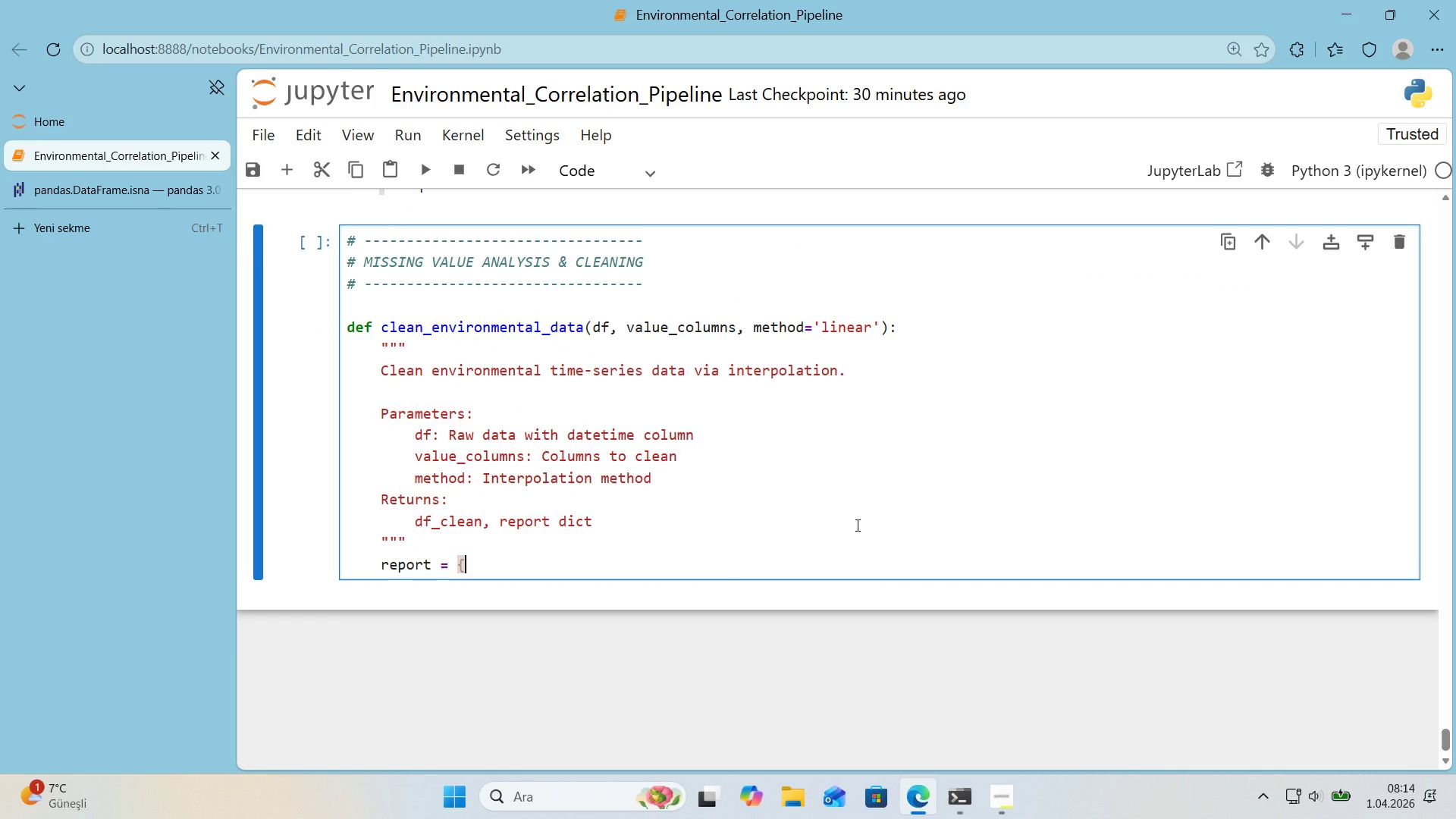 
key(Alt+Control+0)
 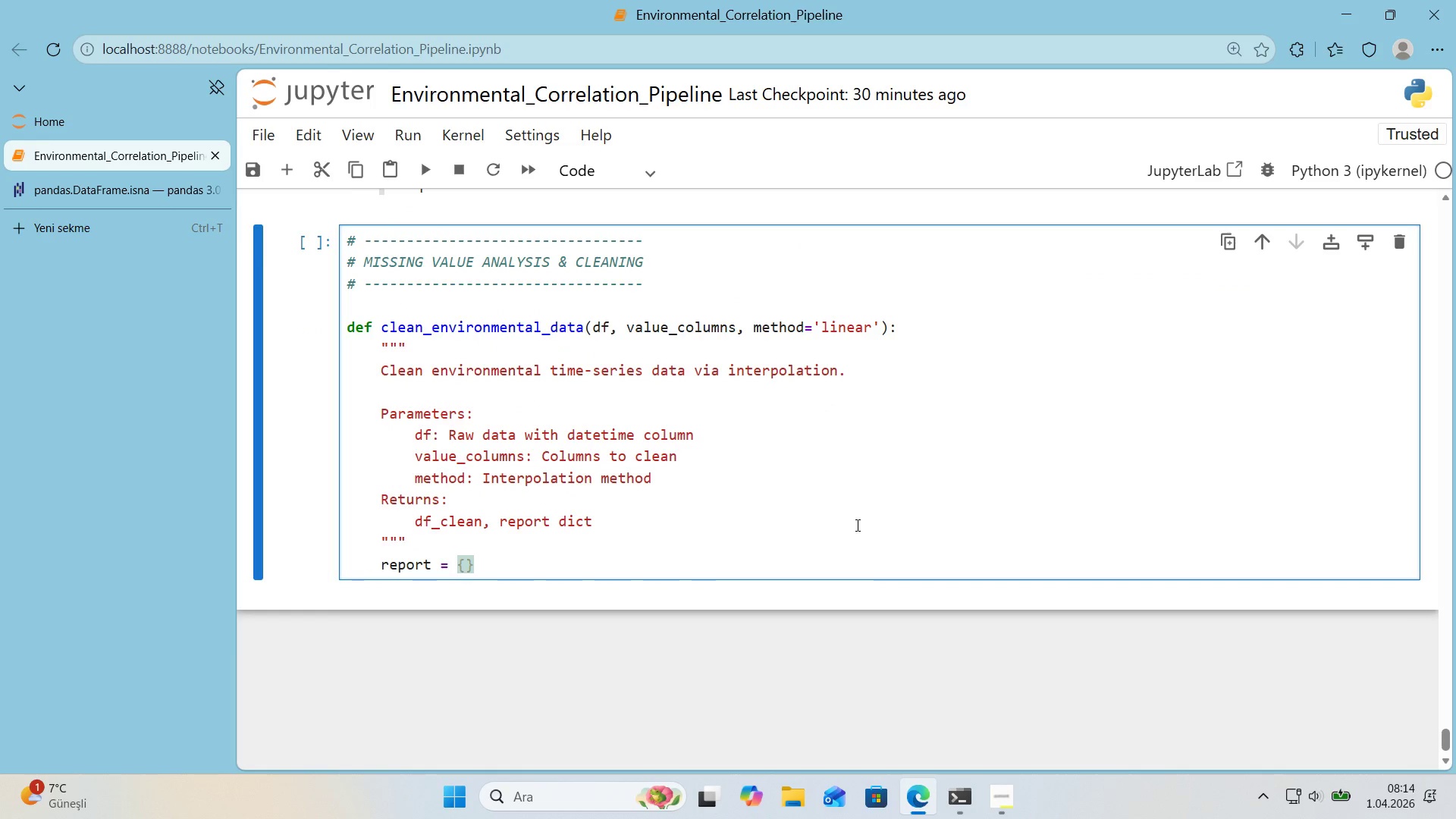 
key(Enter)
 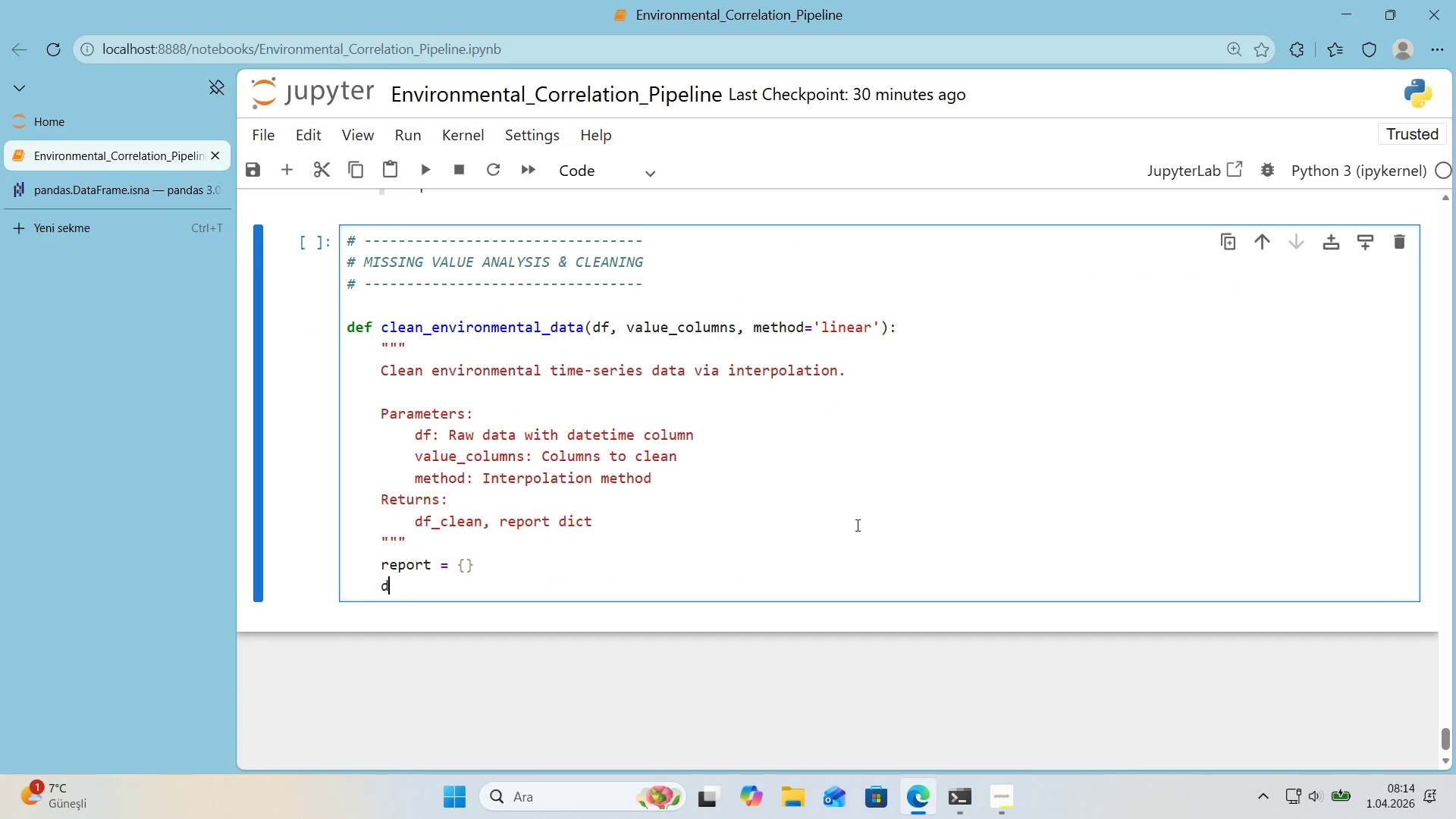 
type(df_clean ) df.copy*()
 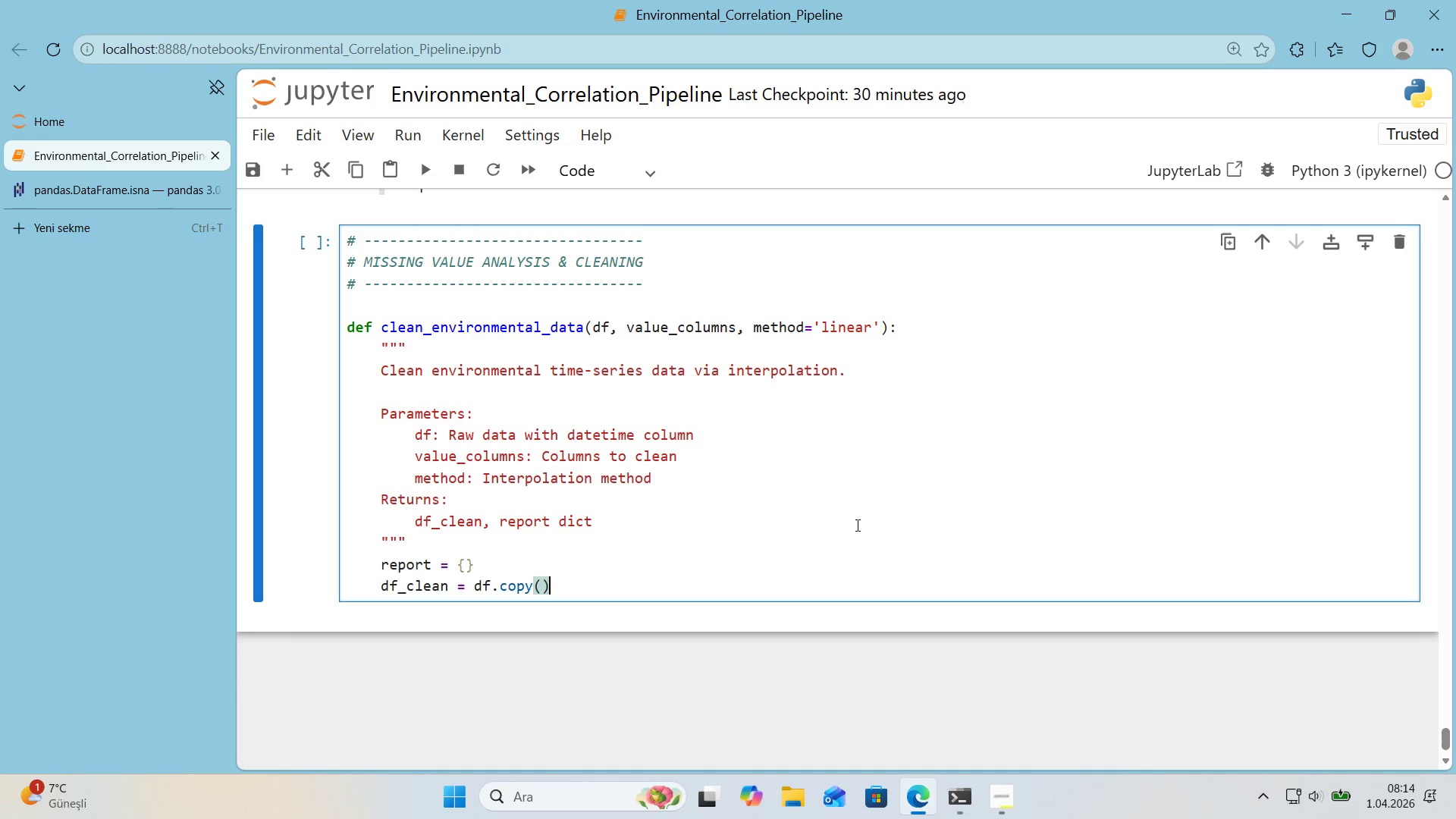 
key(Enter)
 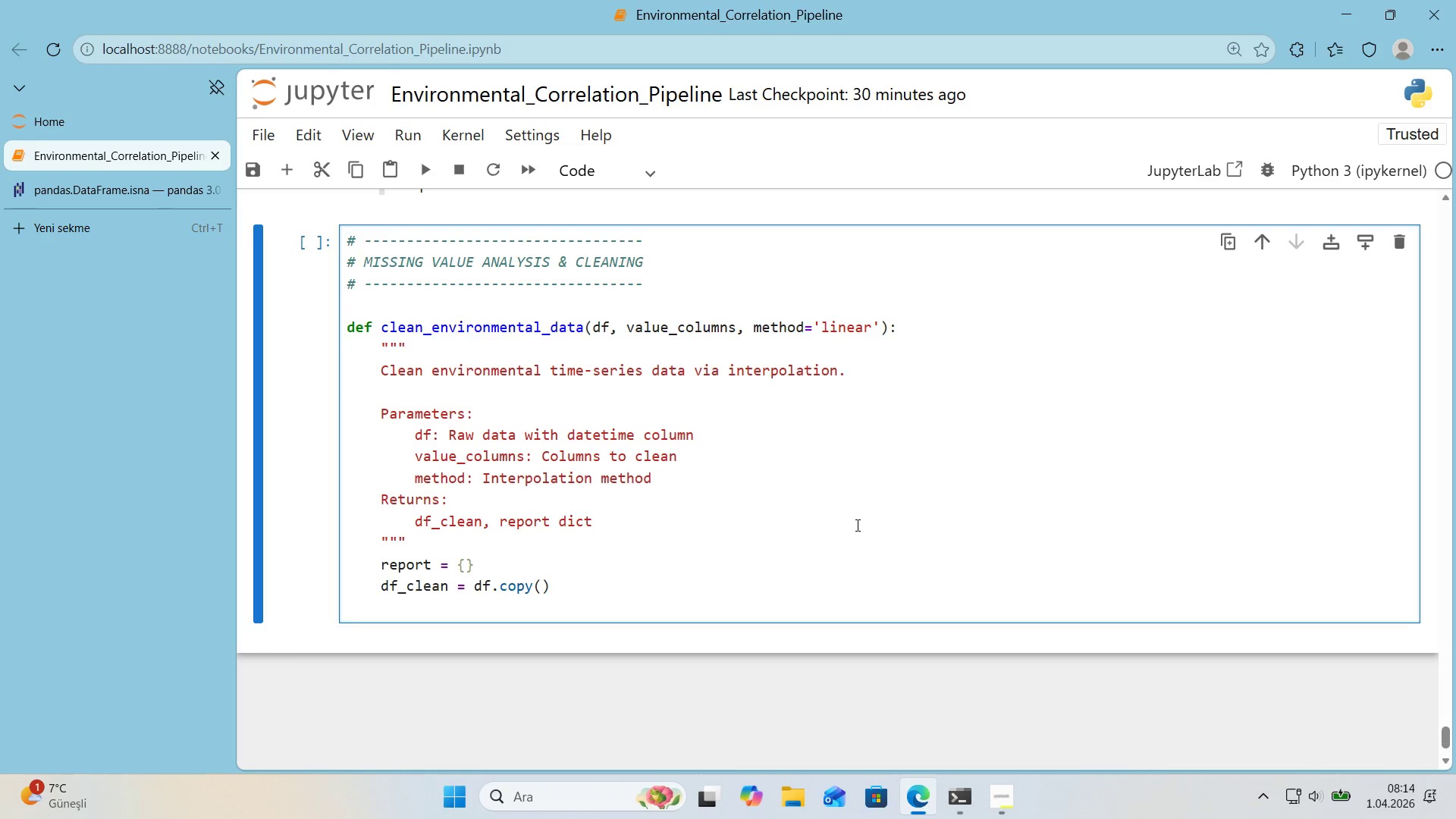 
type(for col 'n value_columns>)
 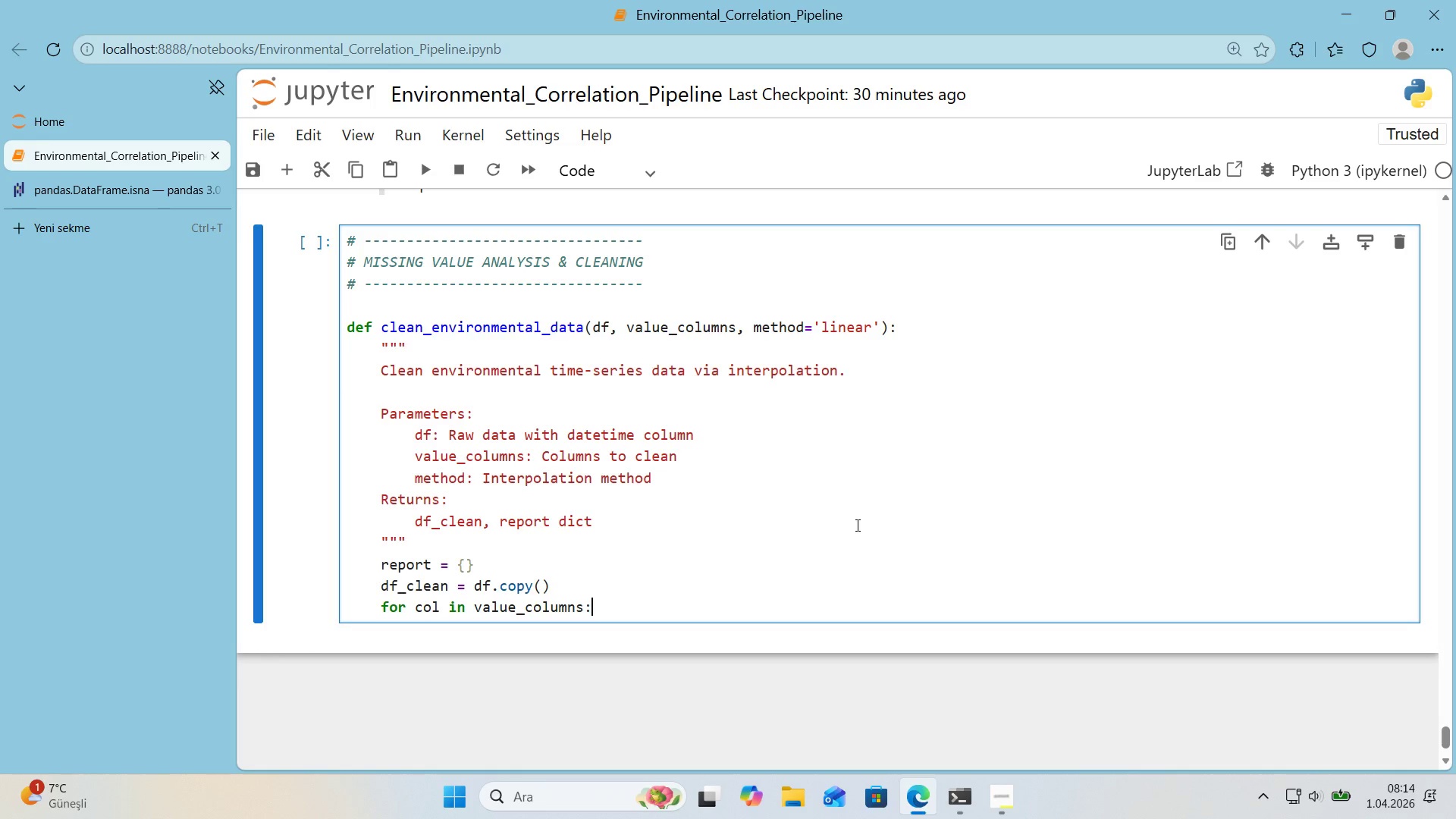 
key(Enter)
 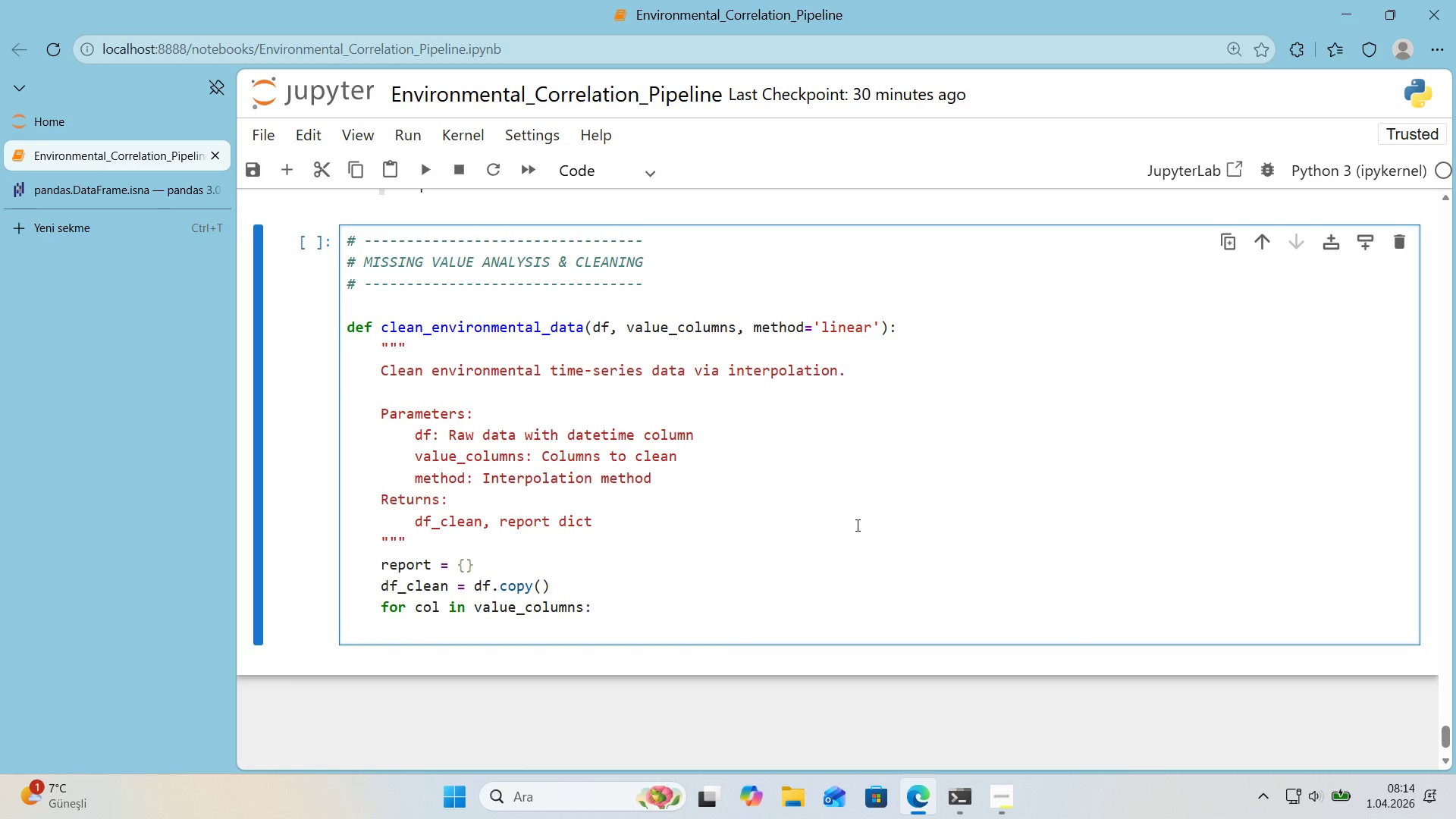 
type('f col not 'n df_clean.columns>)
 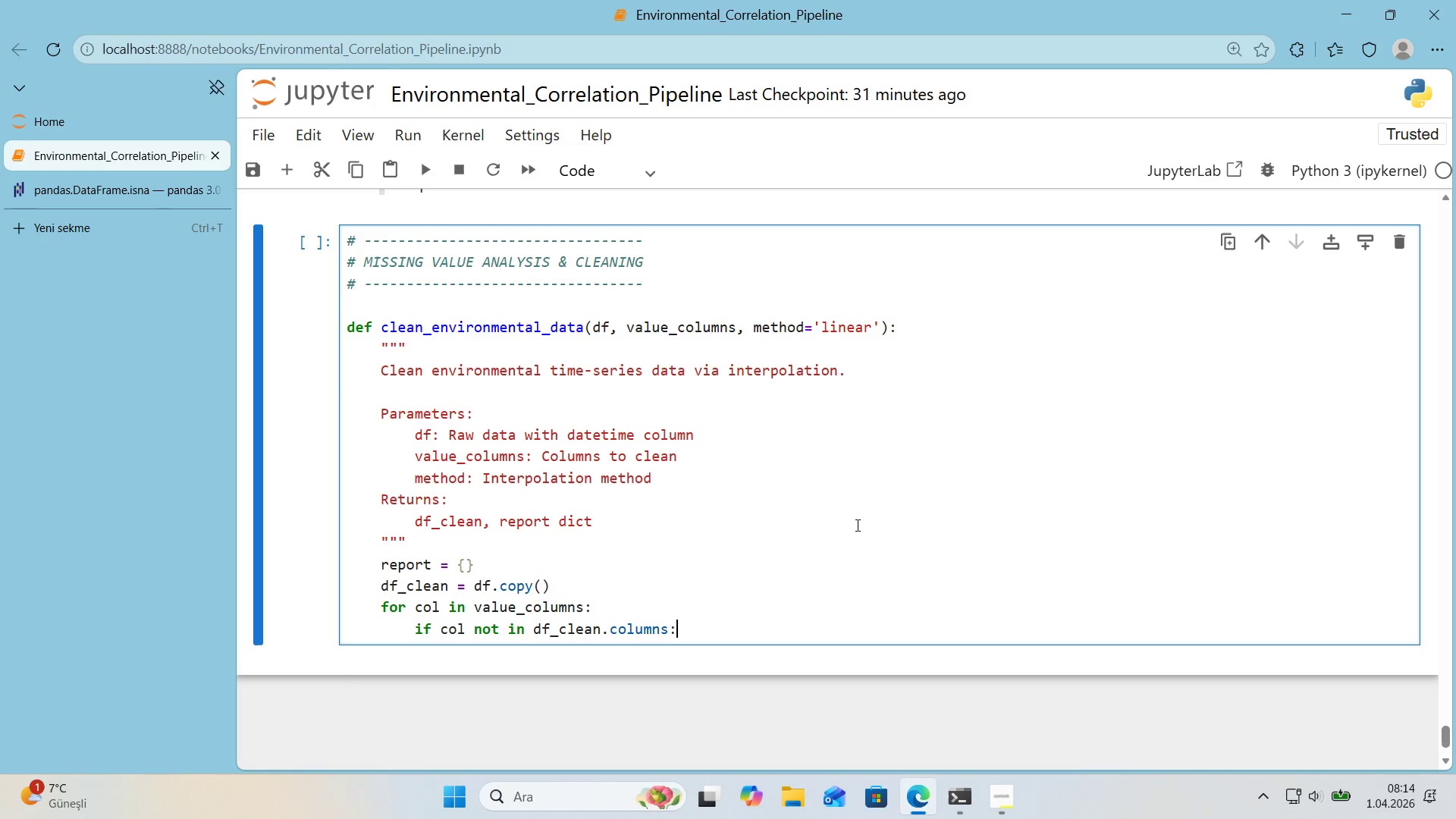 
wait(16.19)
 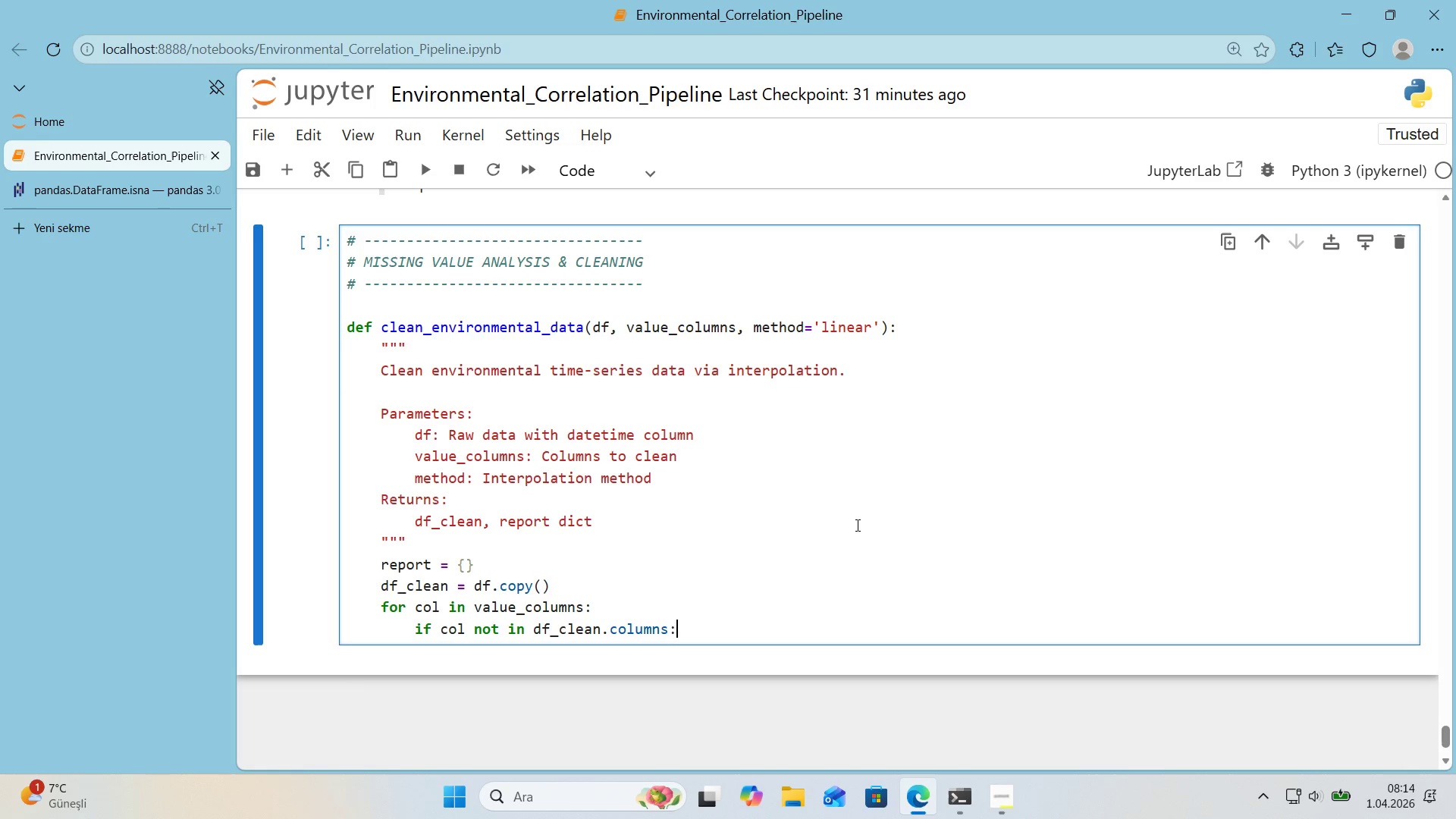 
key(Enter)
 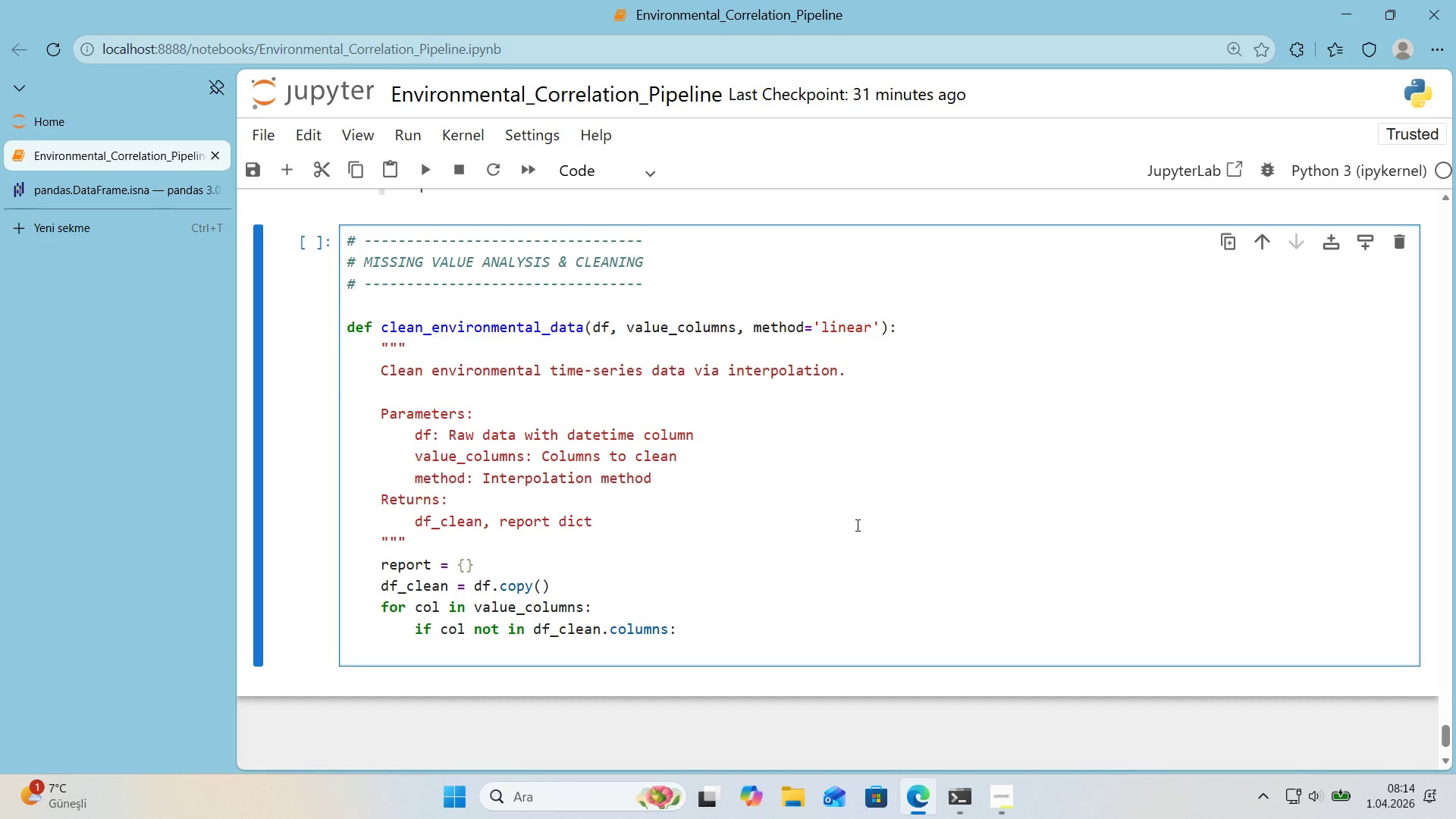 
type(report)
 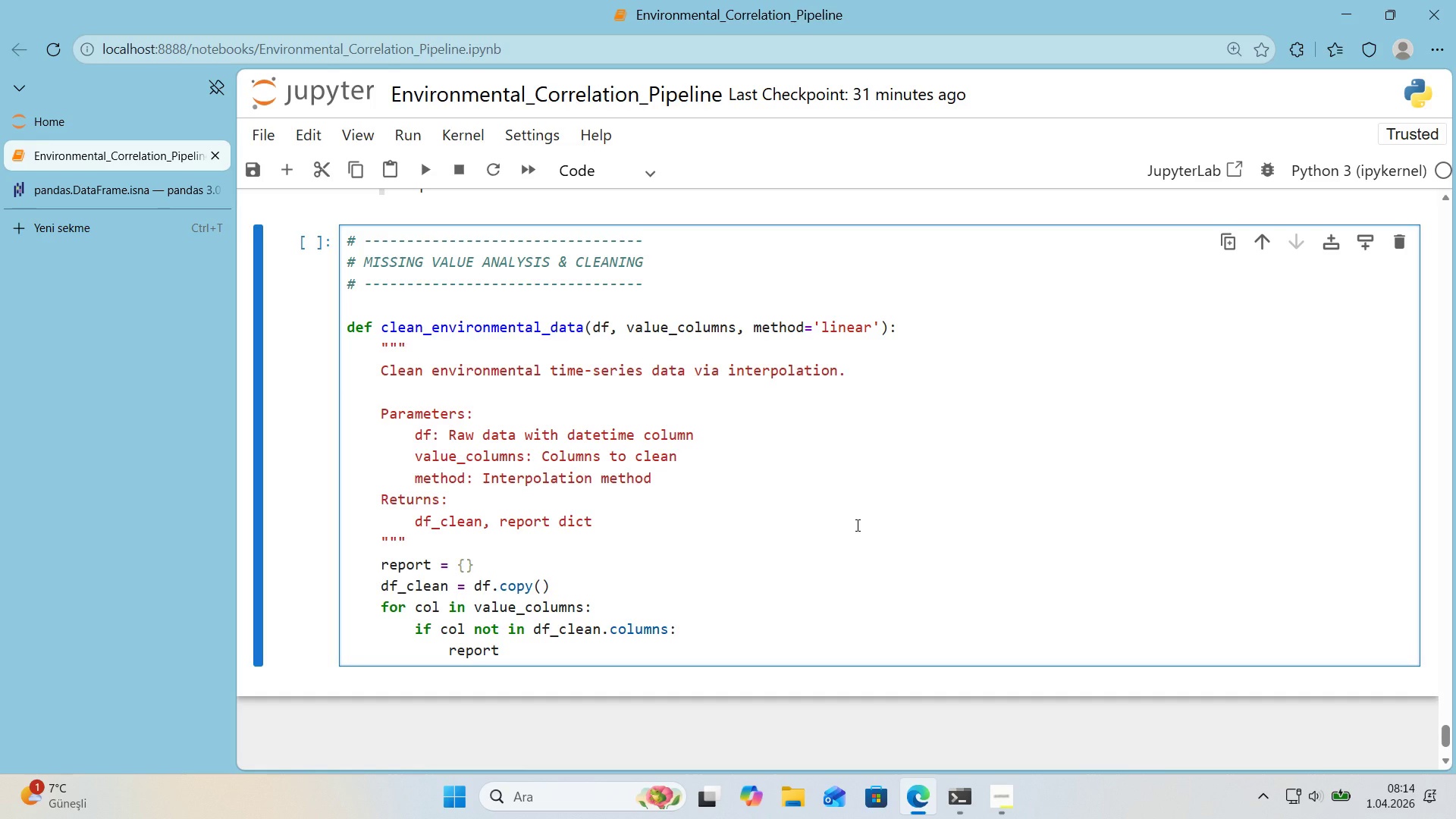 
key(Alt+Control+8)
 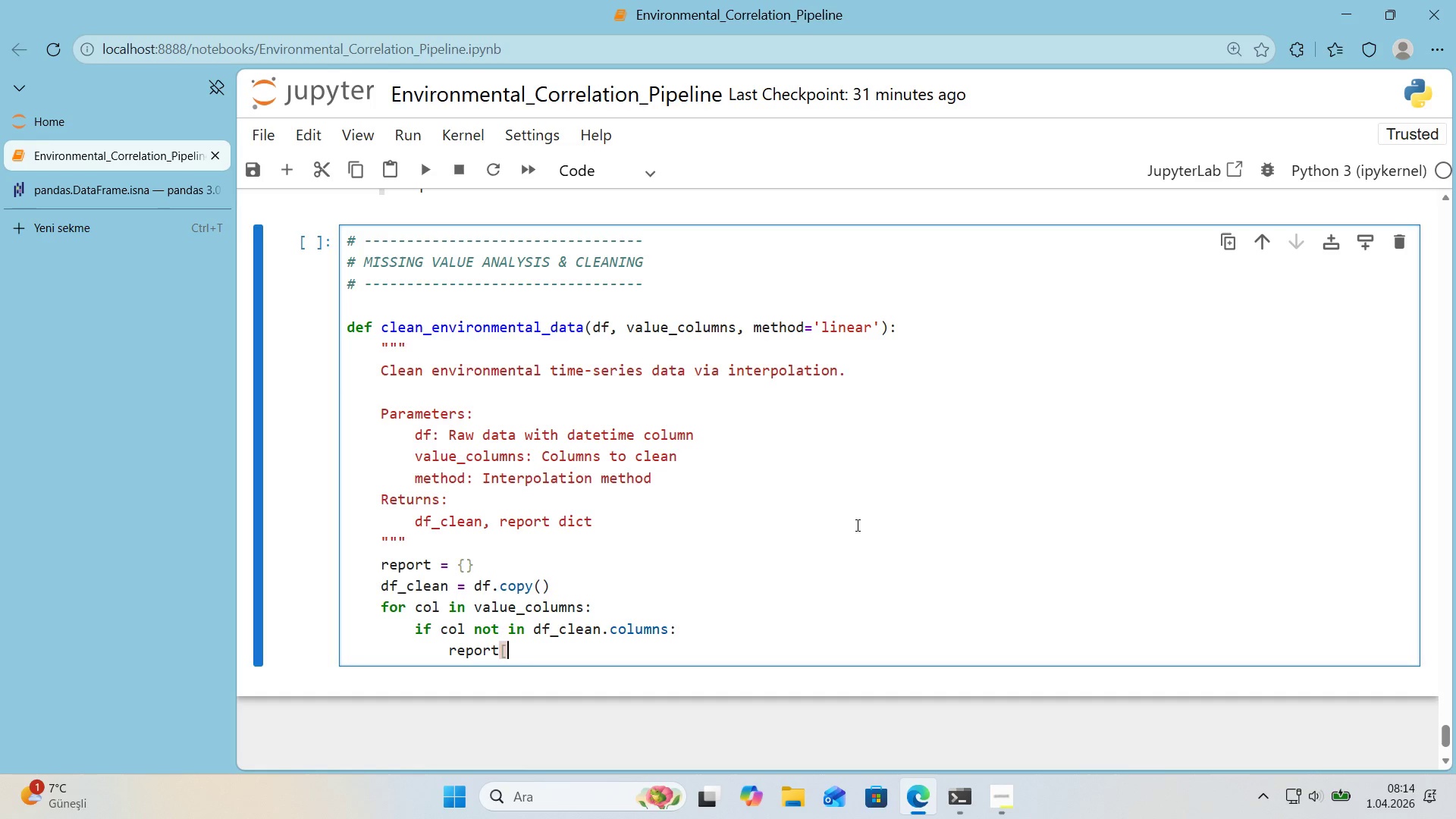 
key(Alt+Control+9)
 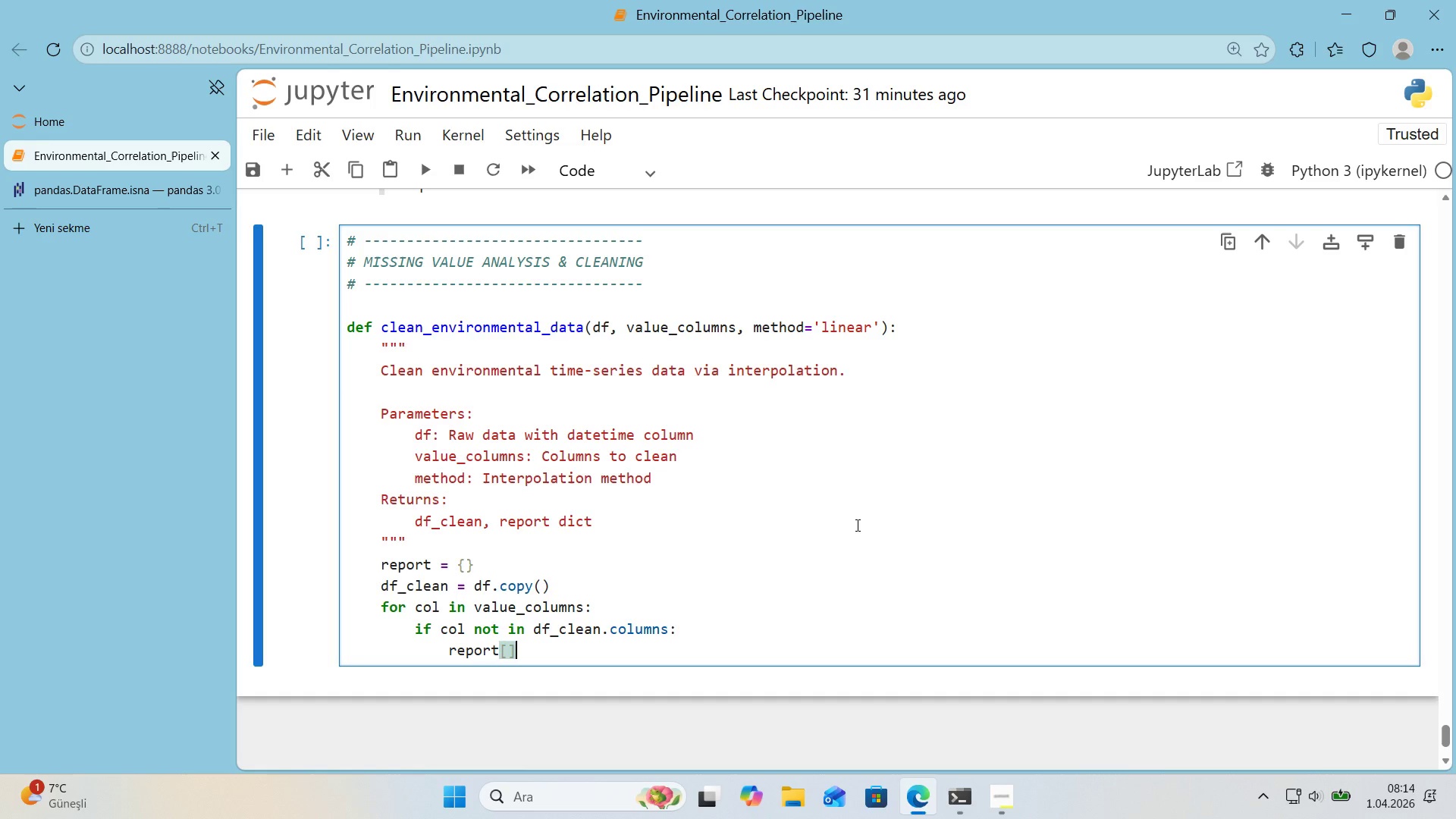 
key(ArrowLeft)
 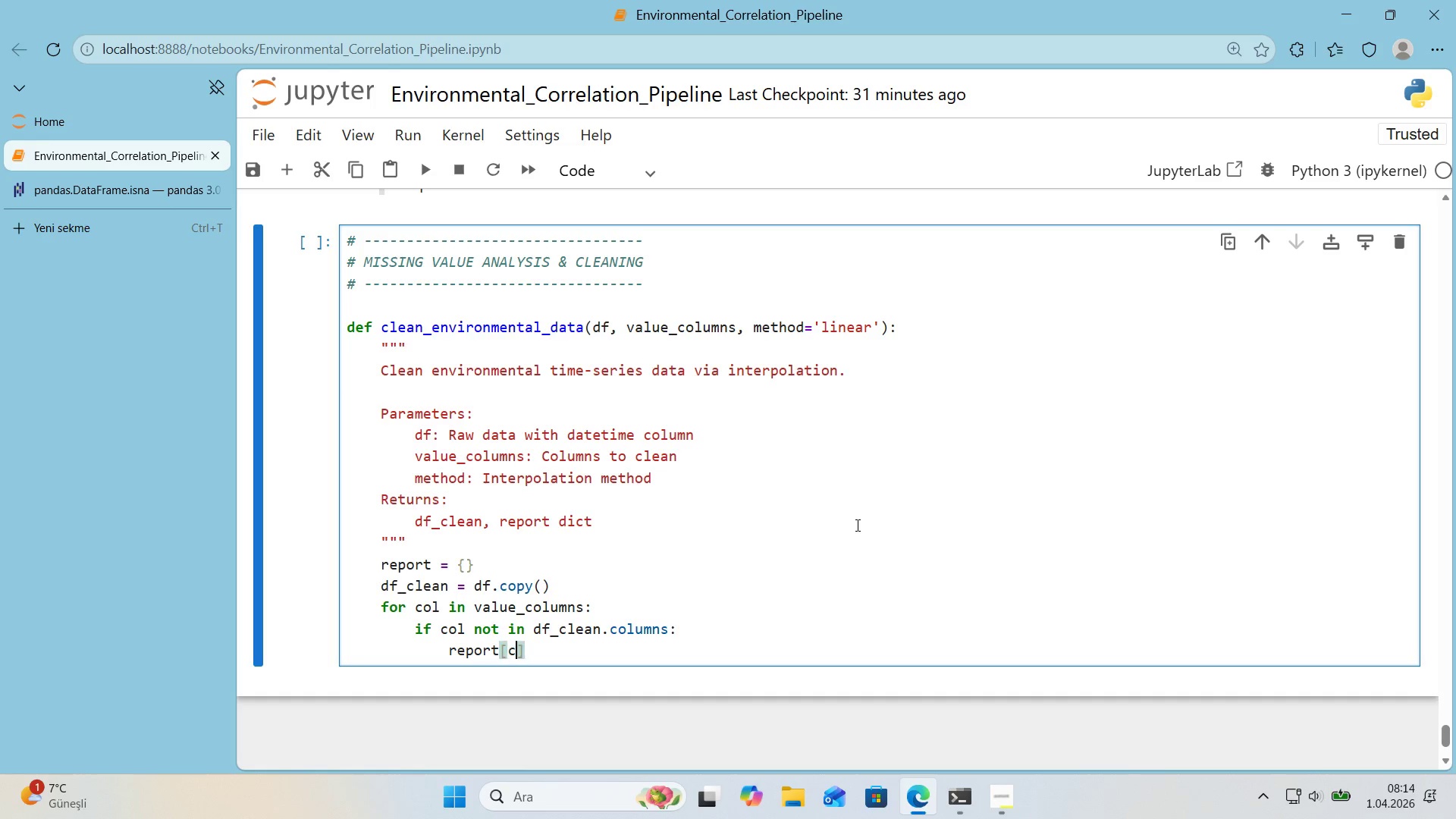 
type(col)
 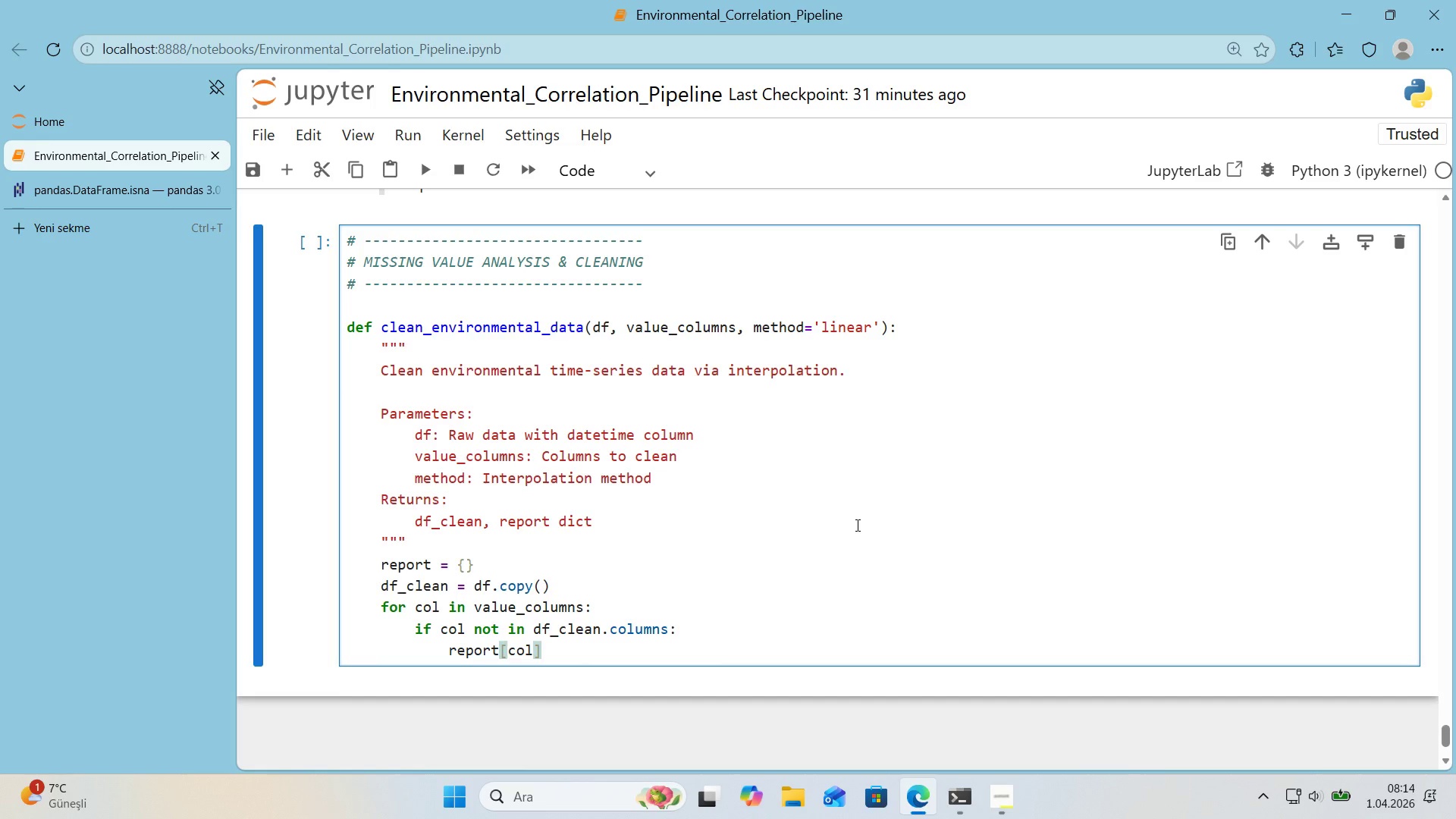 
wait(9.75)
 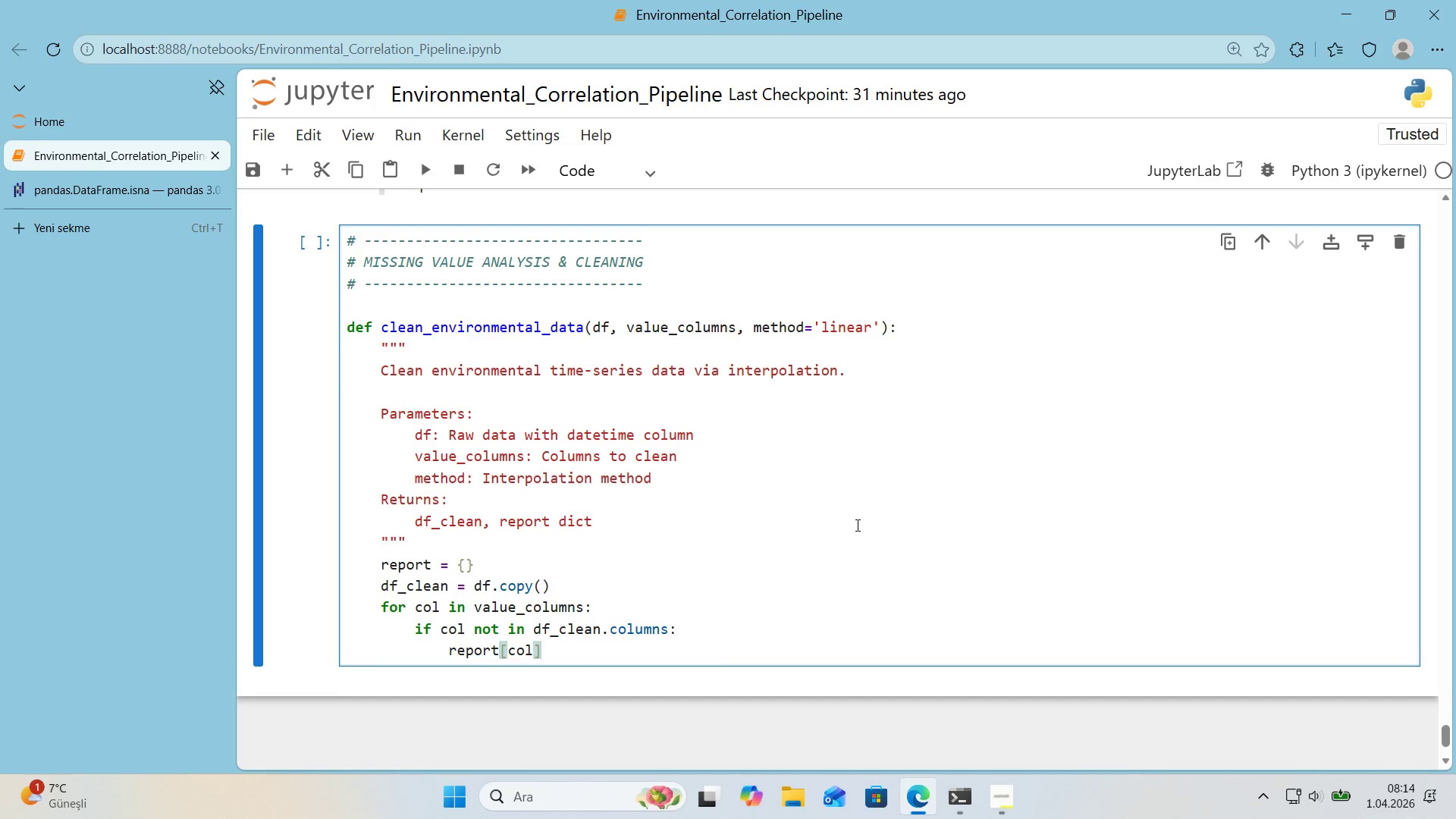 
key(Space)
 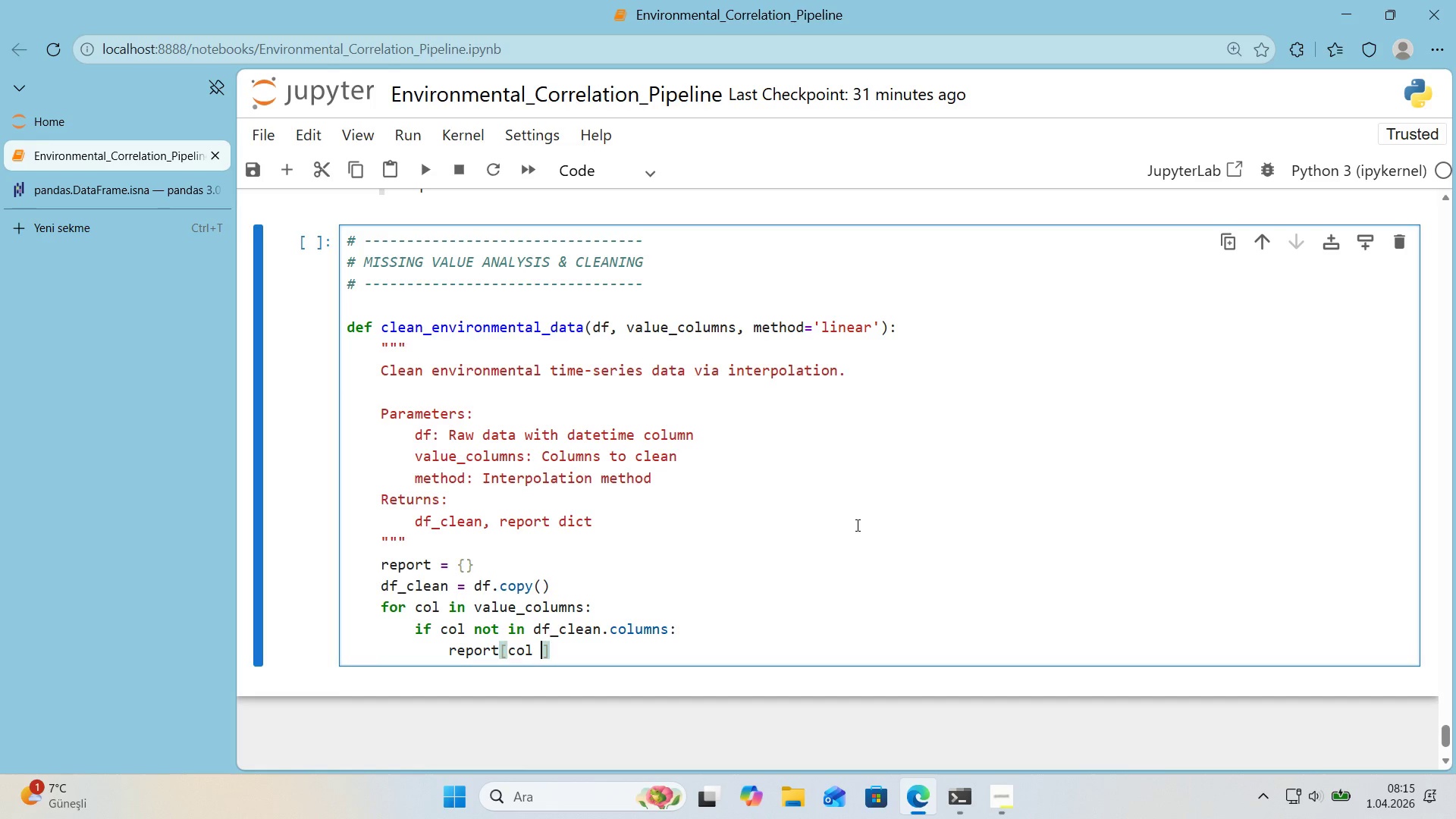 
key(Backspace)
 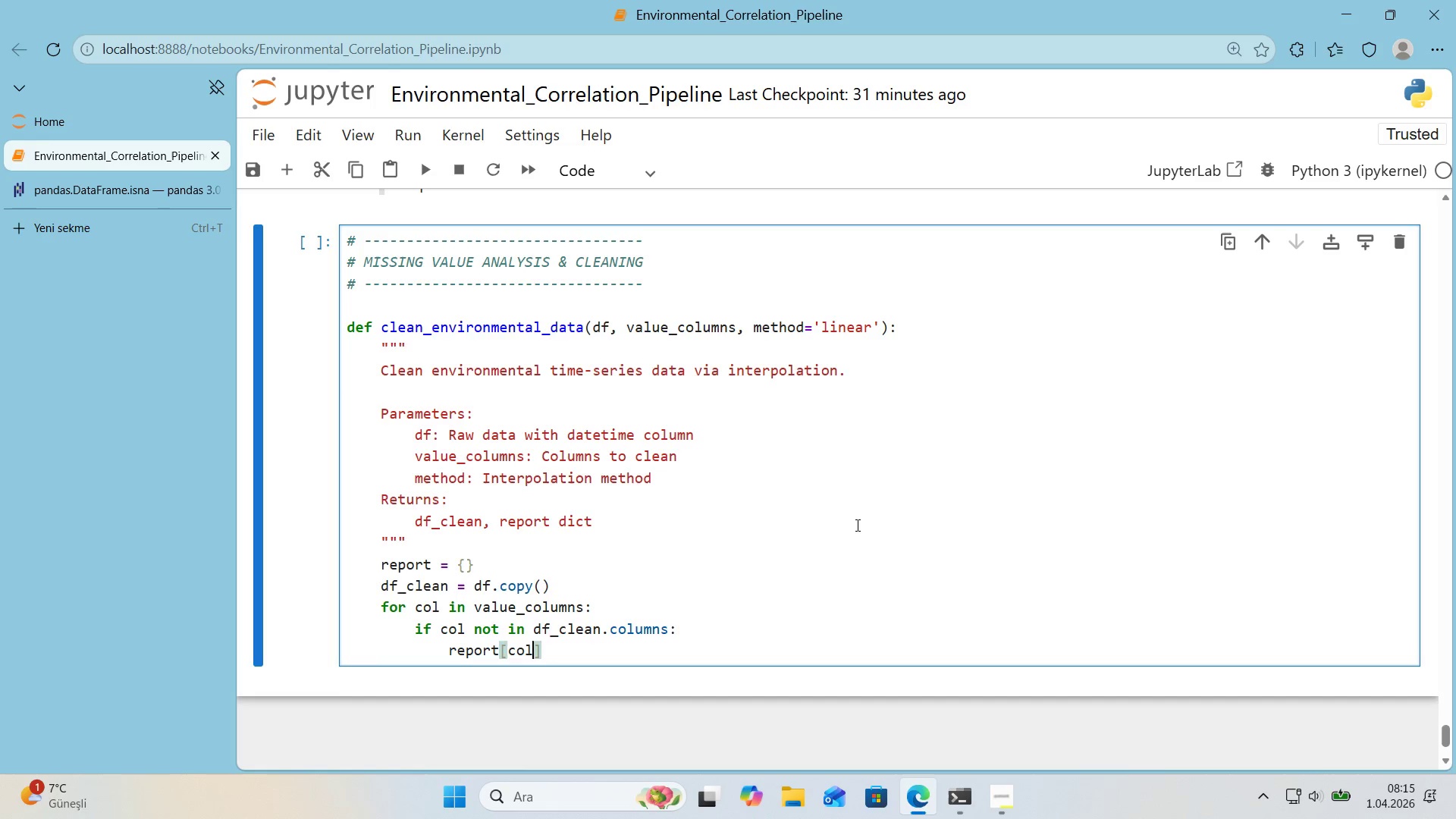 
key(ArrowRight)
 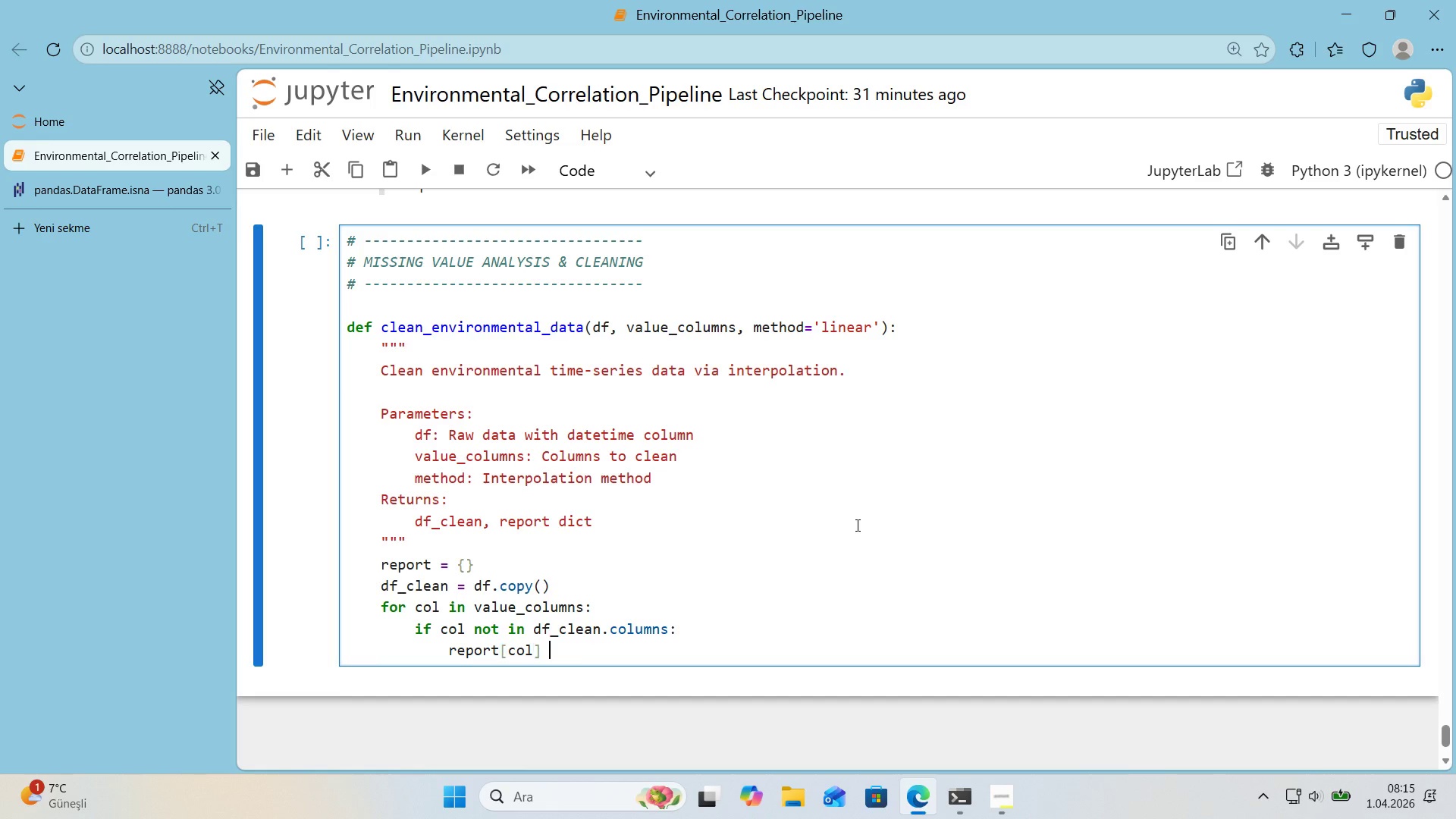 
key(Space)
 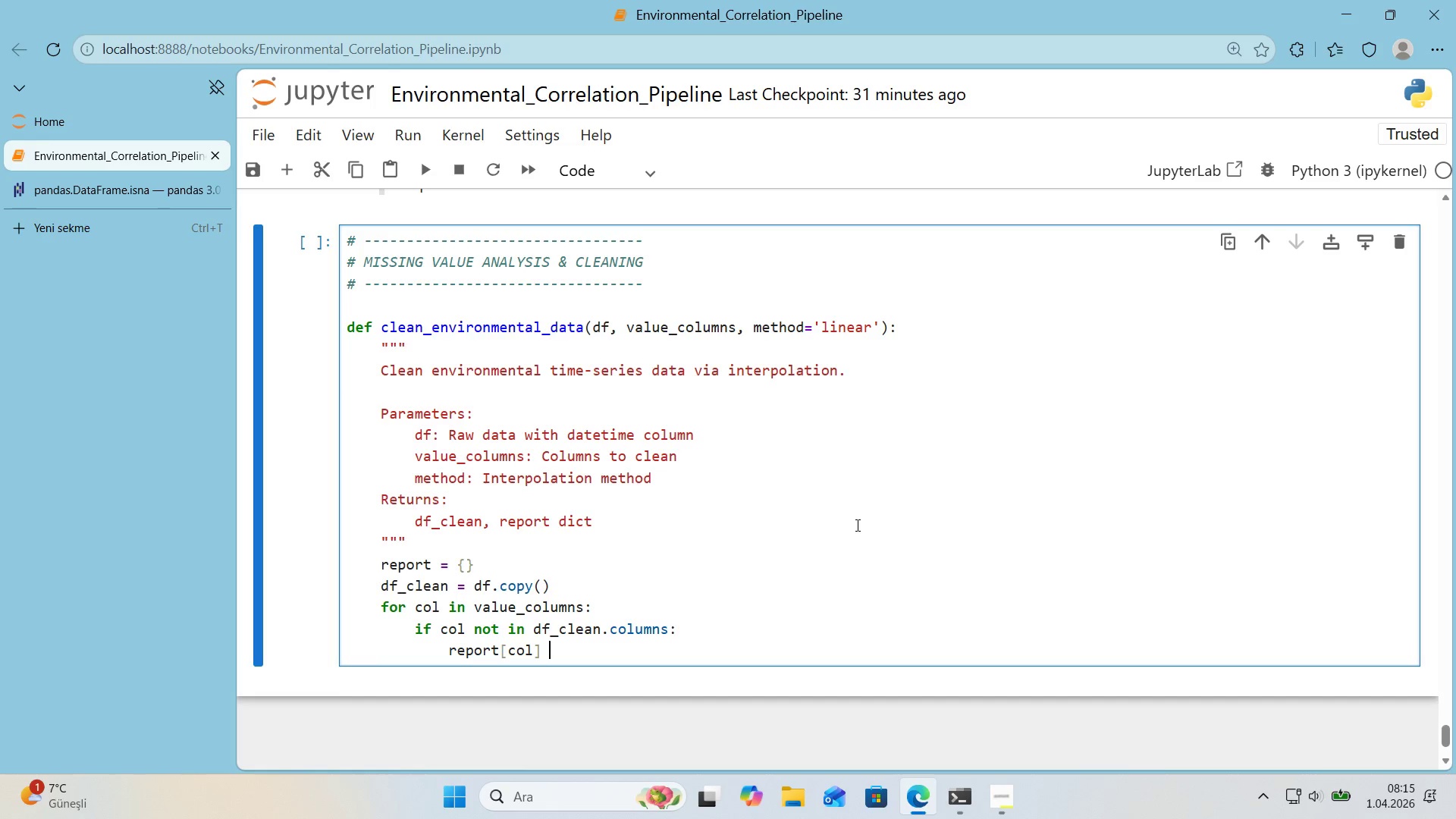 
key(Shift+0)
 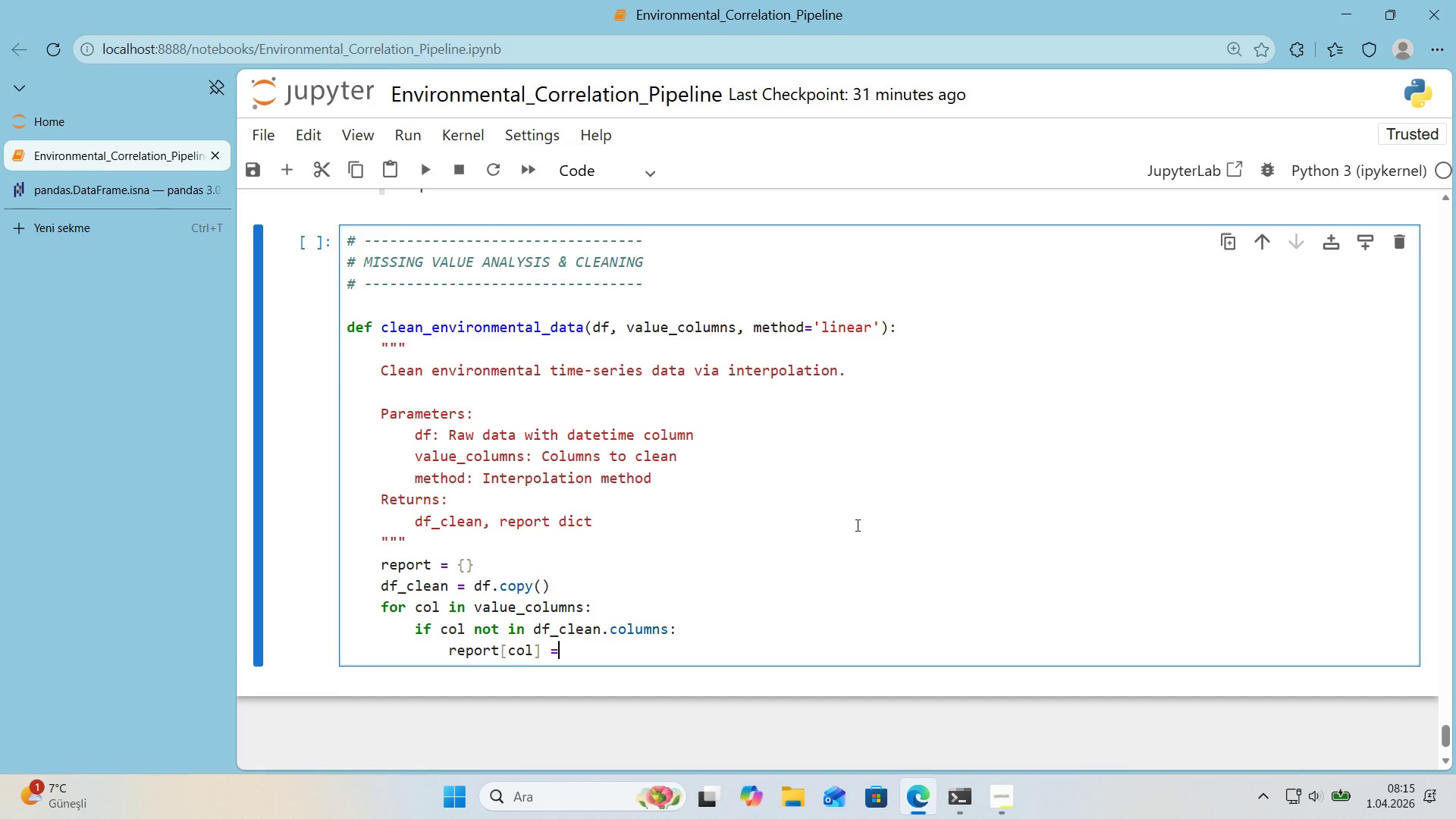 
key(Space)
 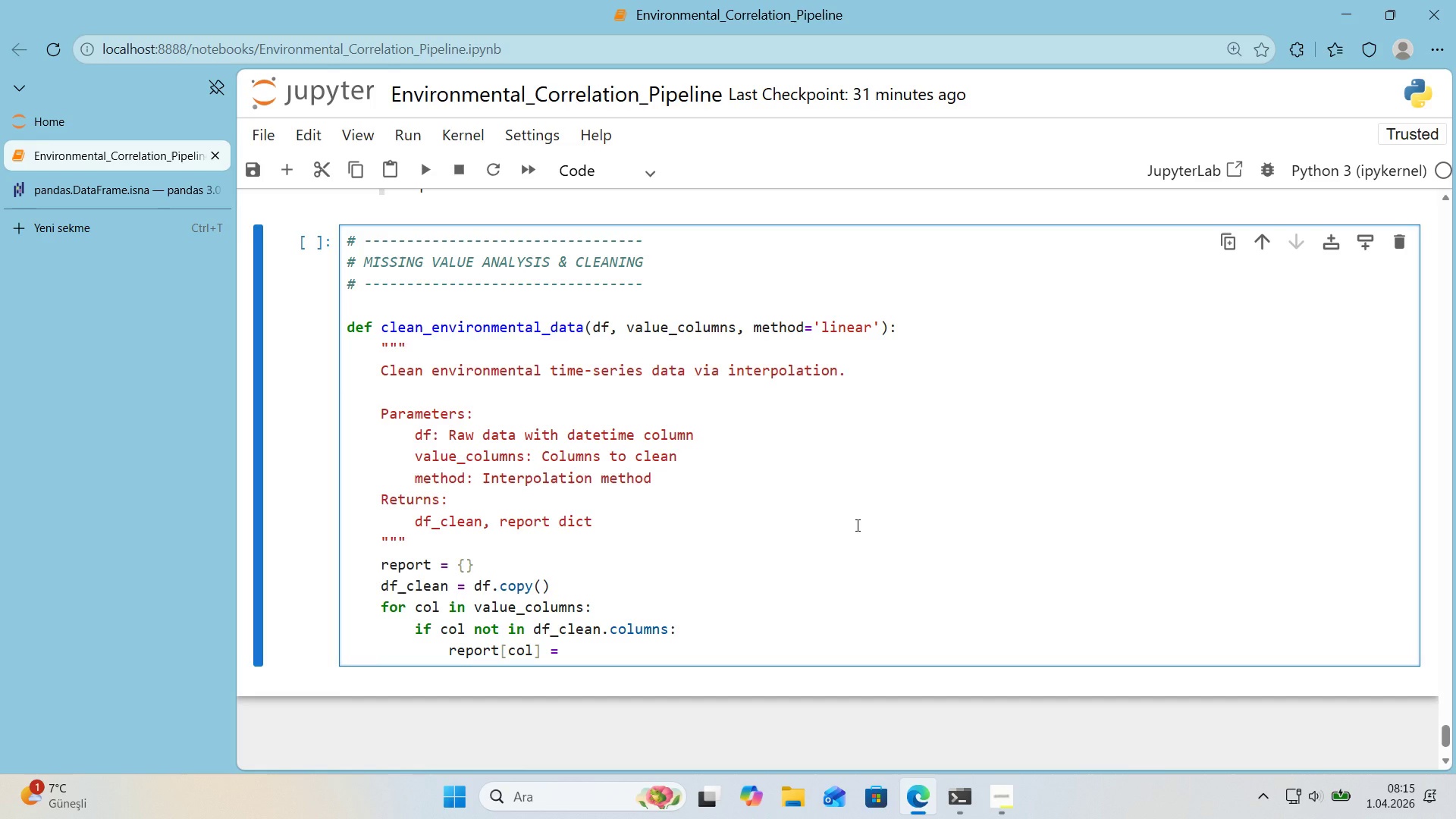 
key(Alt+Control+7)
 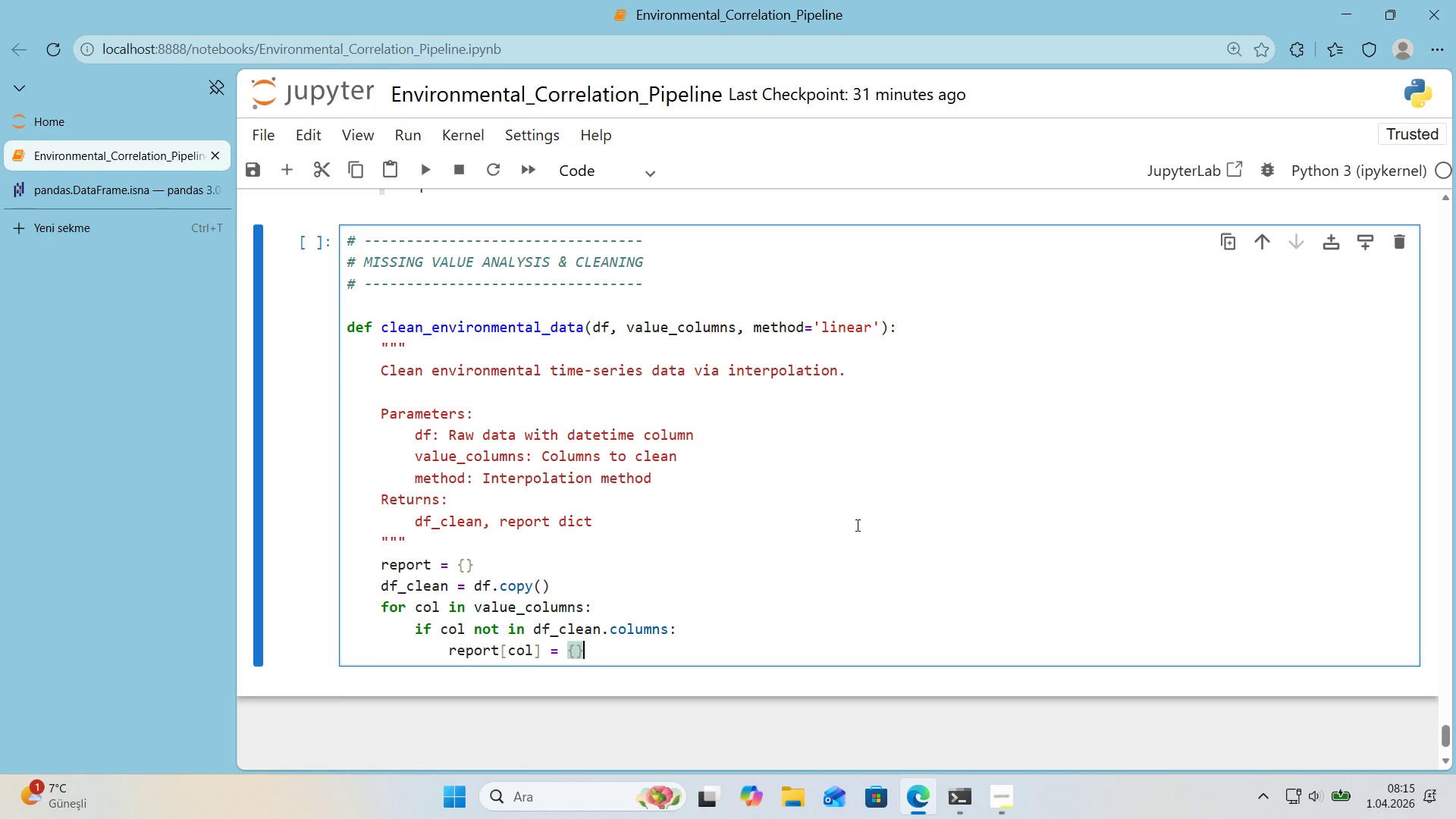 
key(Alt+Control+0)
 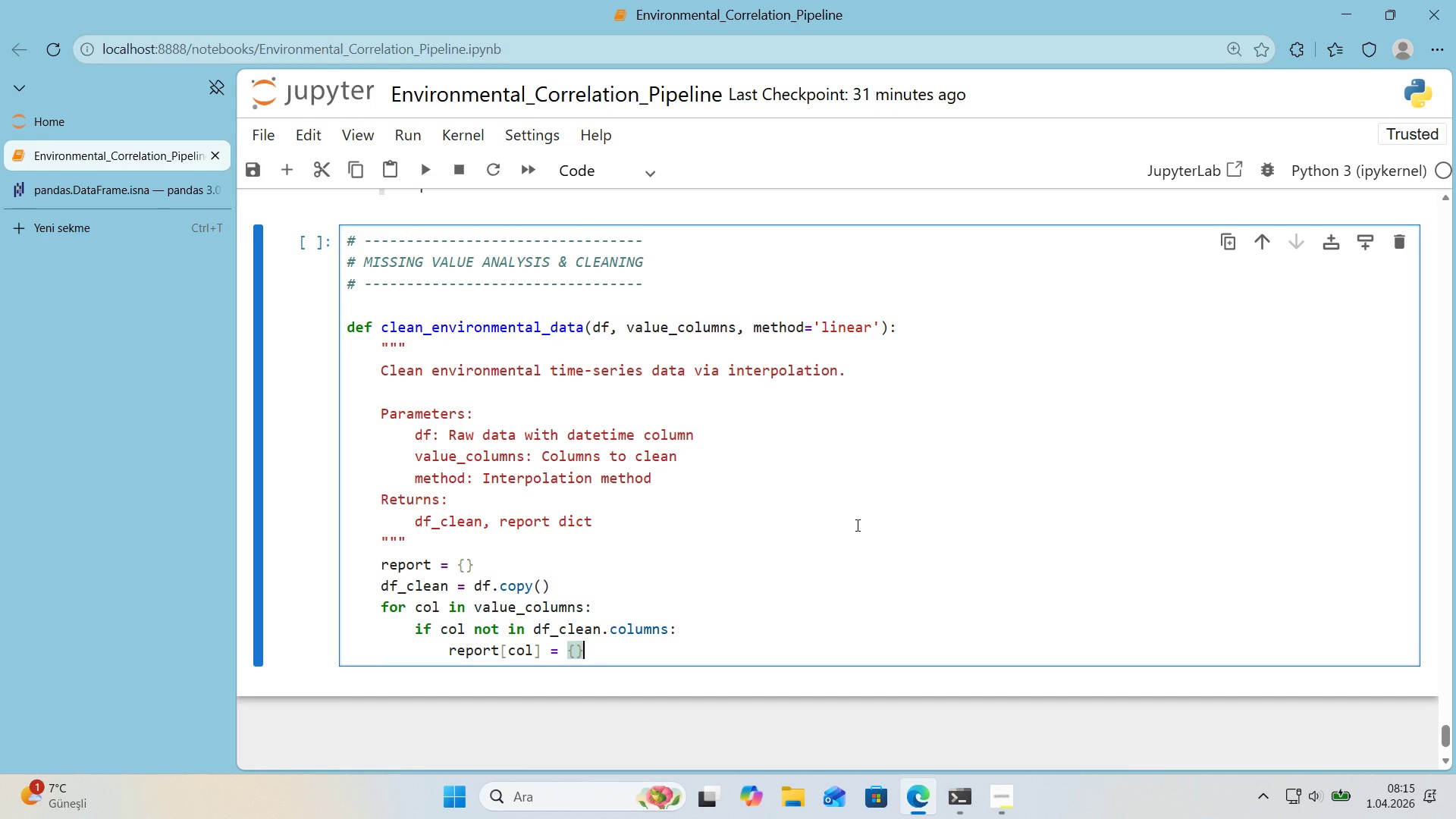 
key(ArrowLeft)
 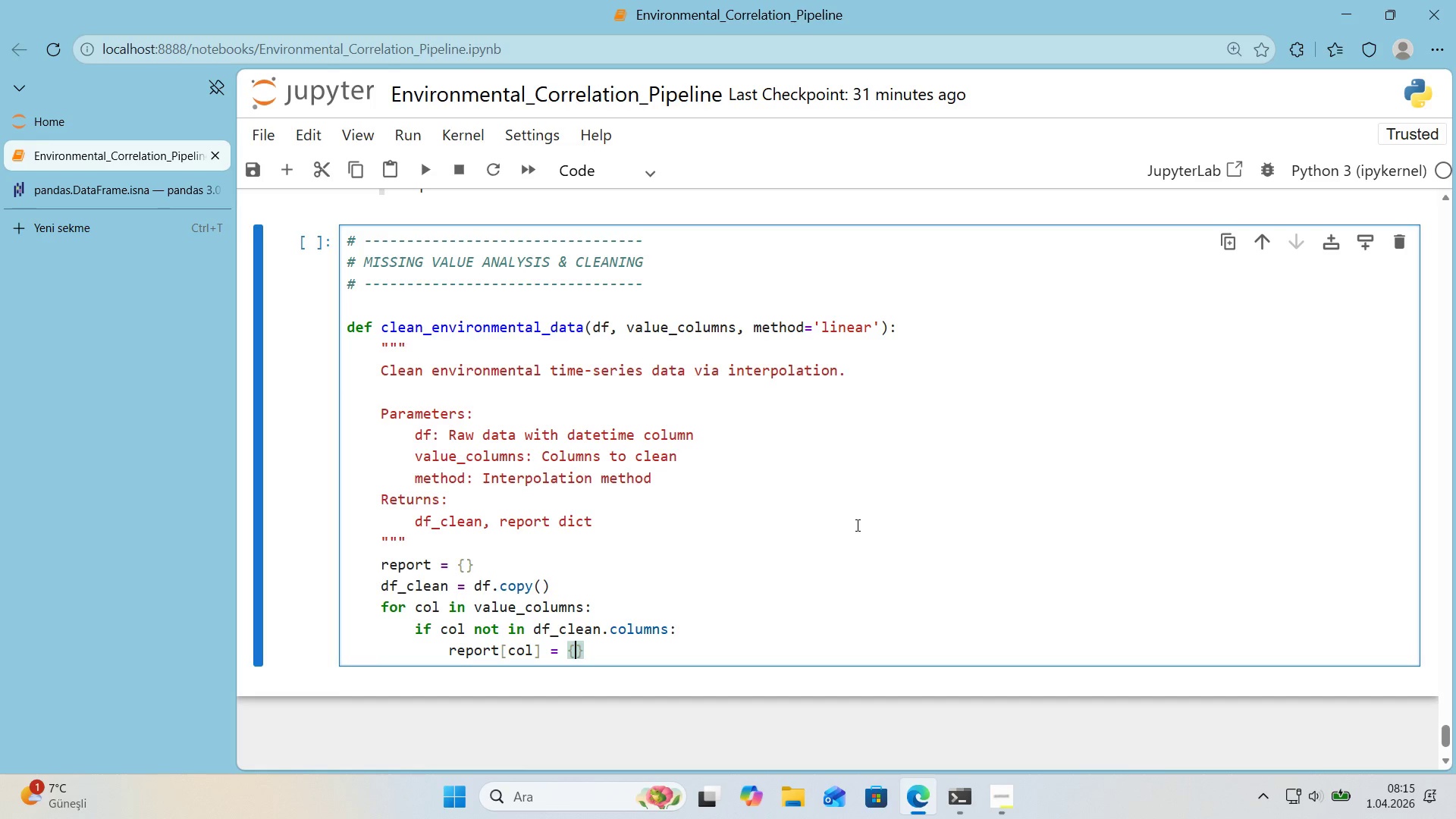 
type(@@)
 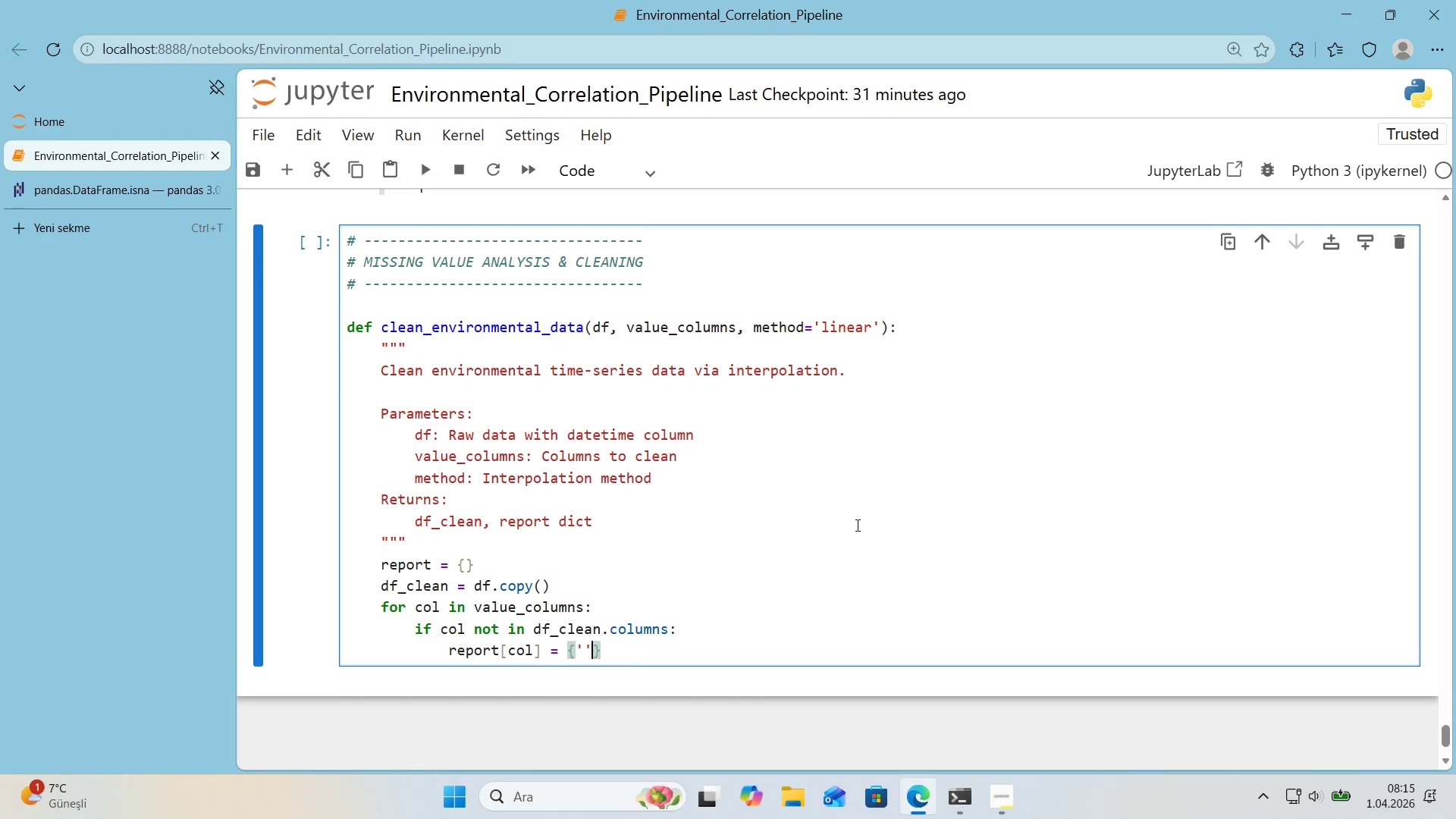 
key(ArrowLeft)
 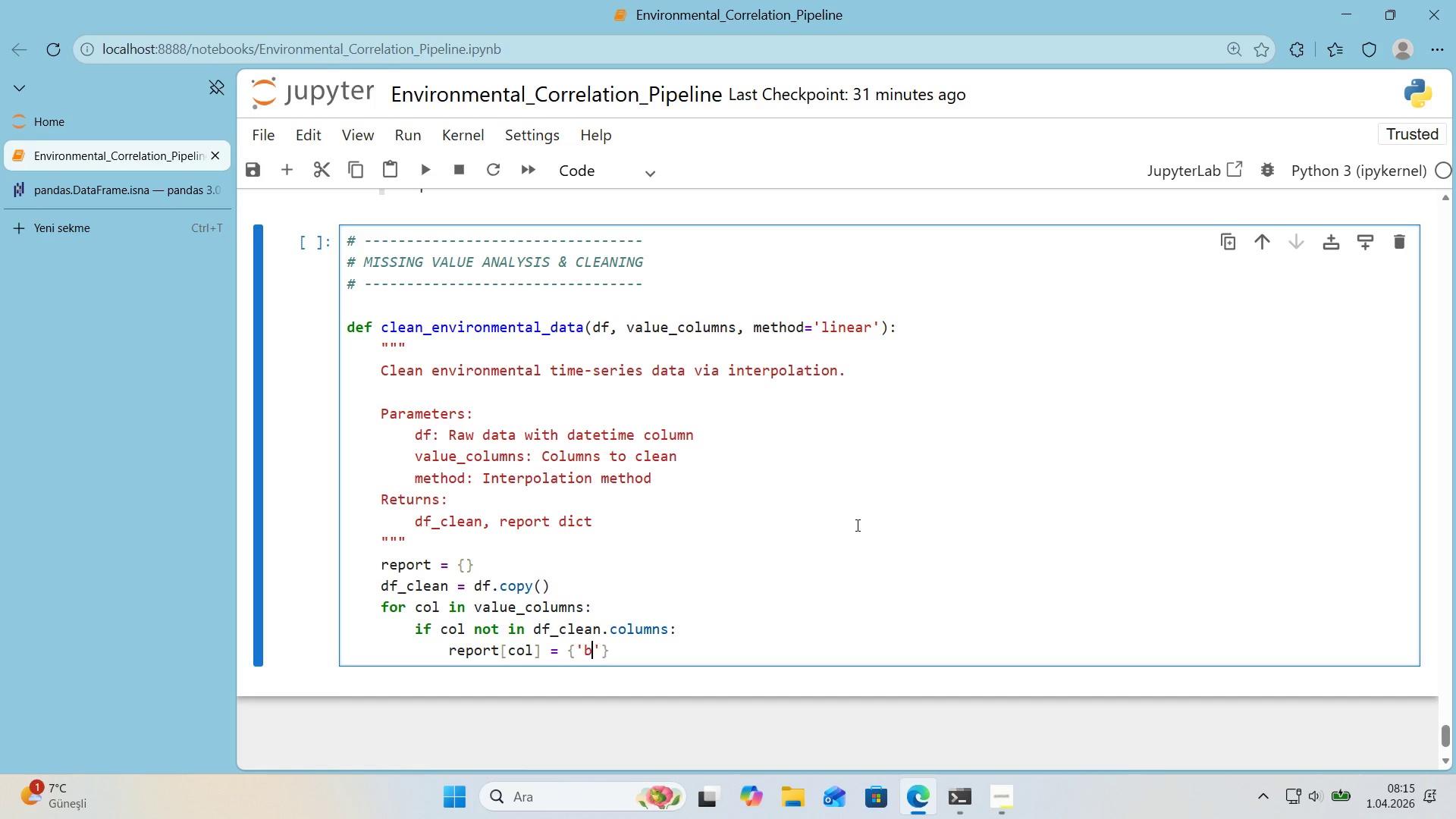 
type(before)
 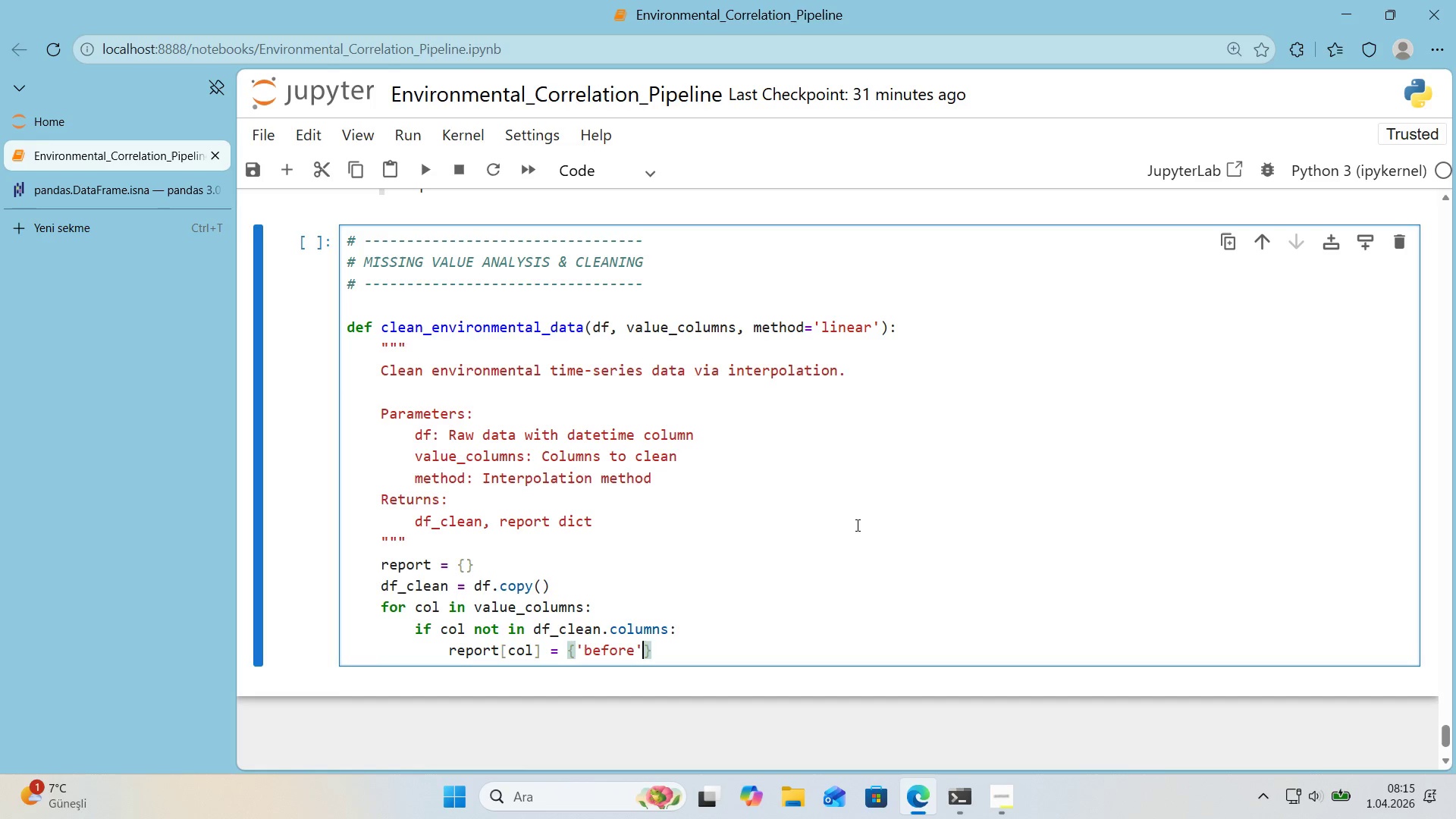 
key(ArrowRight)
 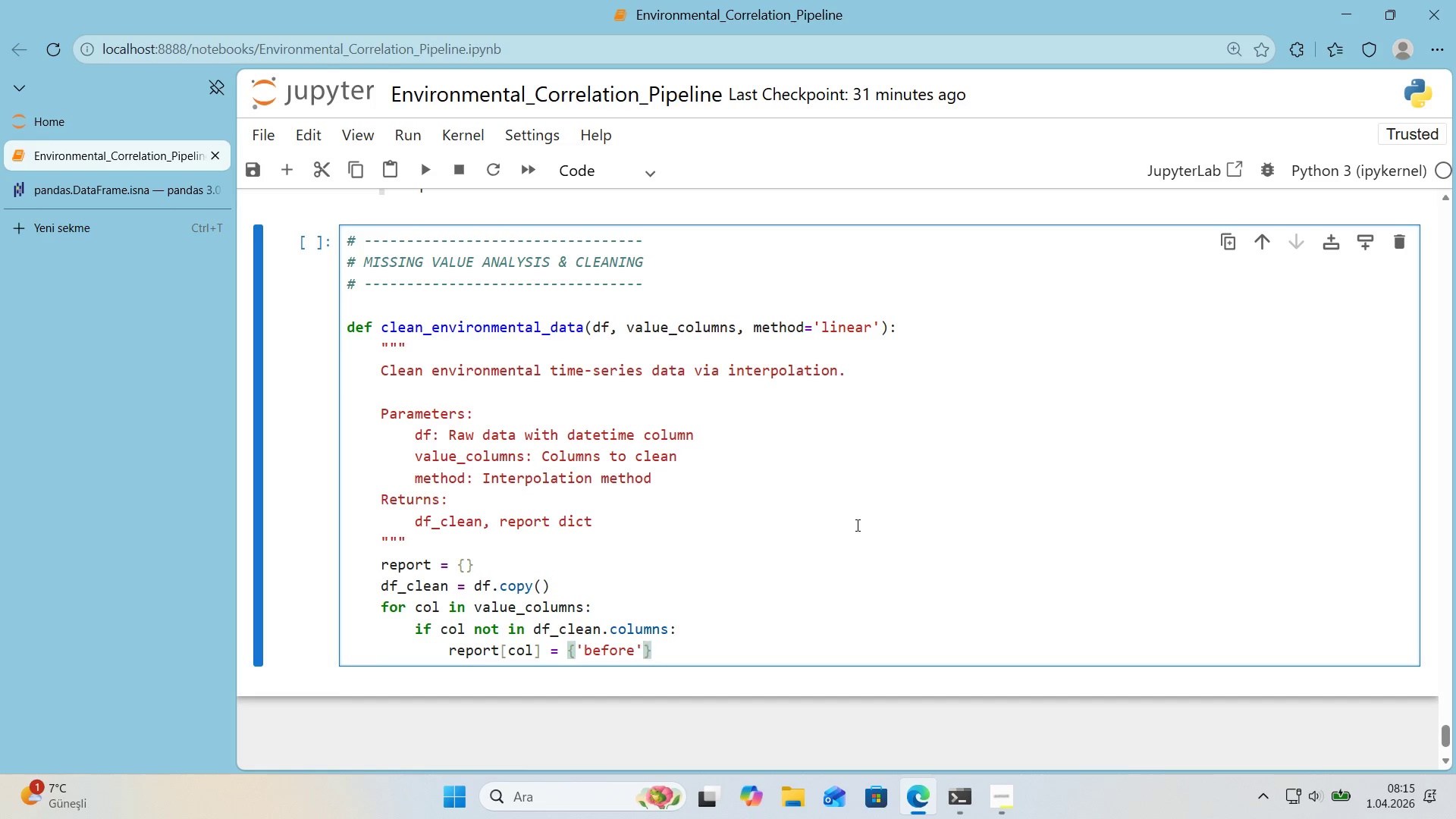 
type(, @@)
 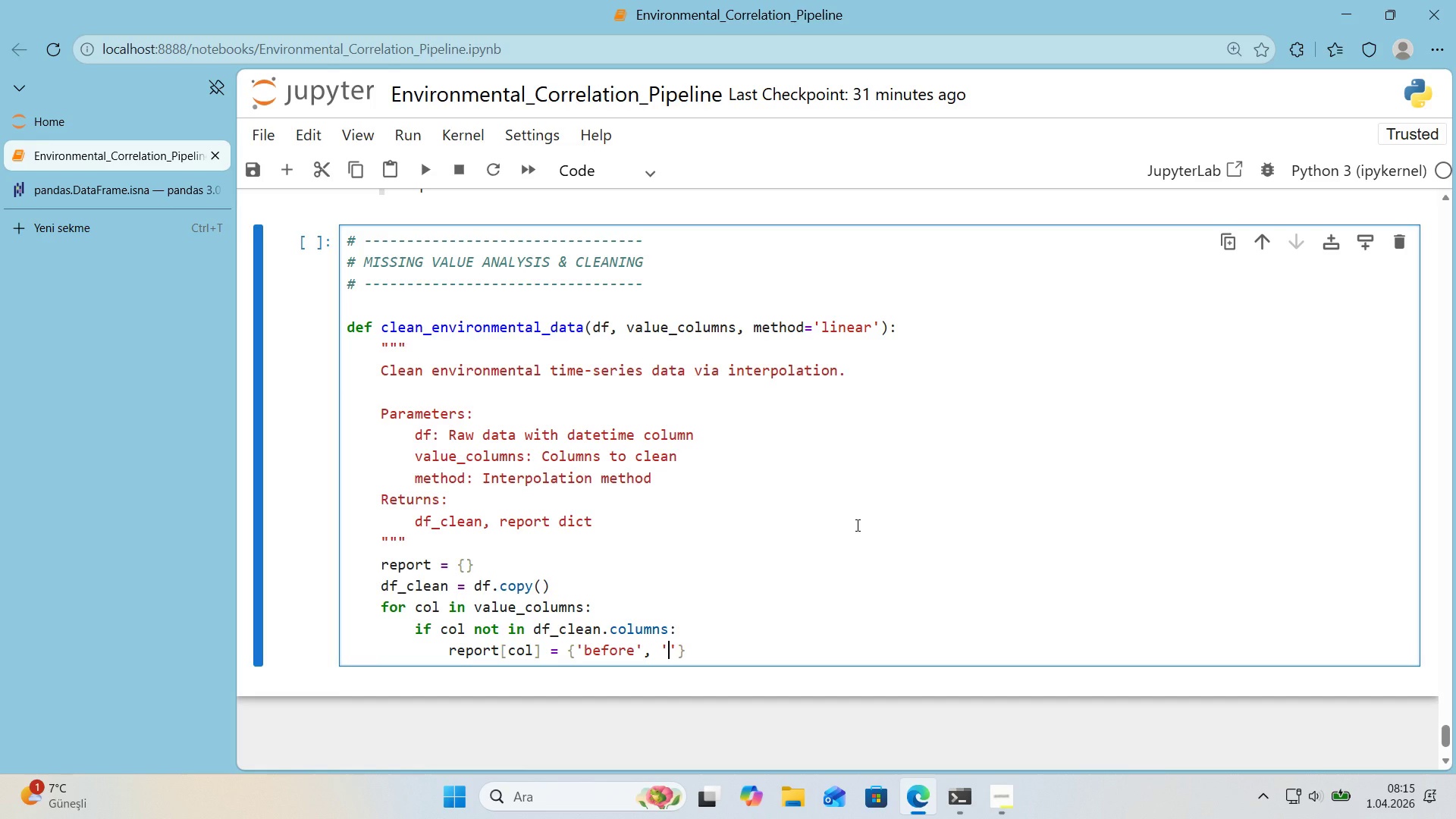 
 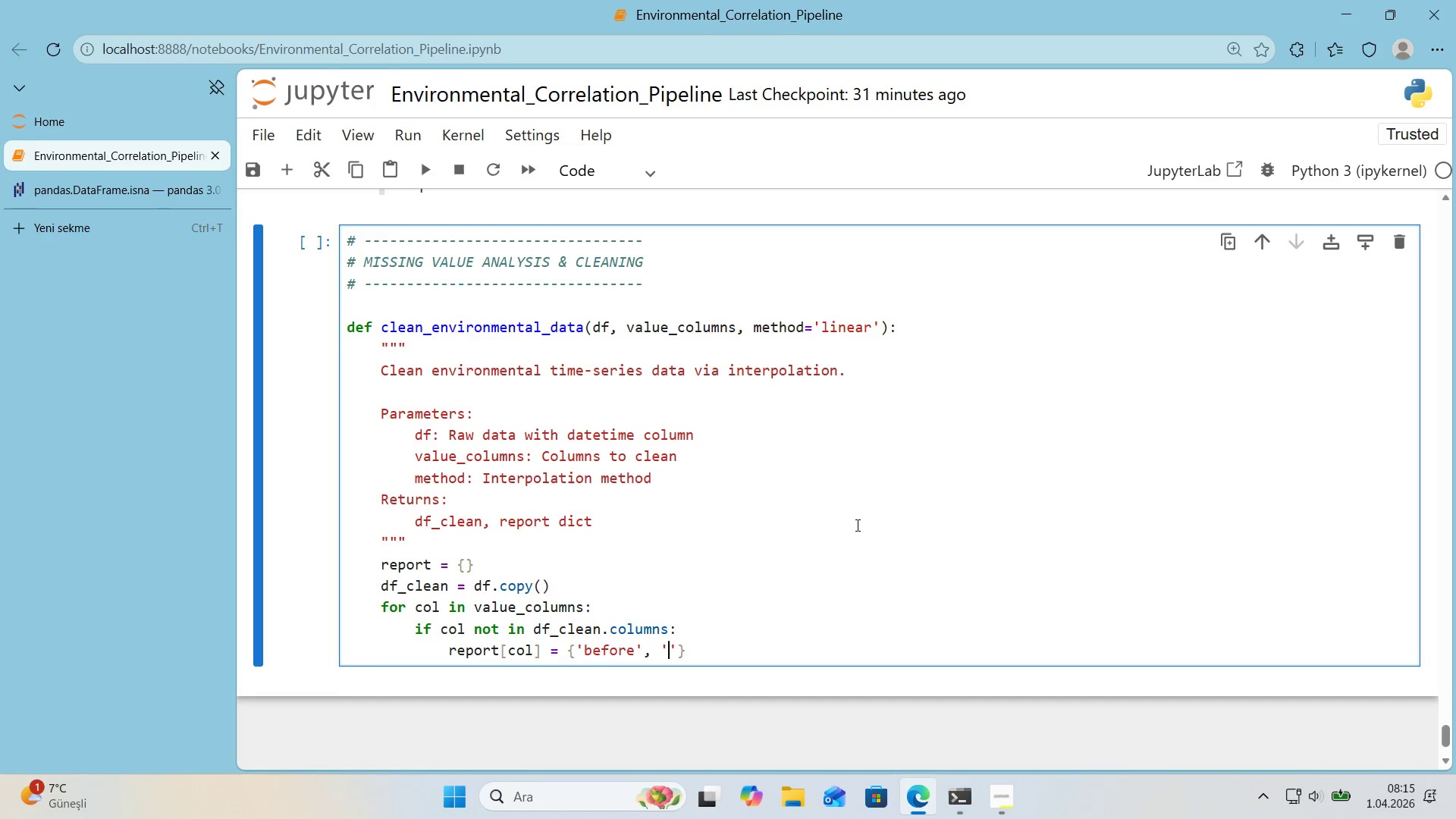 
key(ArrowLeft)
 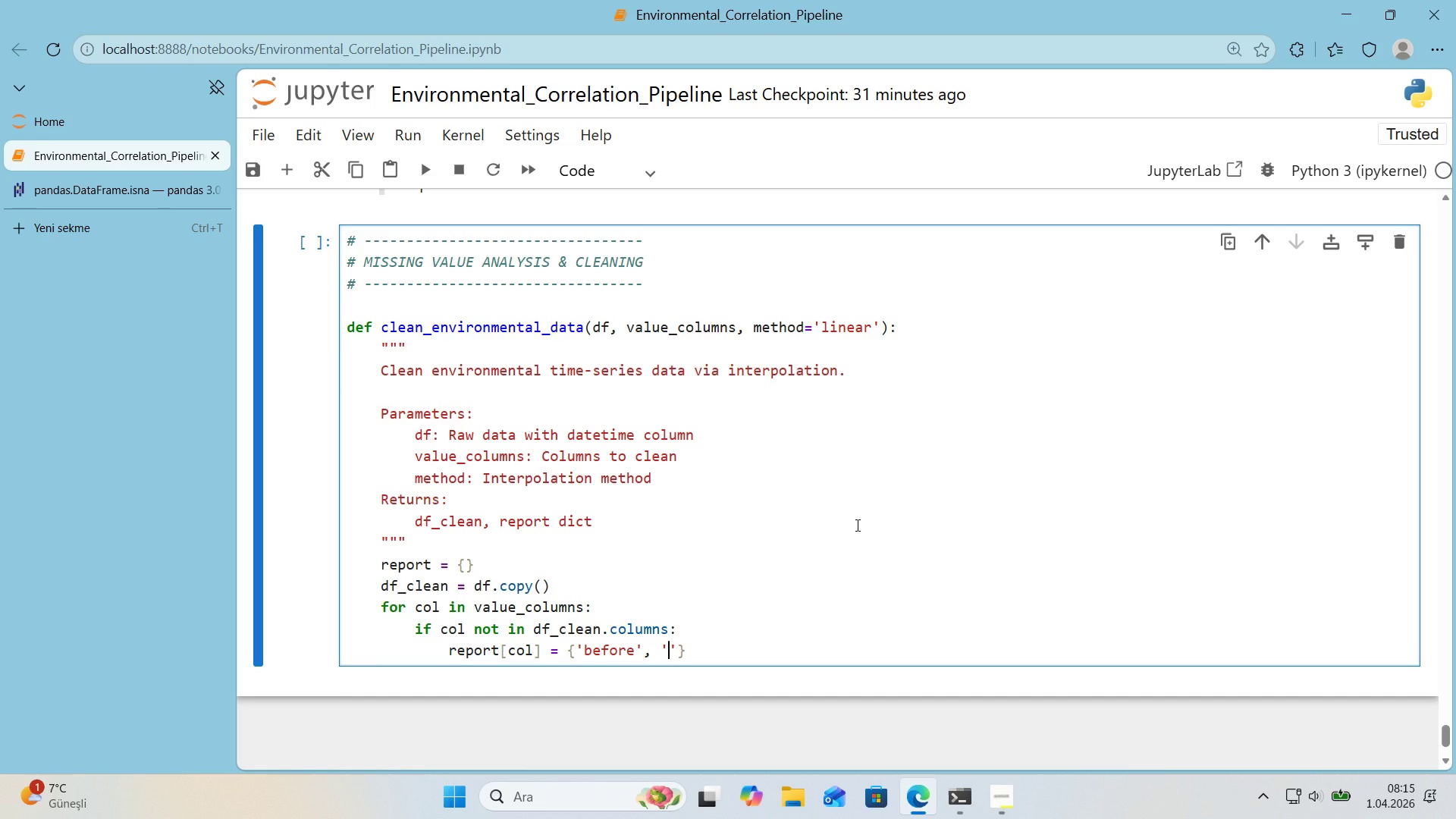 
type(N7)
key(Backspace)
type(&A)
 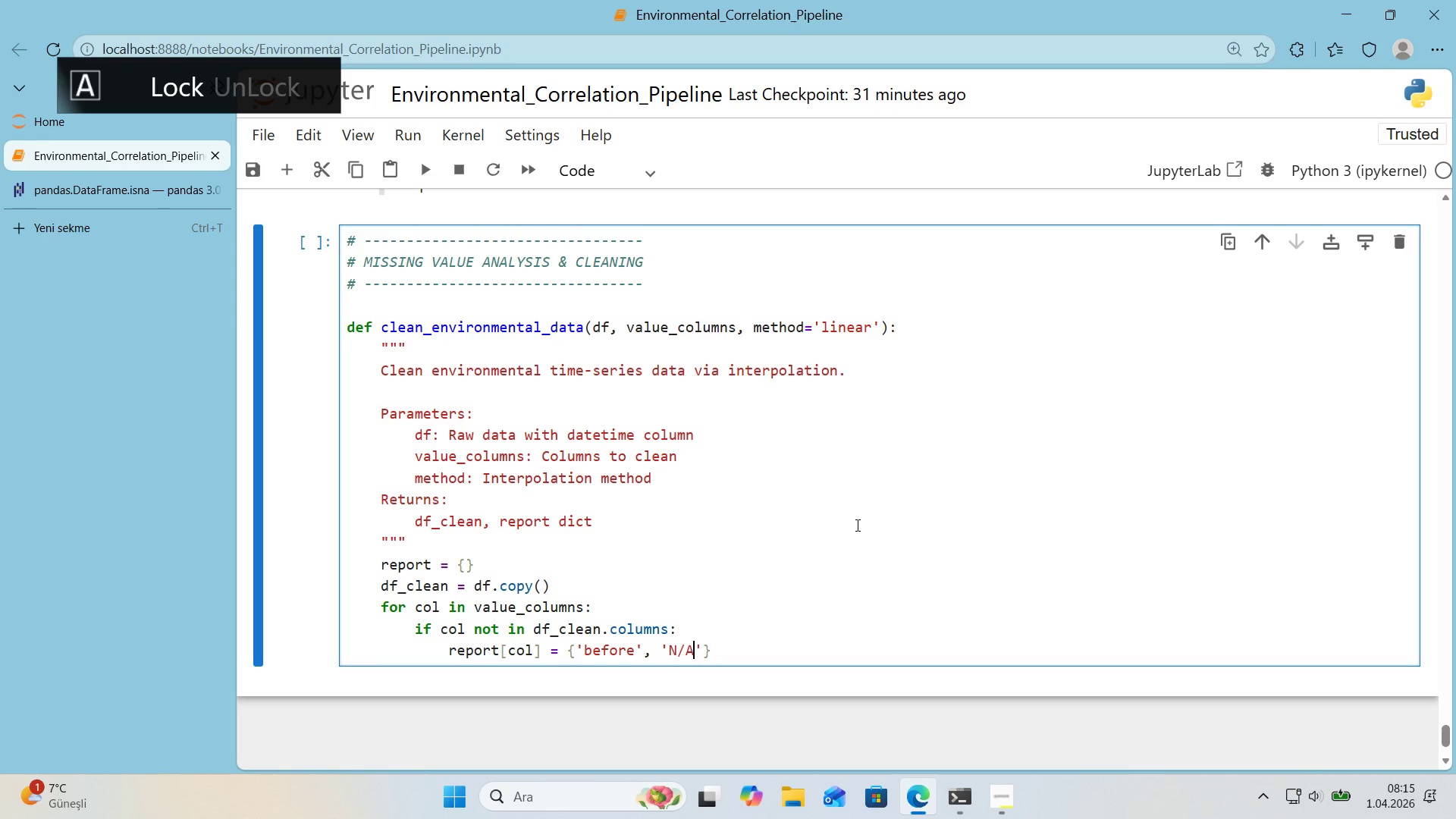 
key(ArrowRight)
 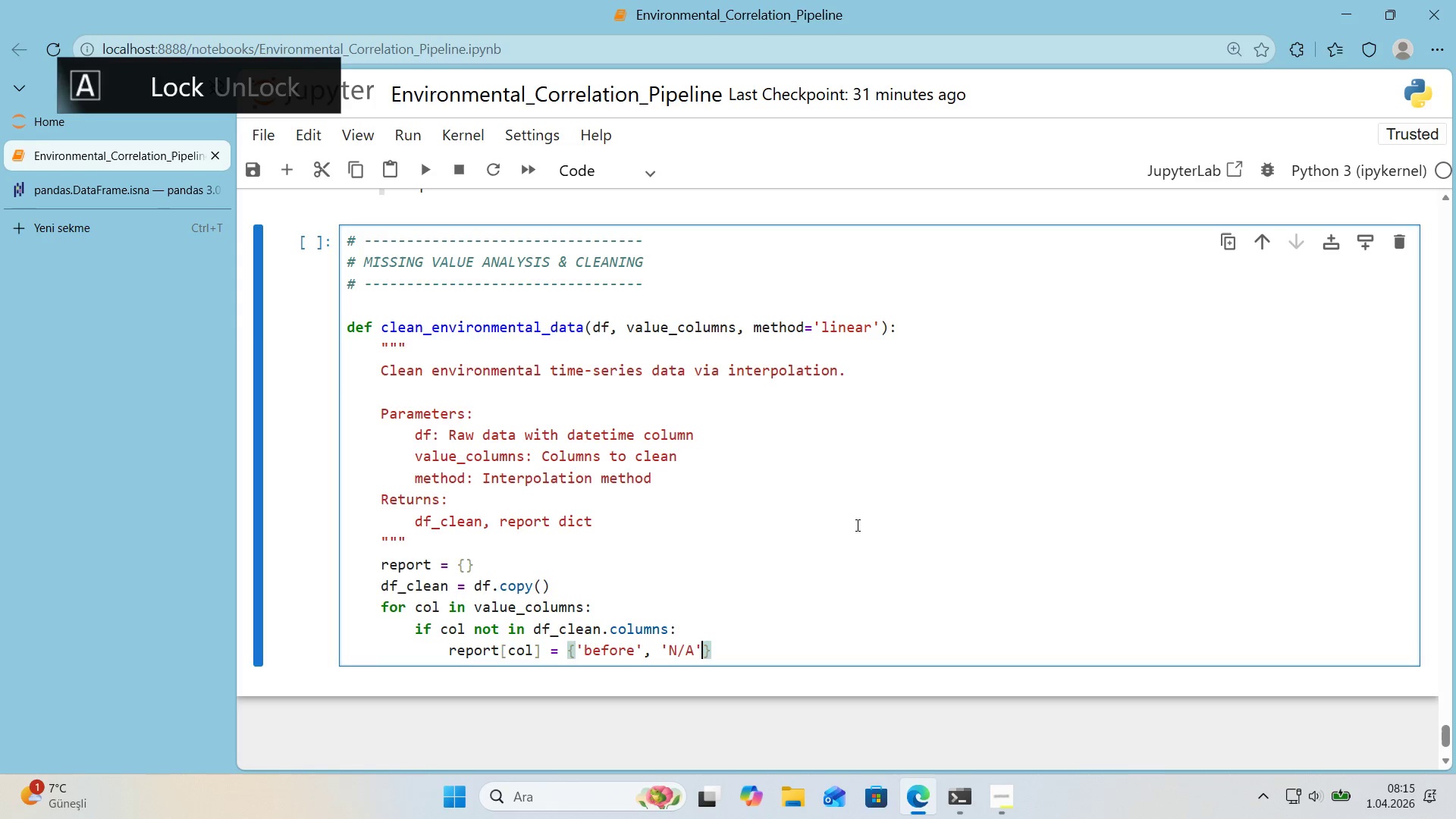 
type(, @@)
 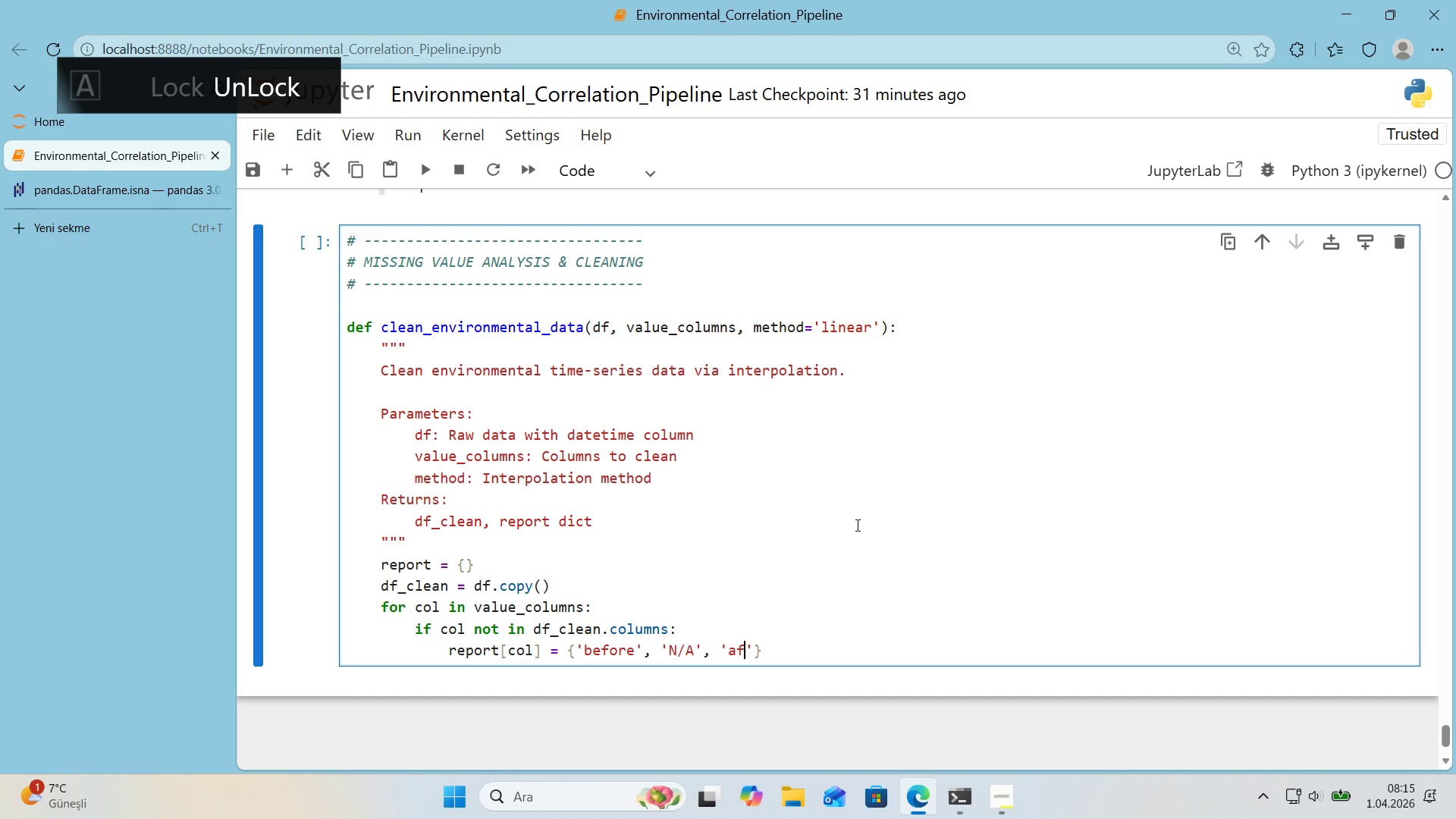 
 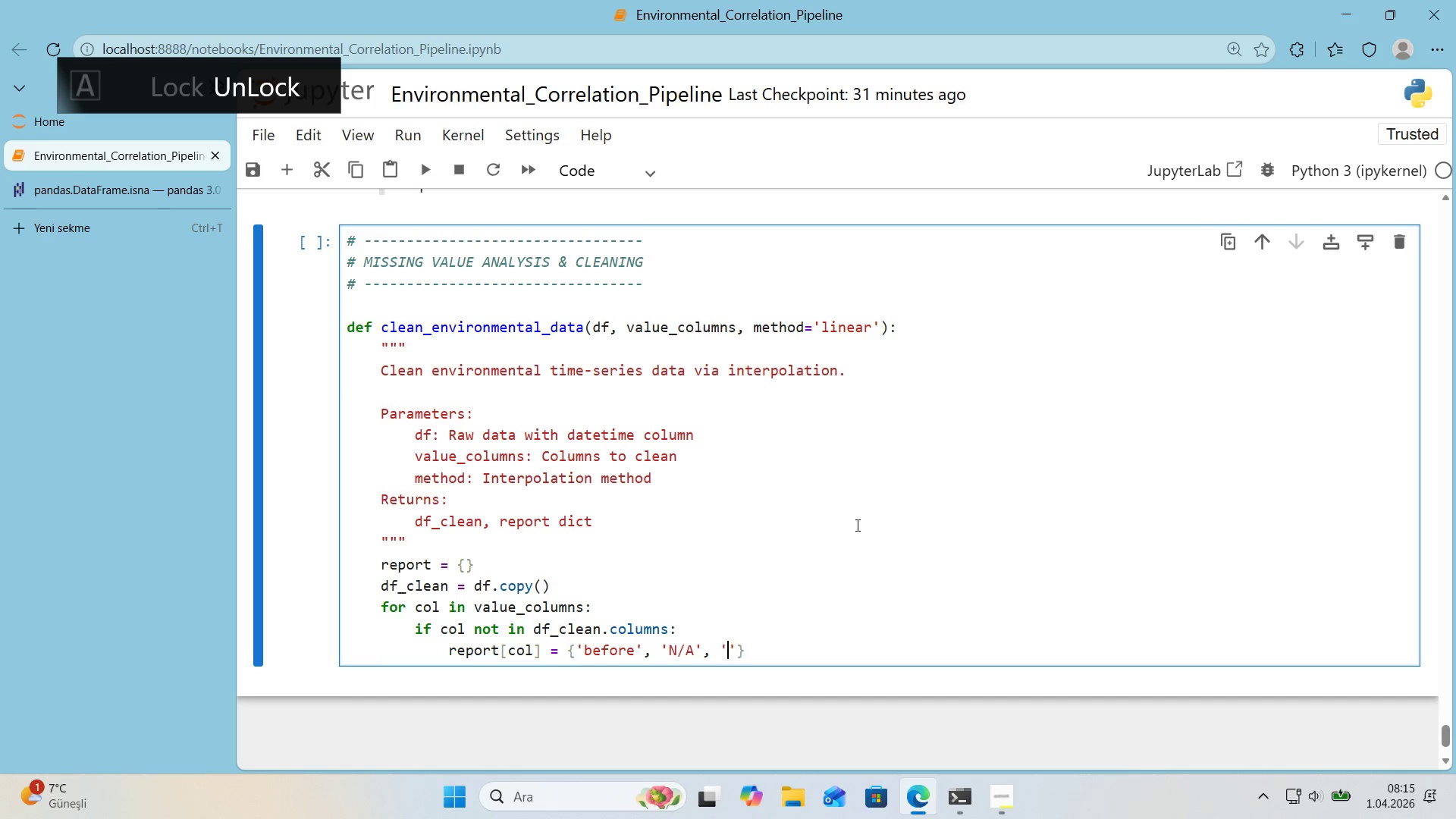 
key(ArrowLeft)
 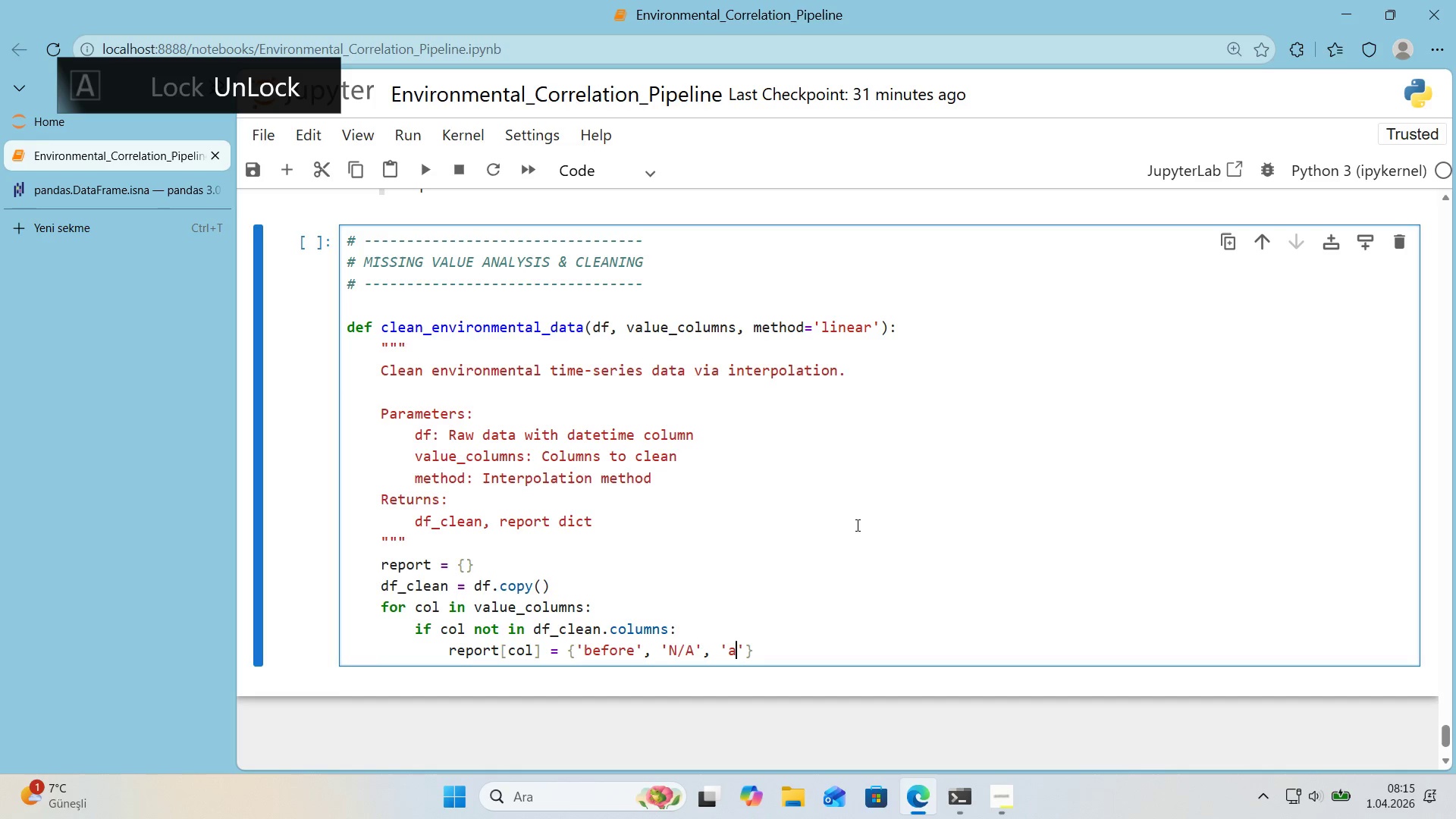 
type(after)
 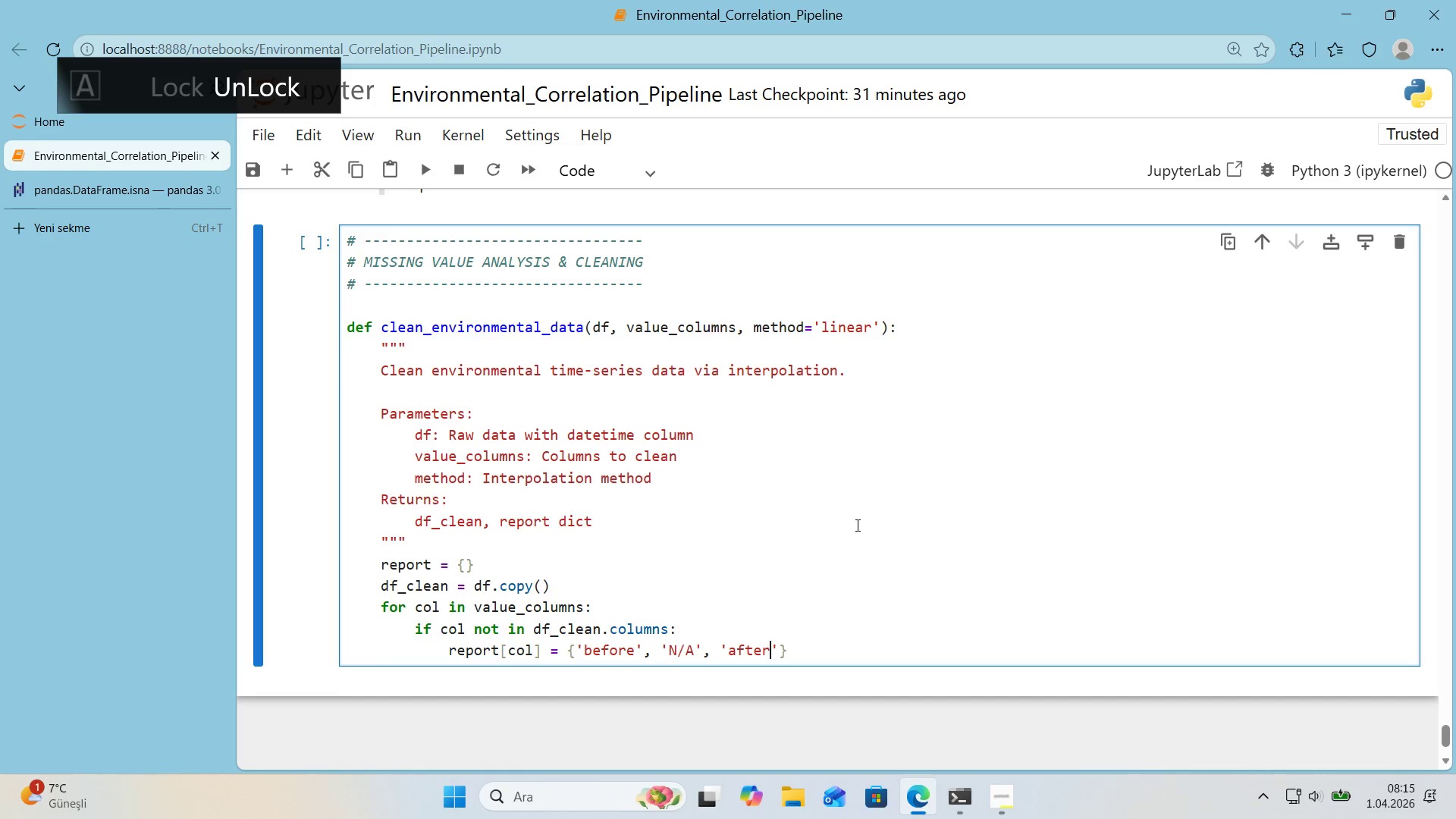 
key(ArrowRight)
 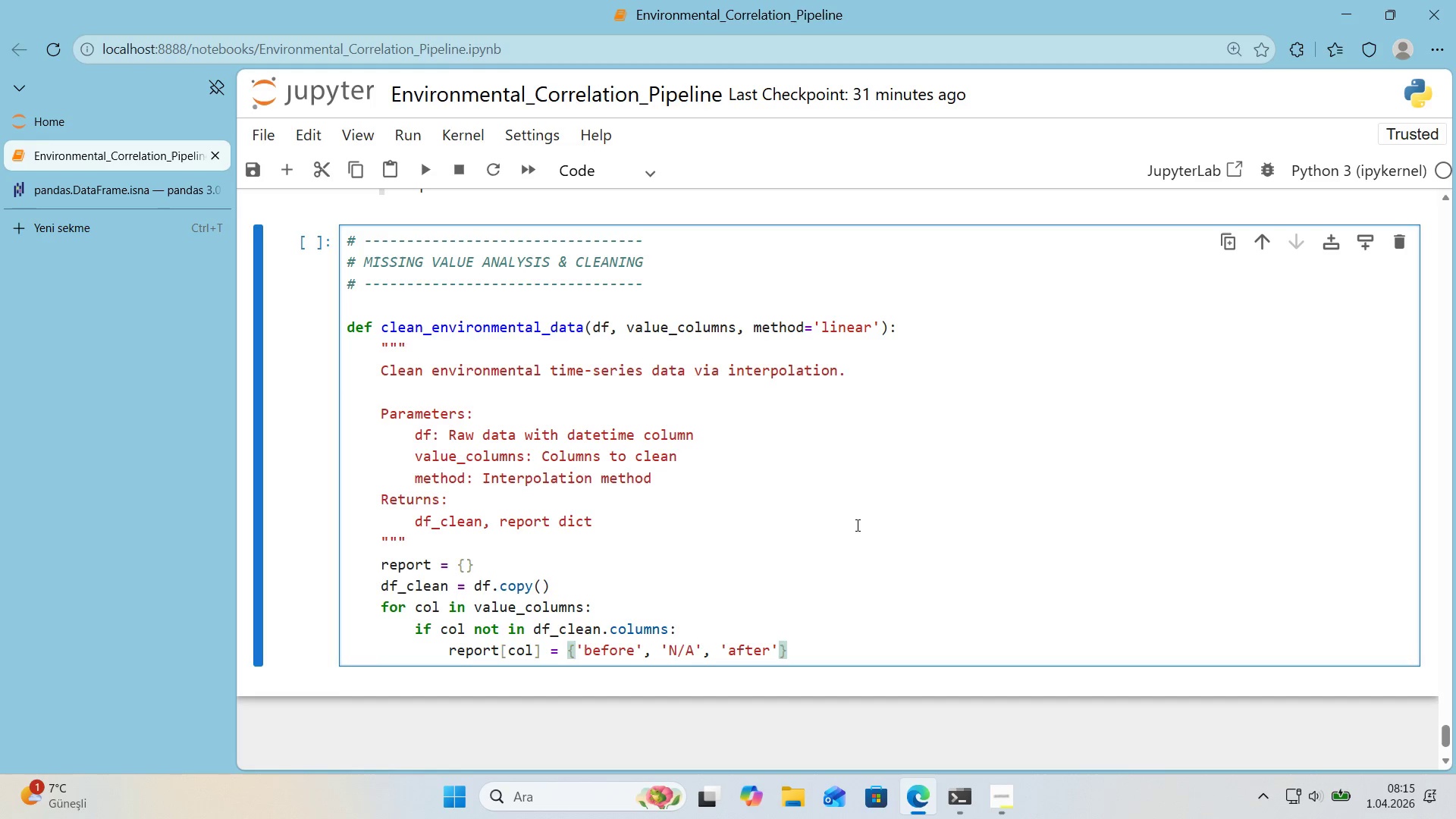 
type(> @@)
 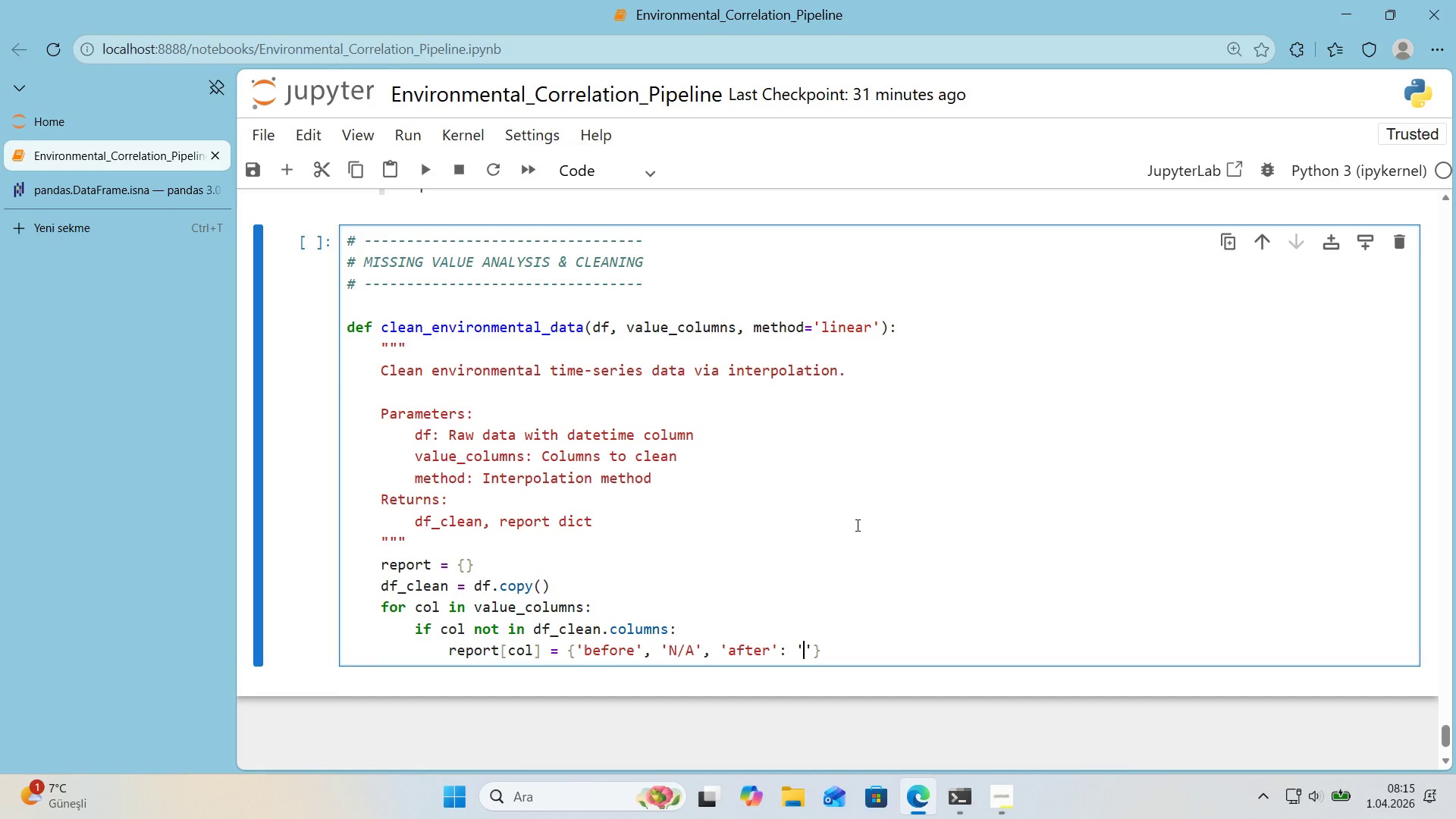 
 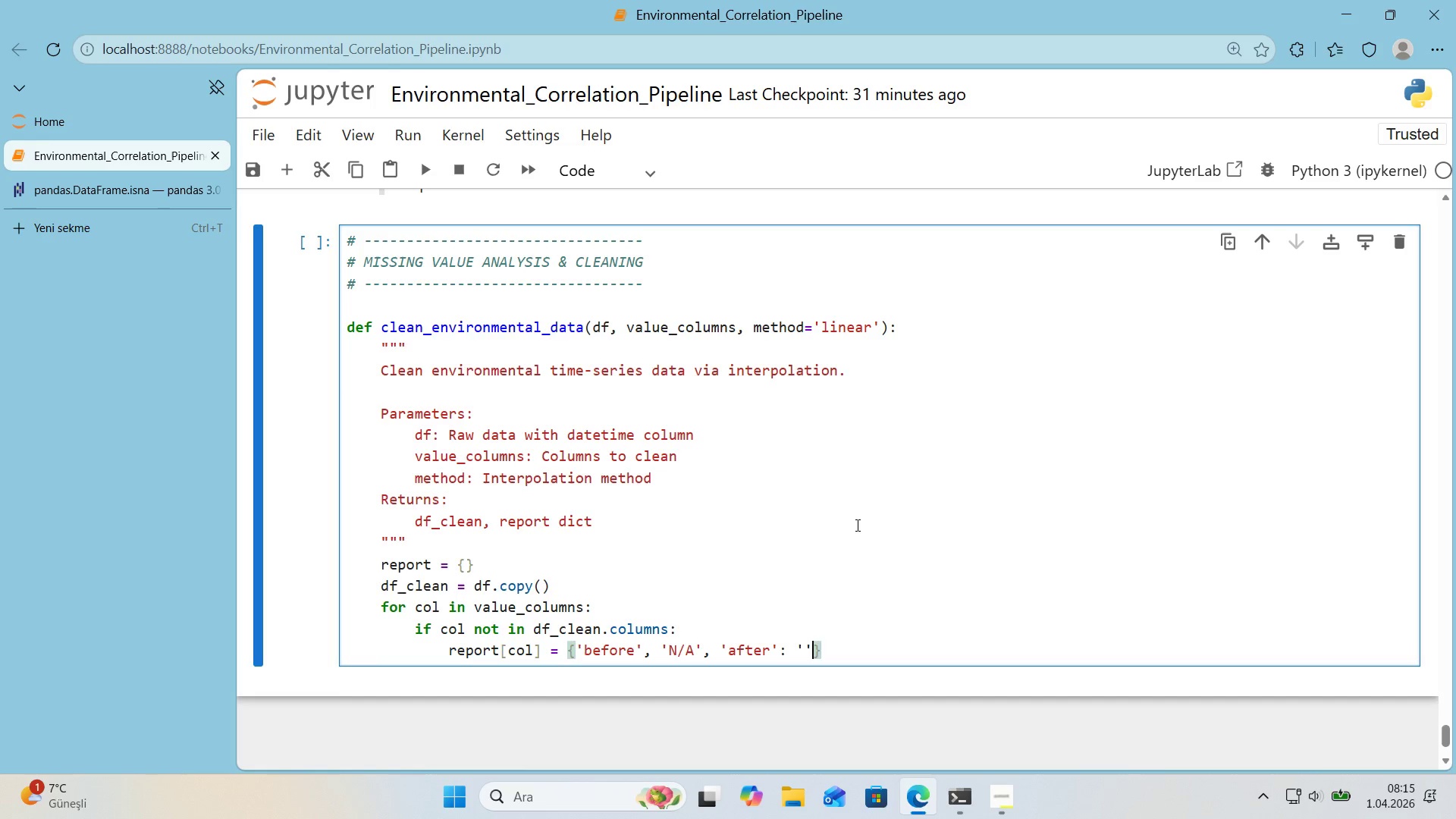 
key(ArrowLeft)
 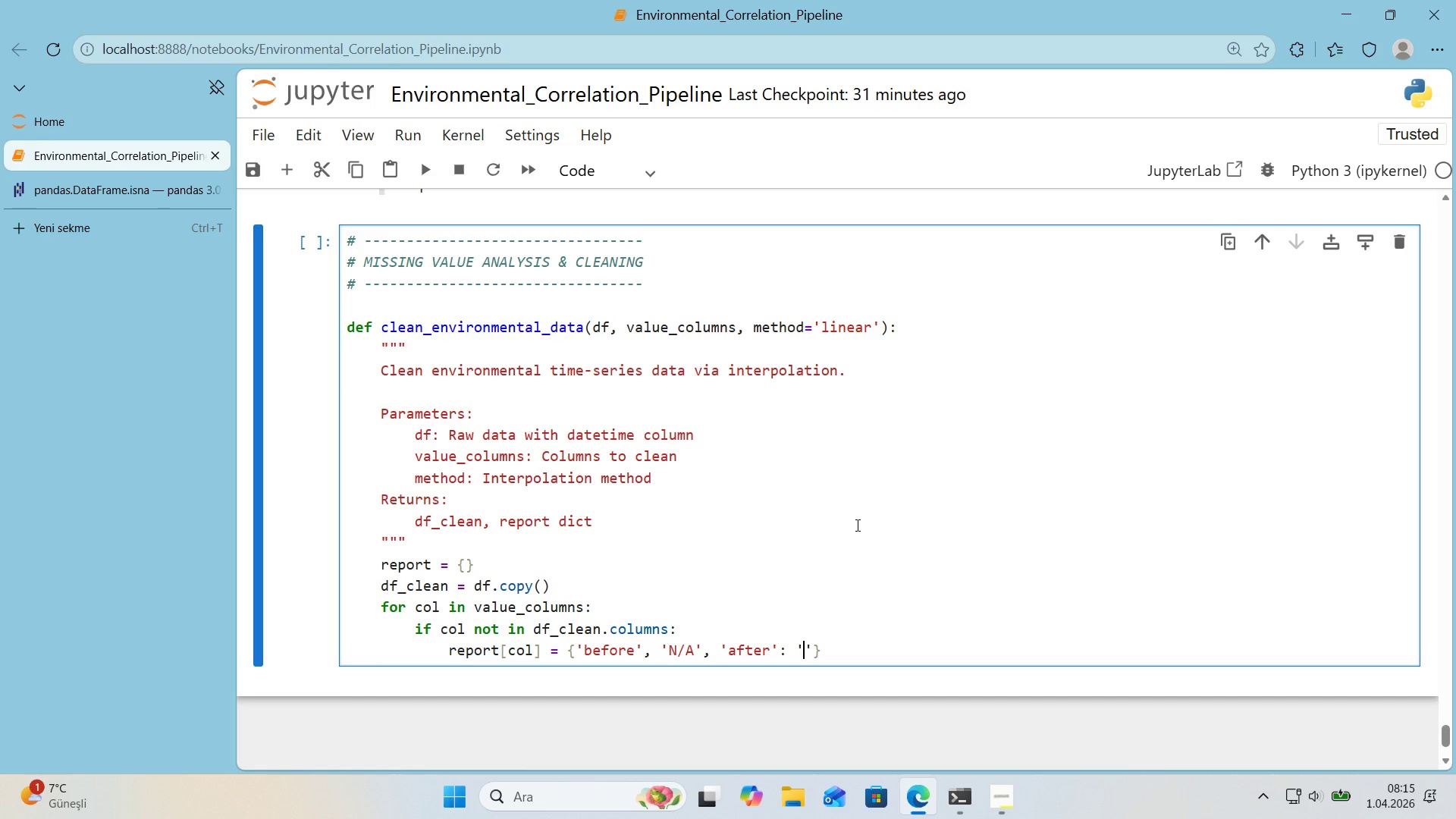 
type(N*)
key(Backspace)
type(&A)
 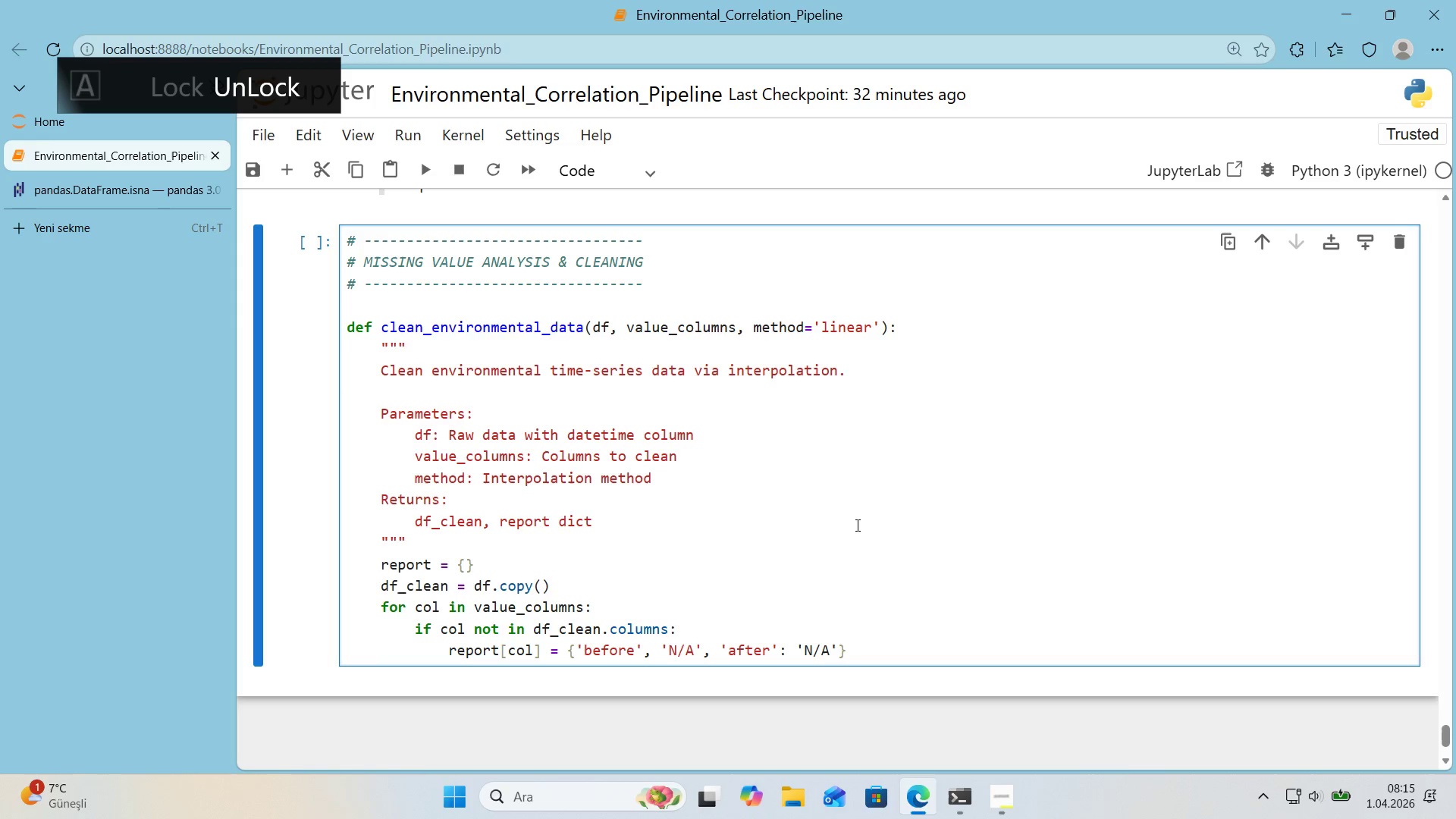 
wait(6.23)
 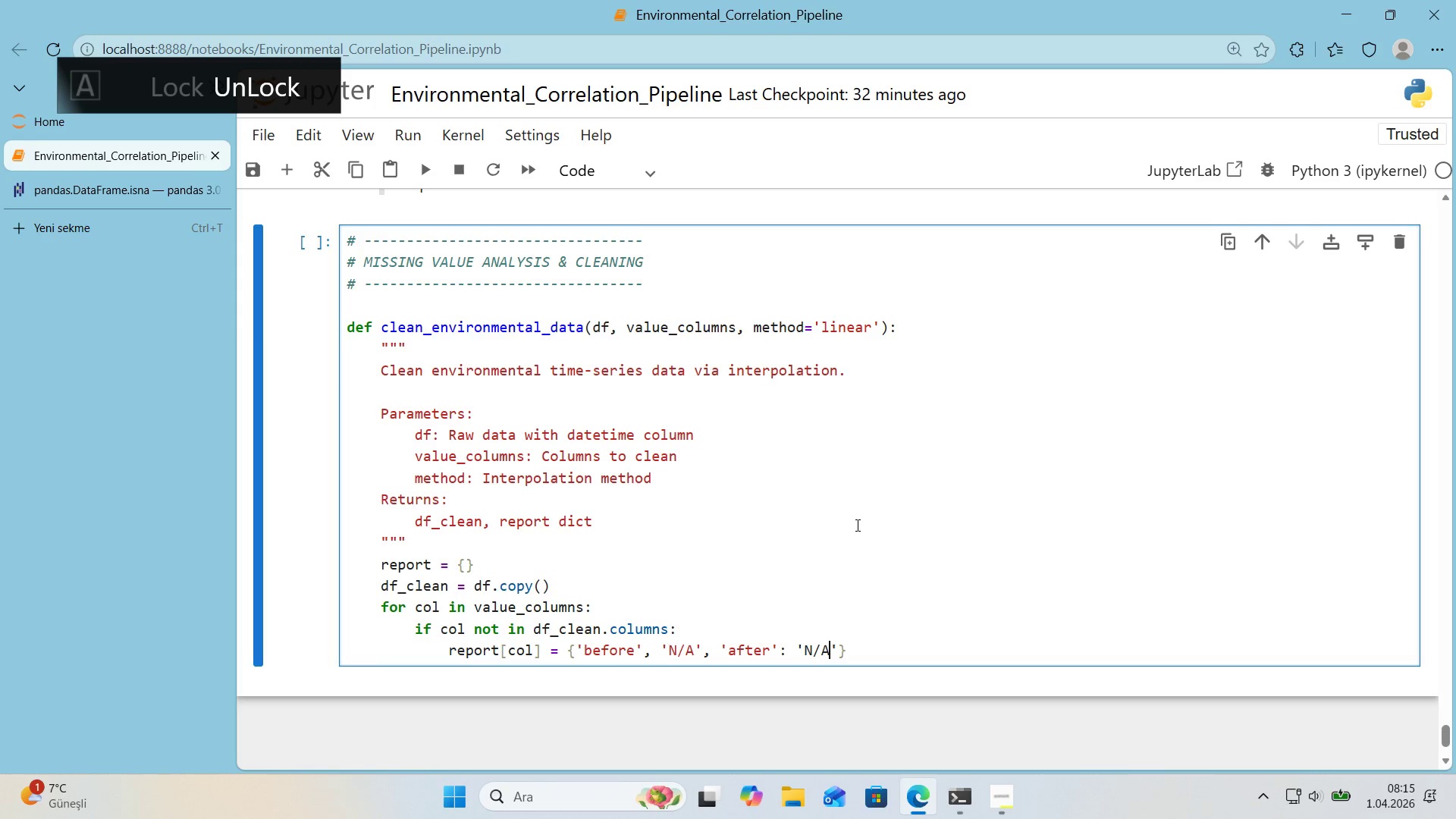 
key(Comma)
 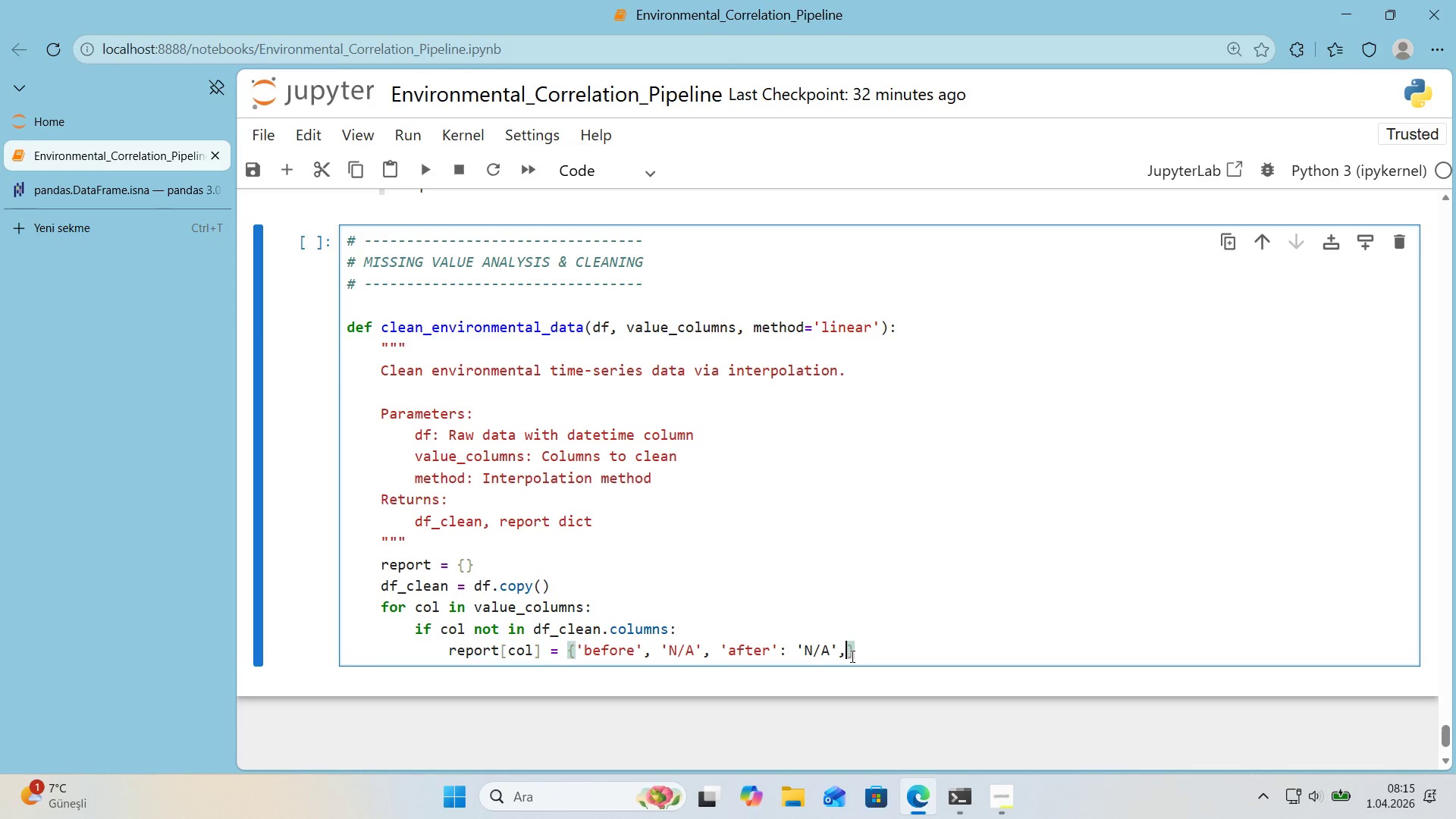 
key(Space)
 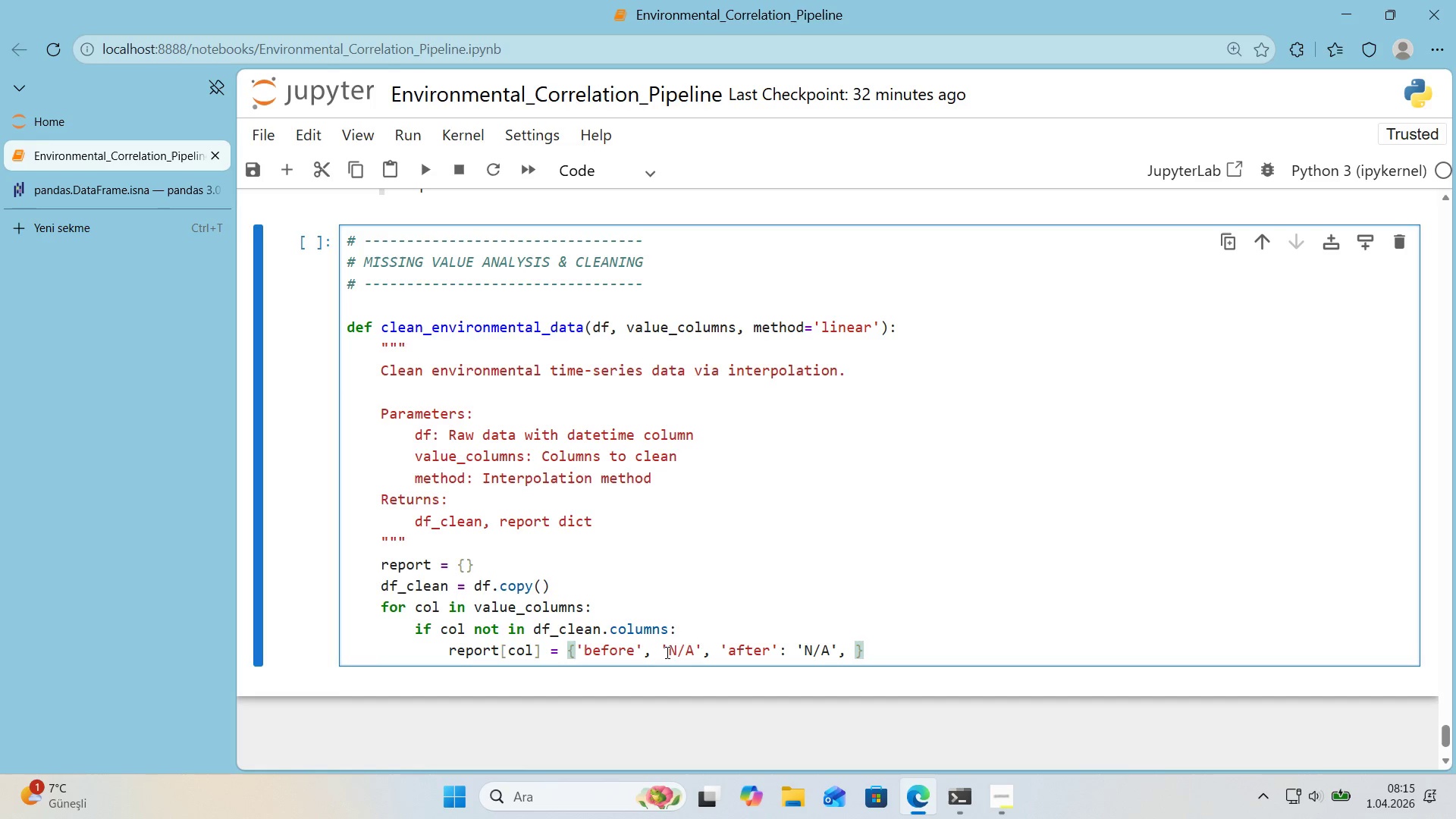 
left_click([648, 653])
 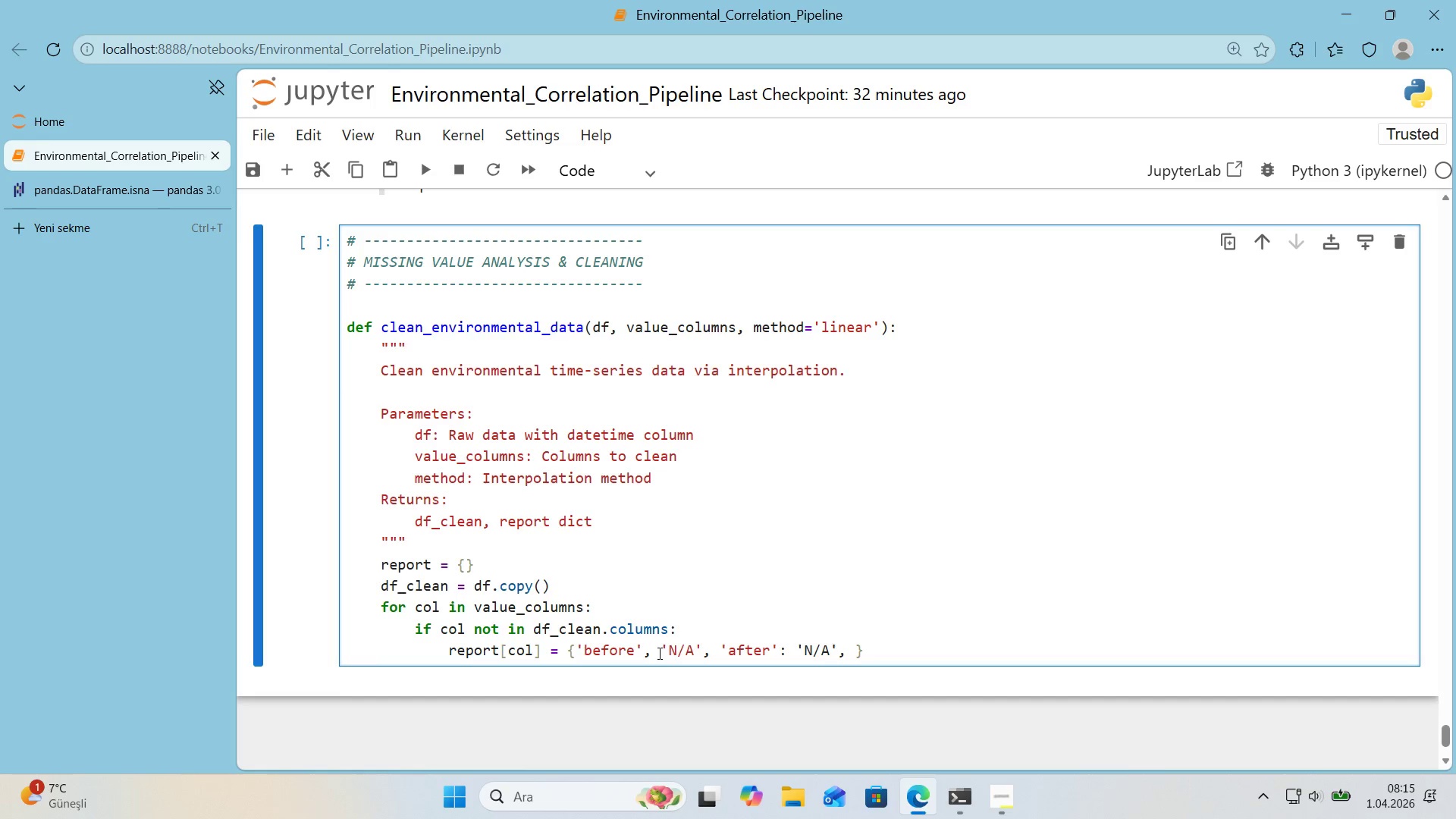 
key(Shift+ShiftRight)
 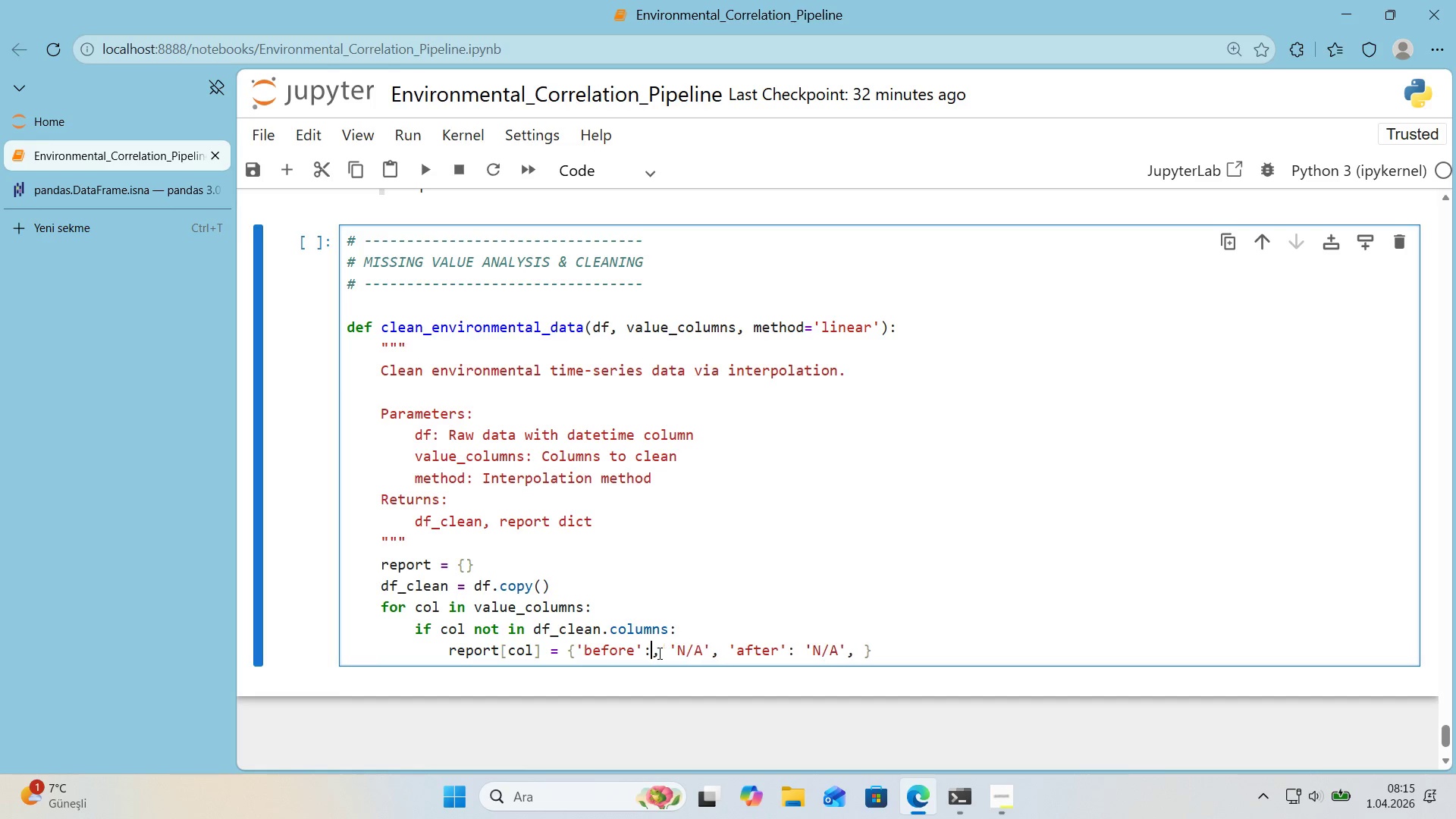 
key(Shift+Period)
 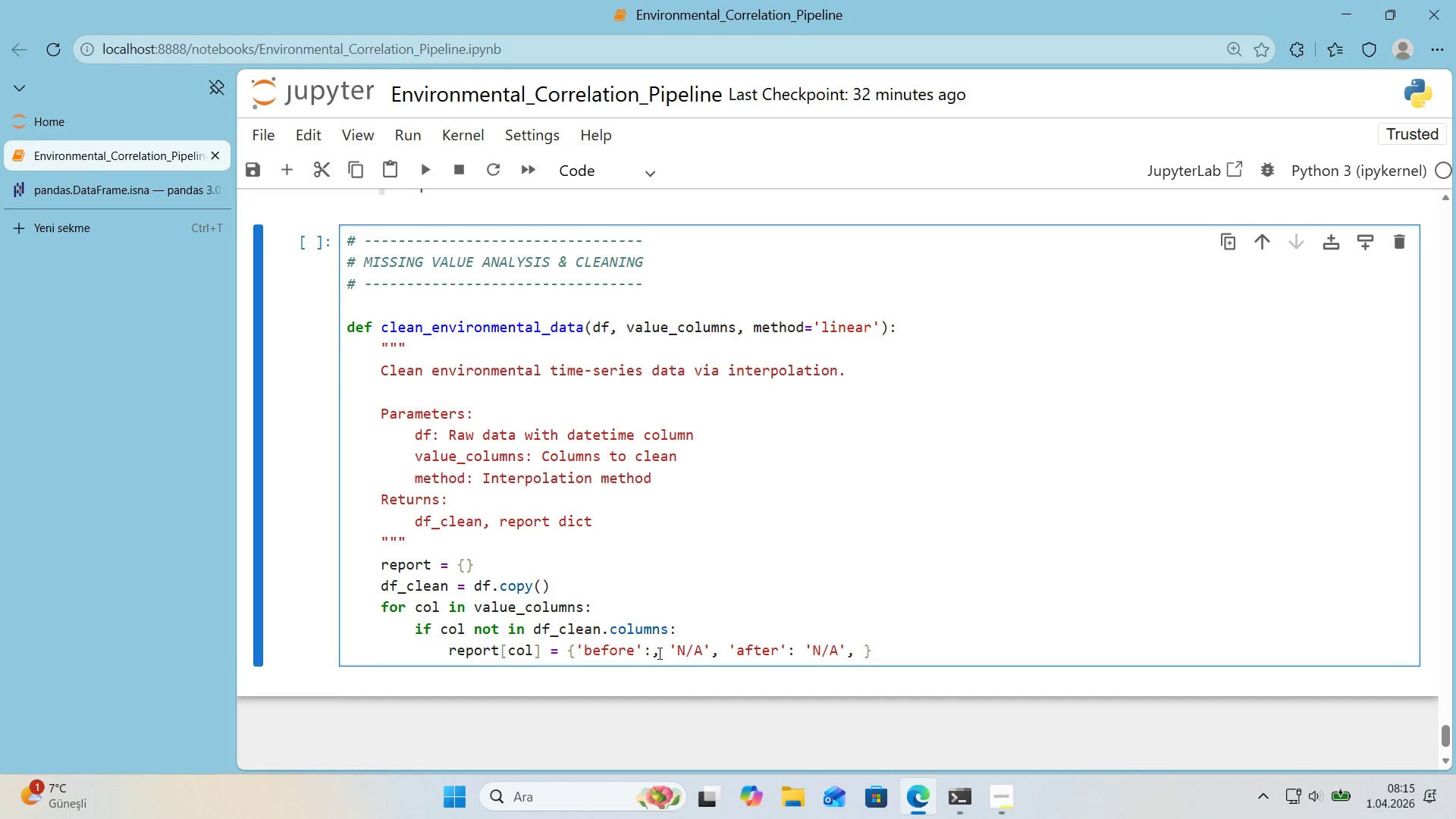 
key(Delete)
 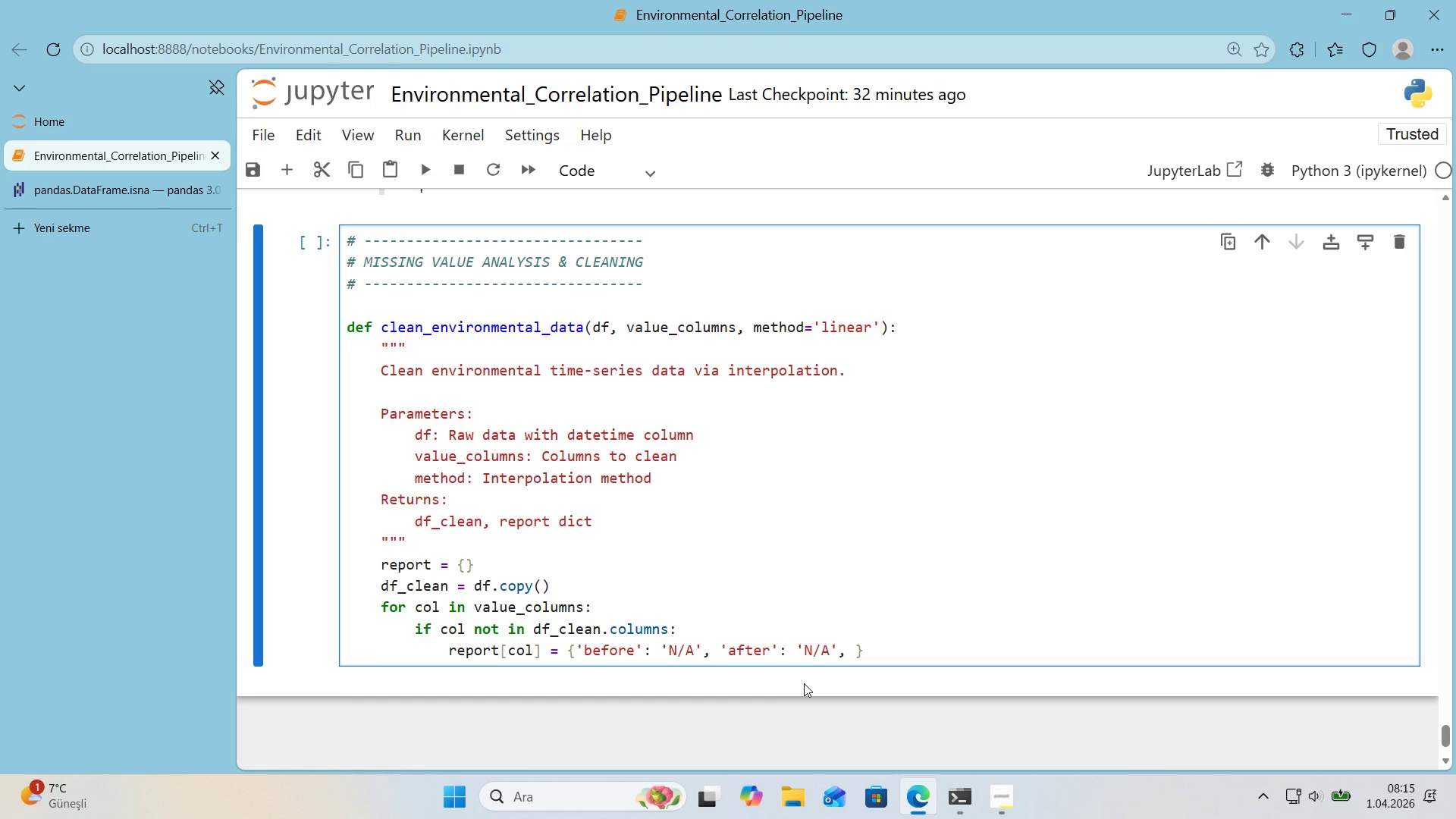 
wait(5.73)
 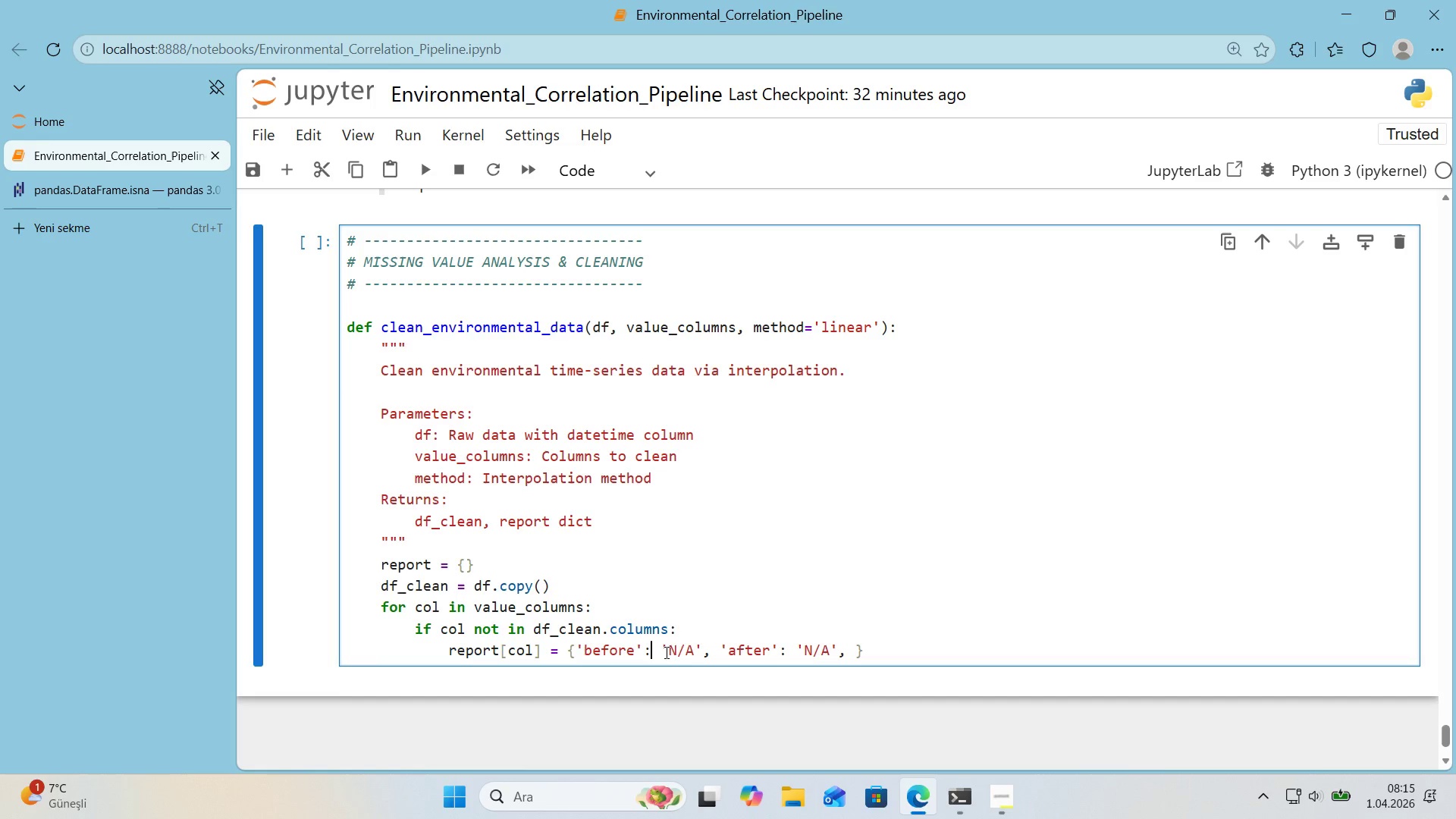 
left_click([855, 647])
 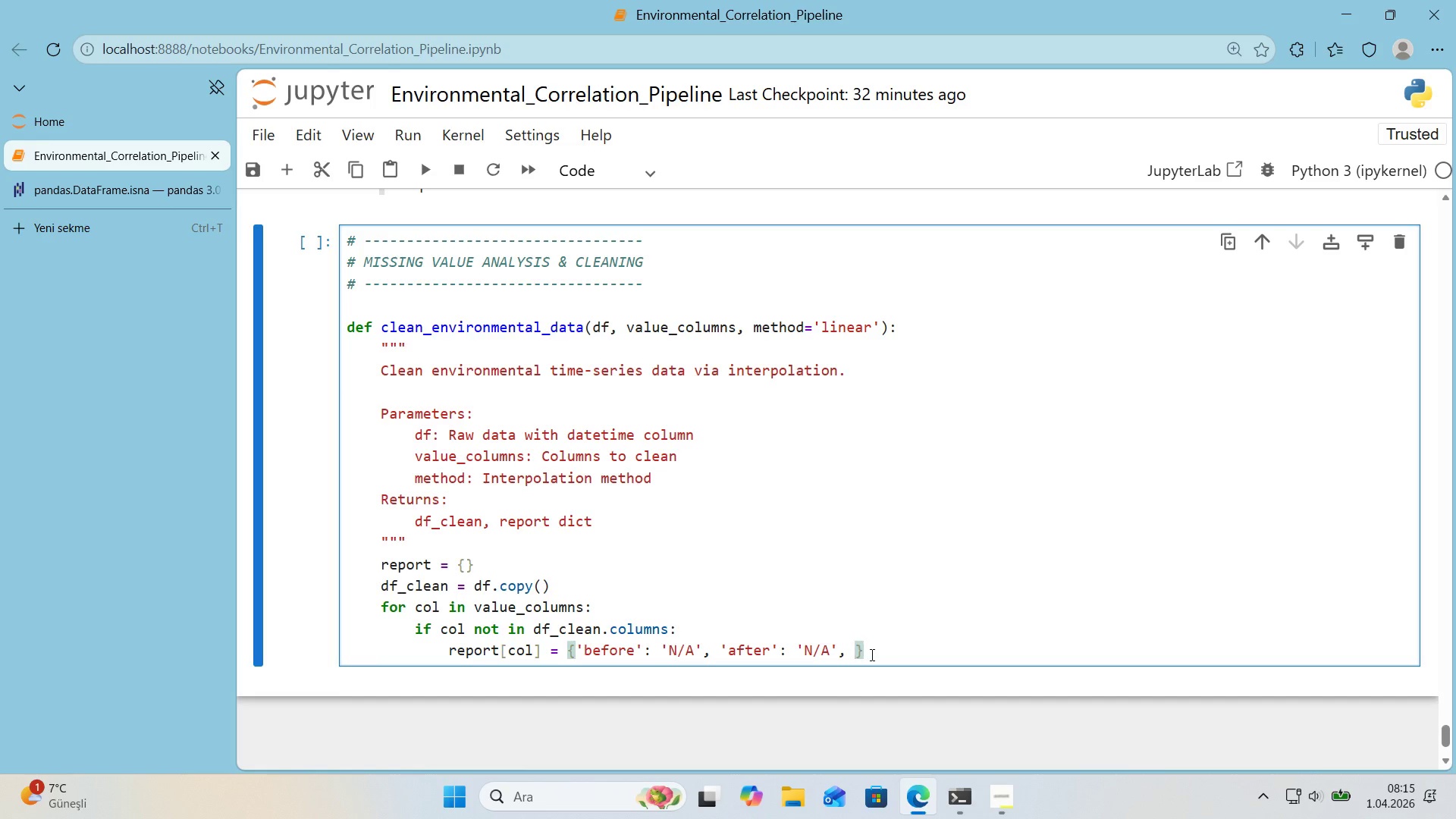 
key(Backspace)
type( @@)
 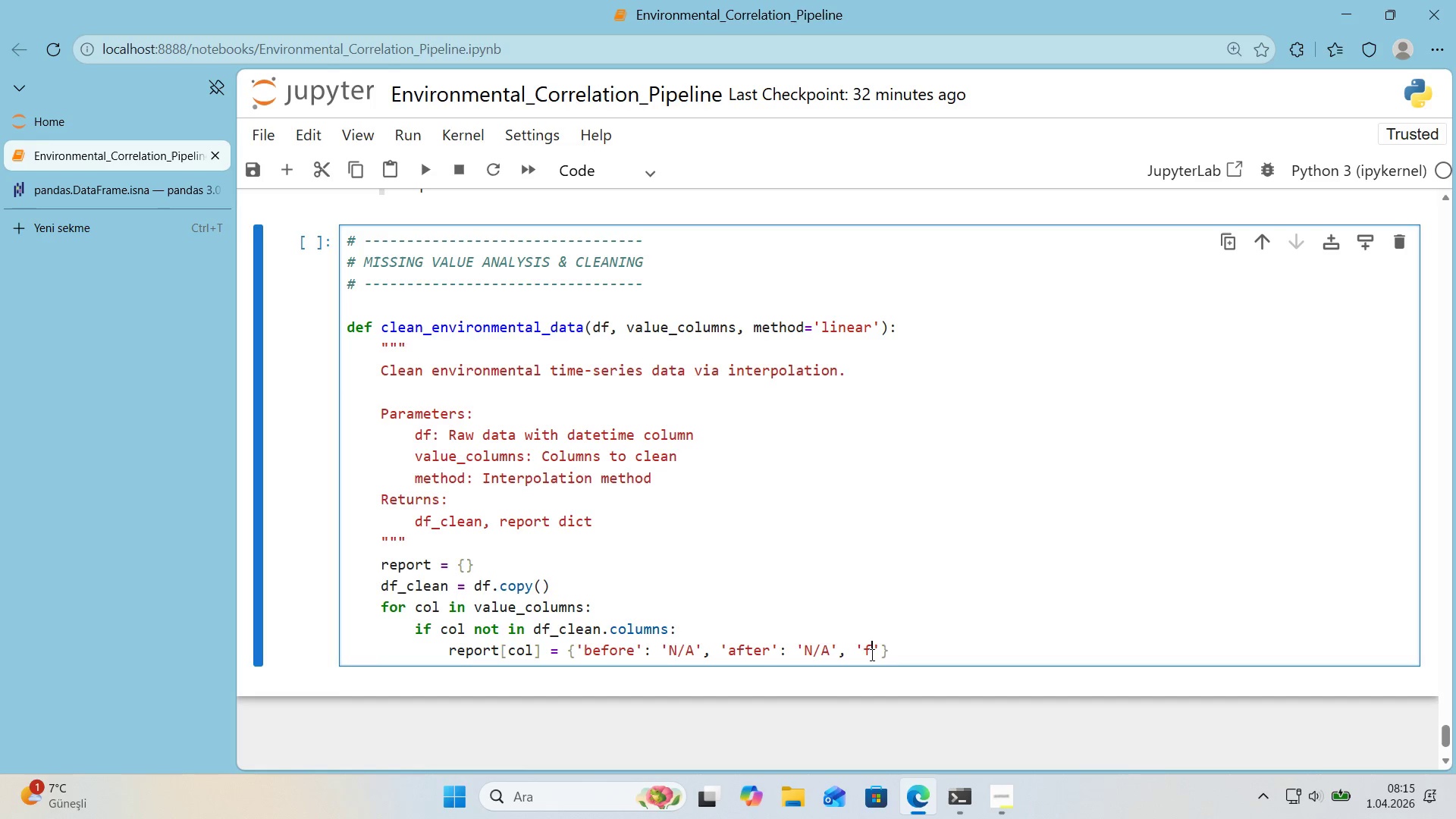 
 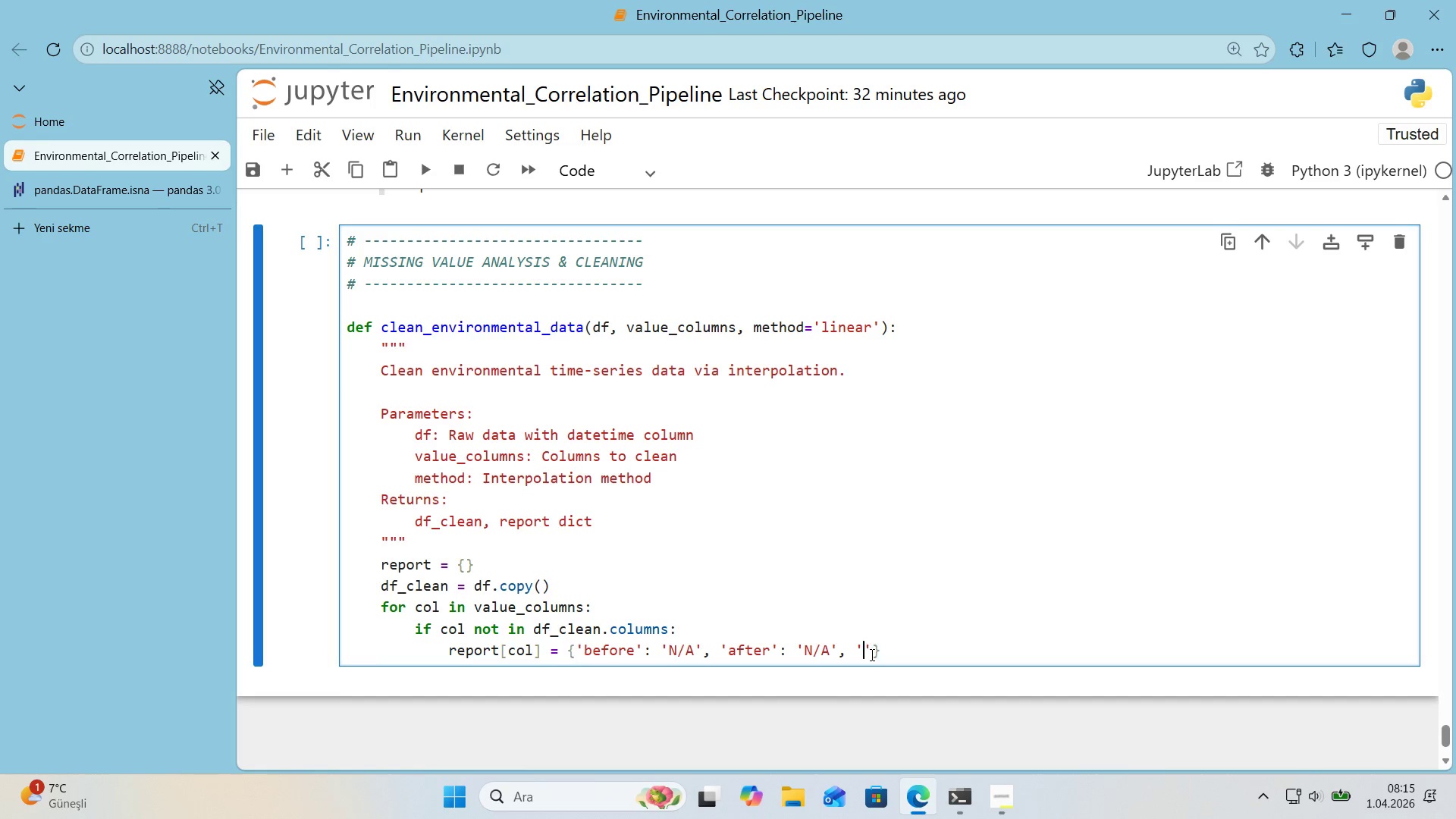 
key(ArrowLeft)
 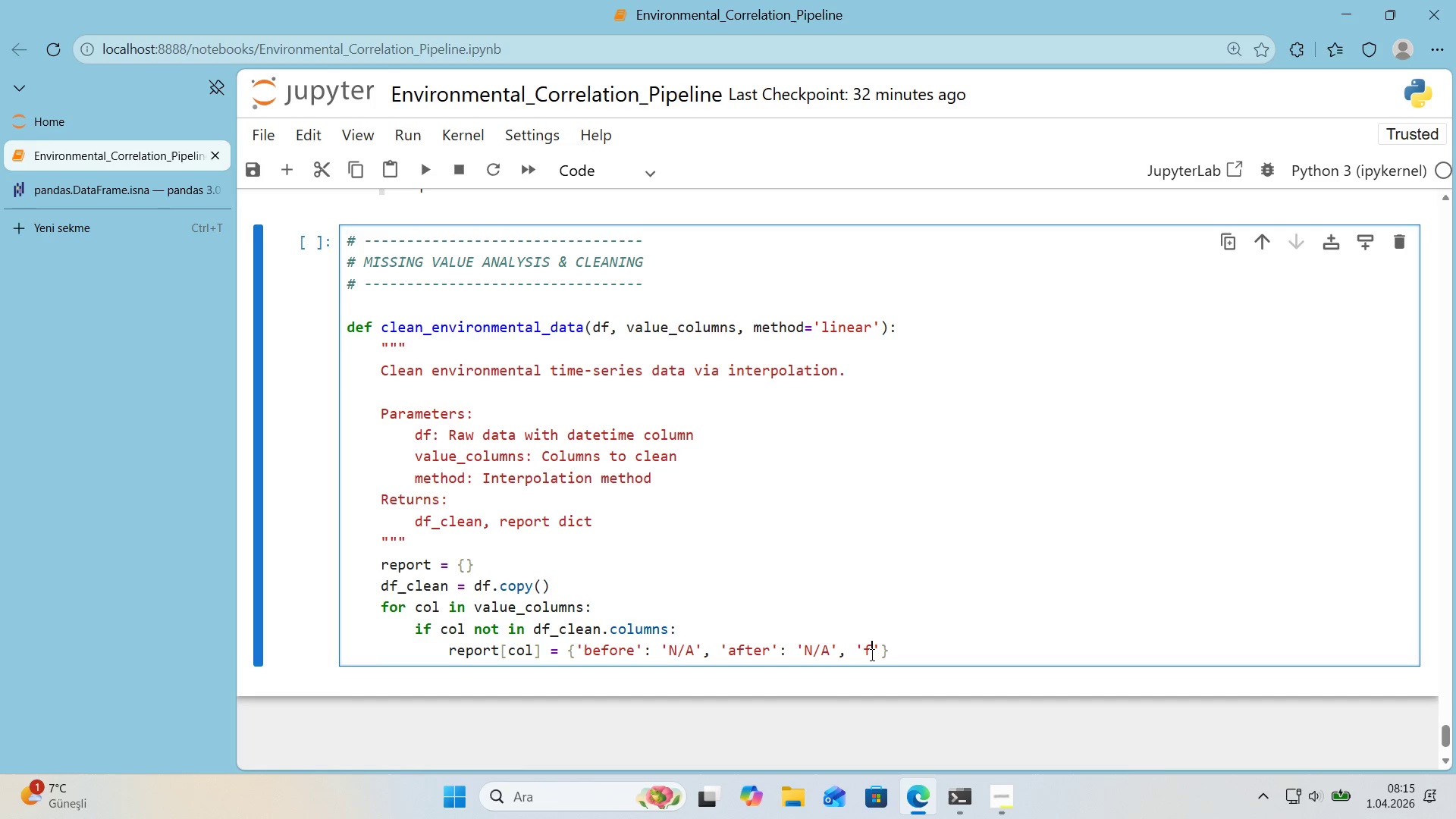 
type(f'lled>)
key(Backspace)
 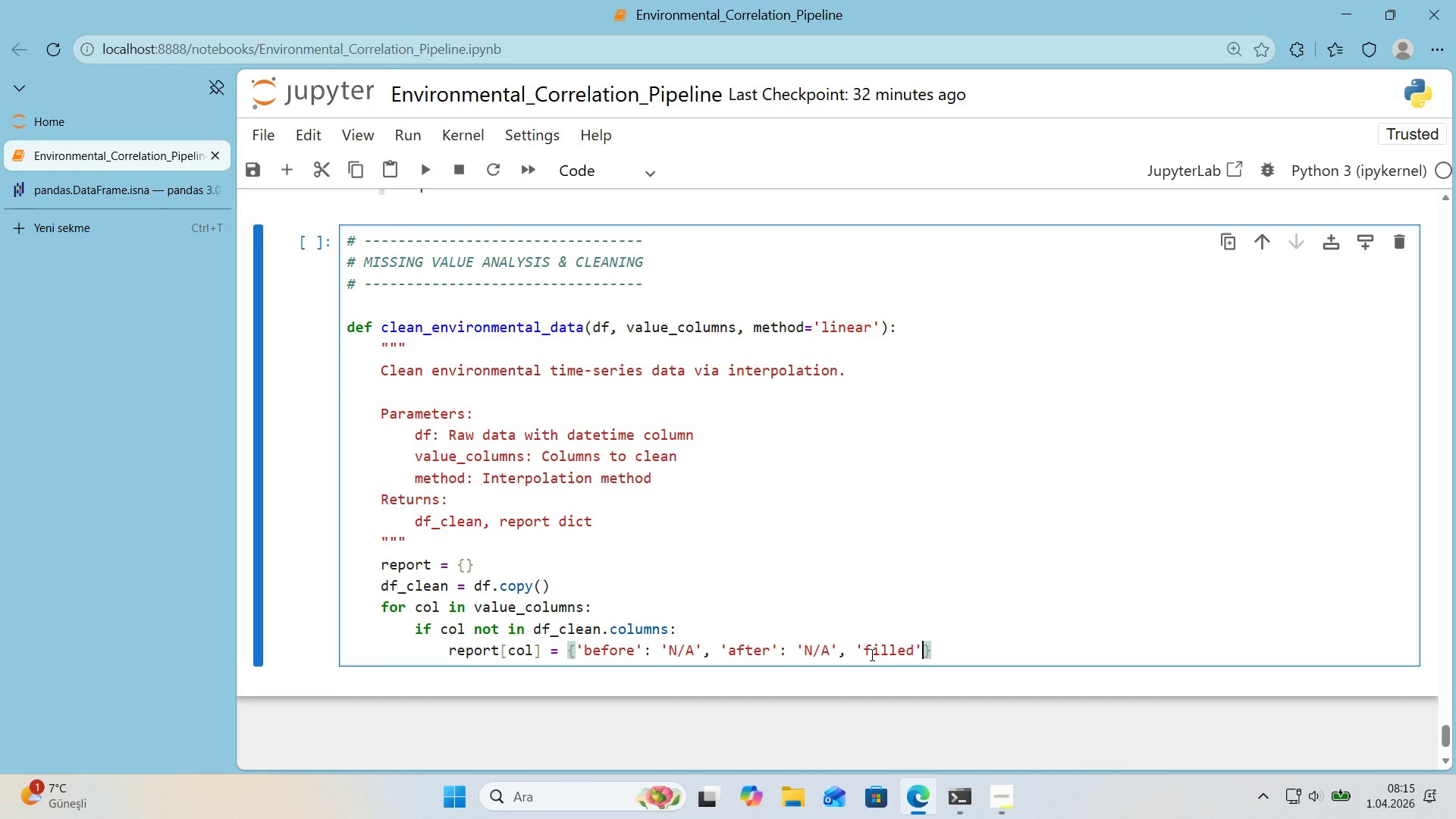 
 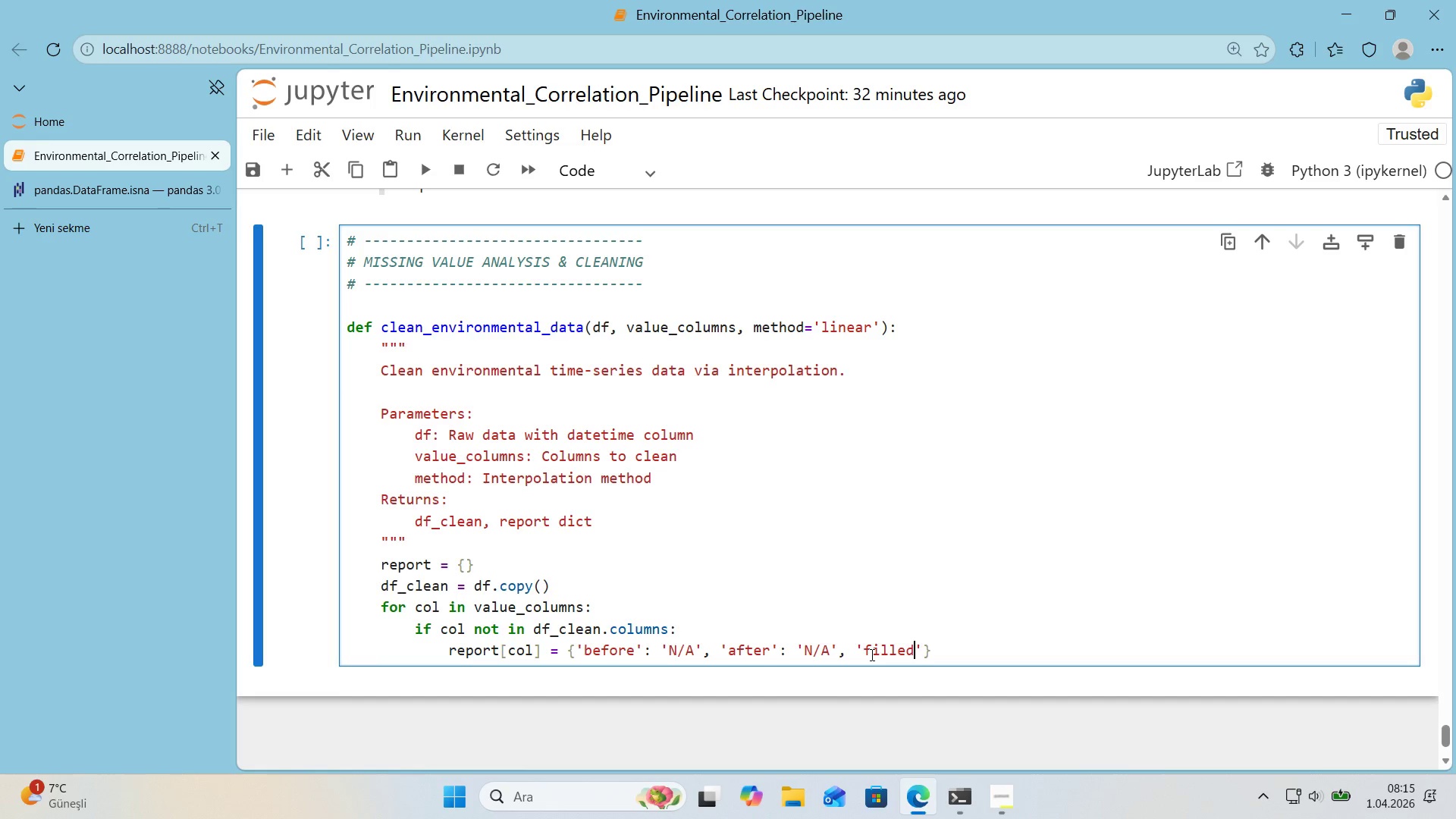 
key(ArrowRight)
 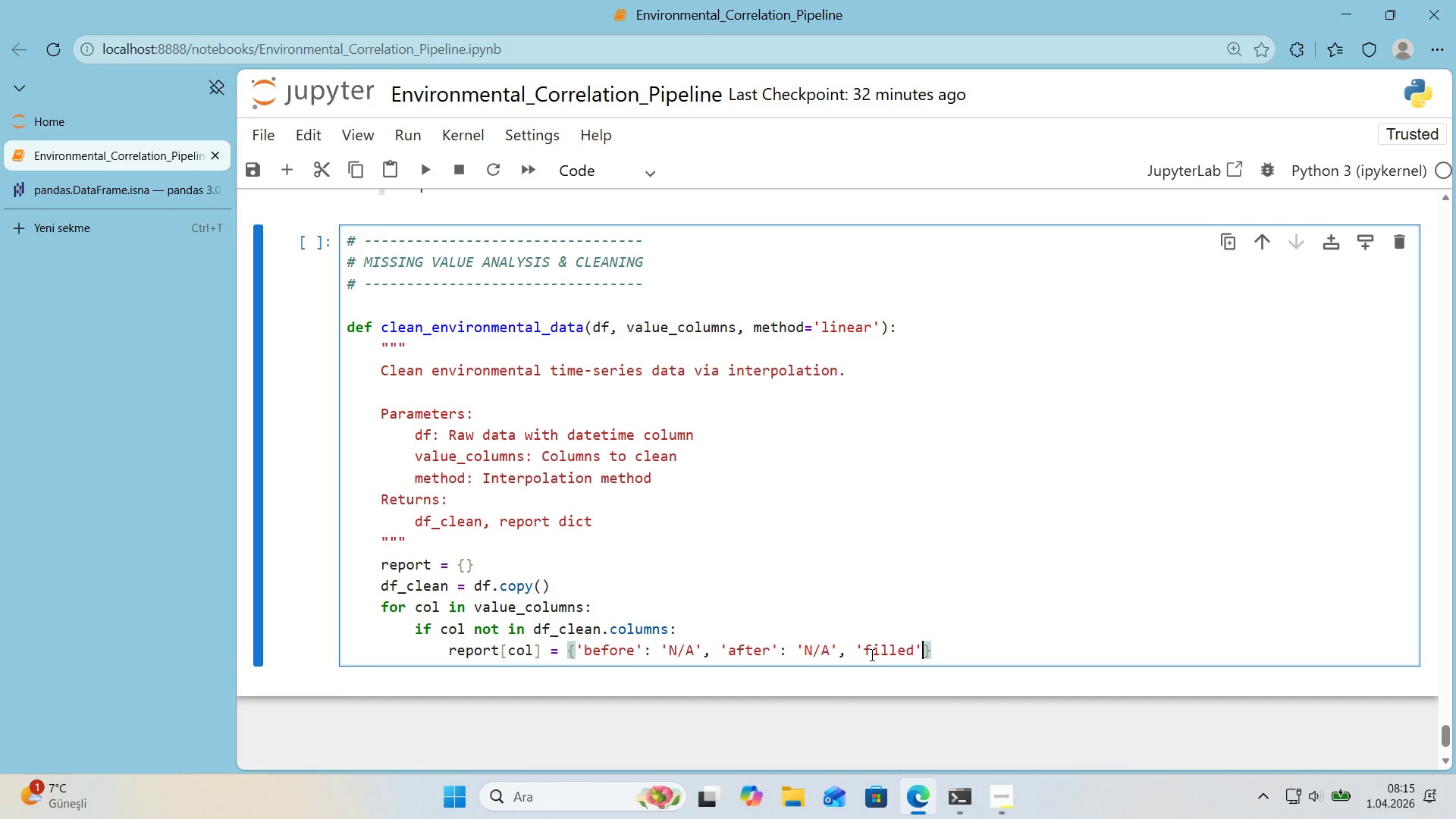 
type(> @@)
 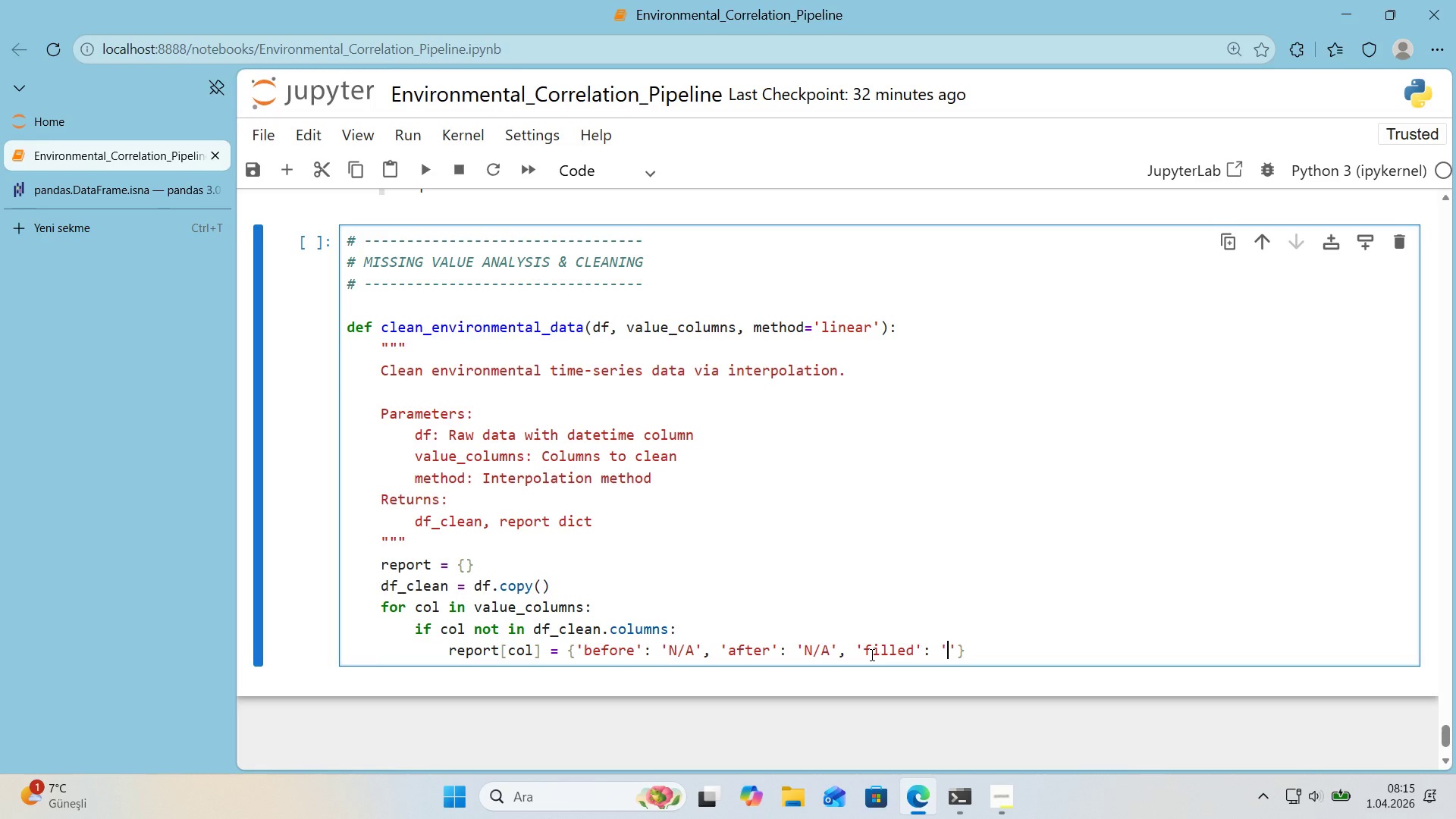 
 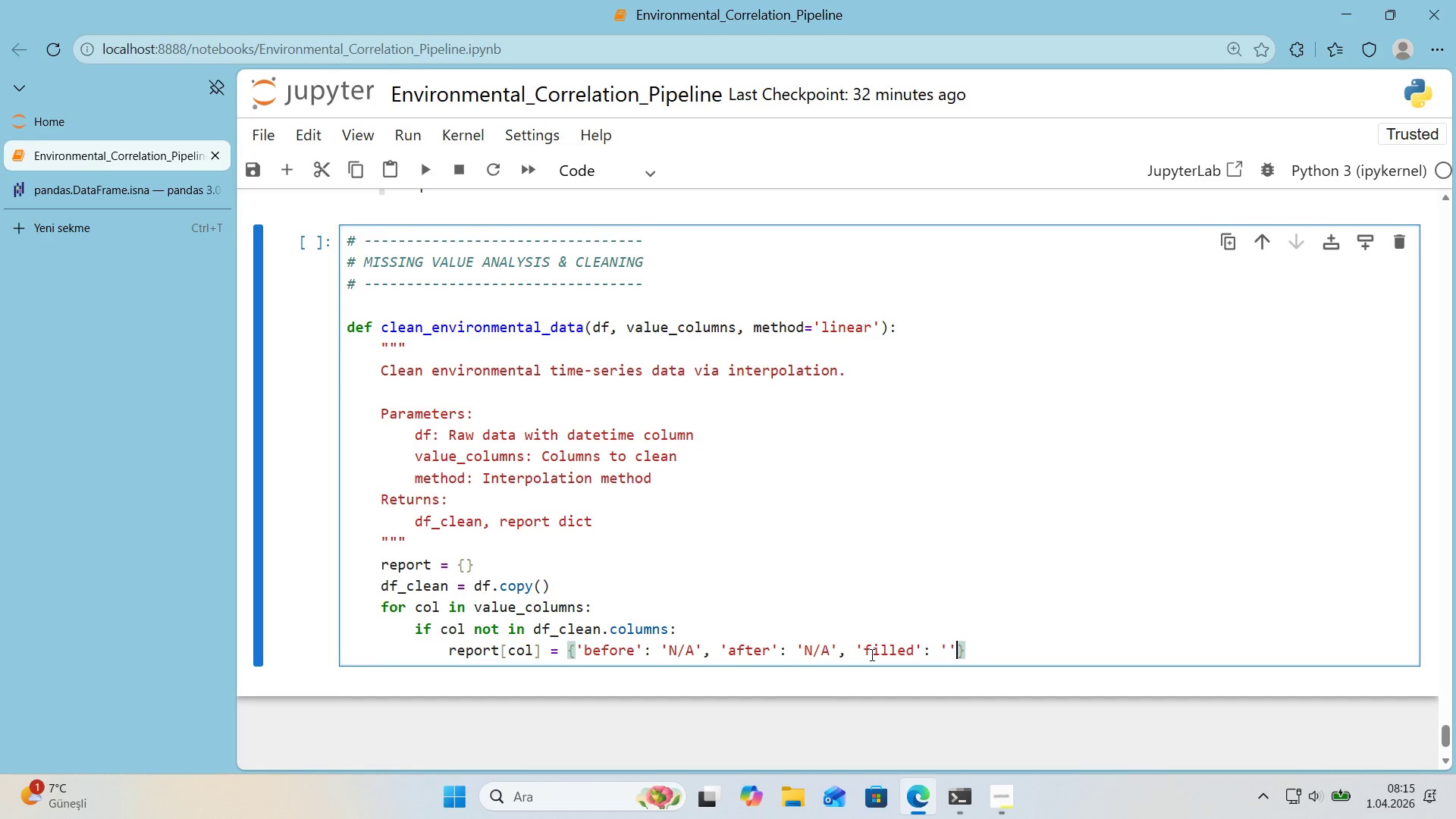 
key(ArrowLeft)
 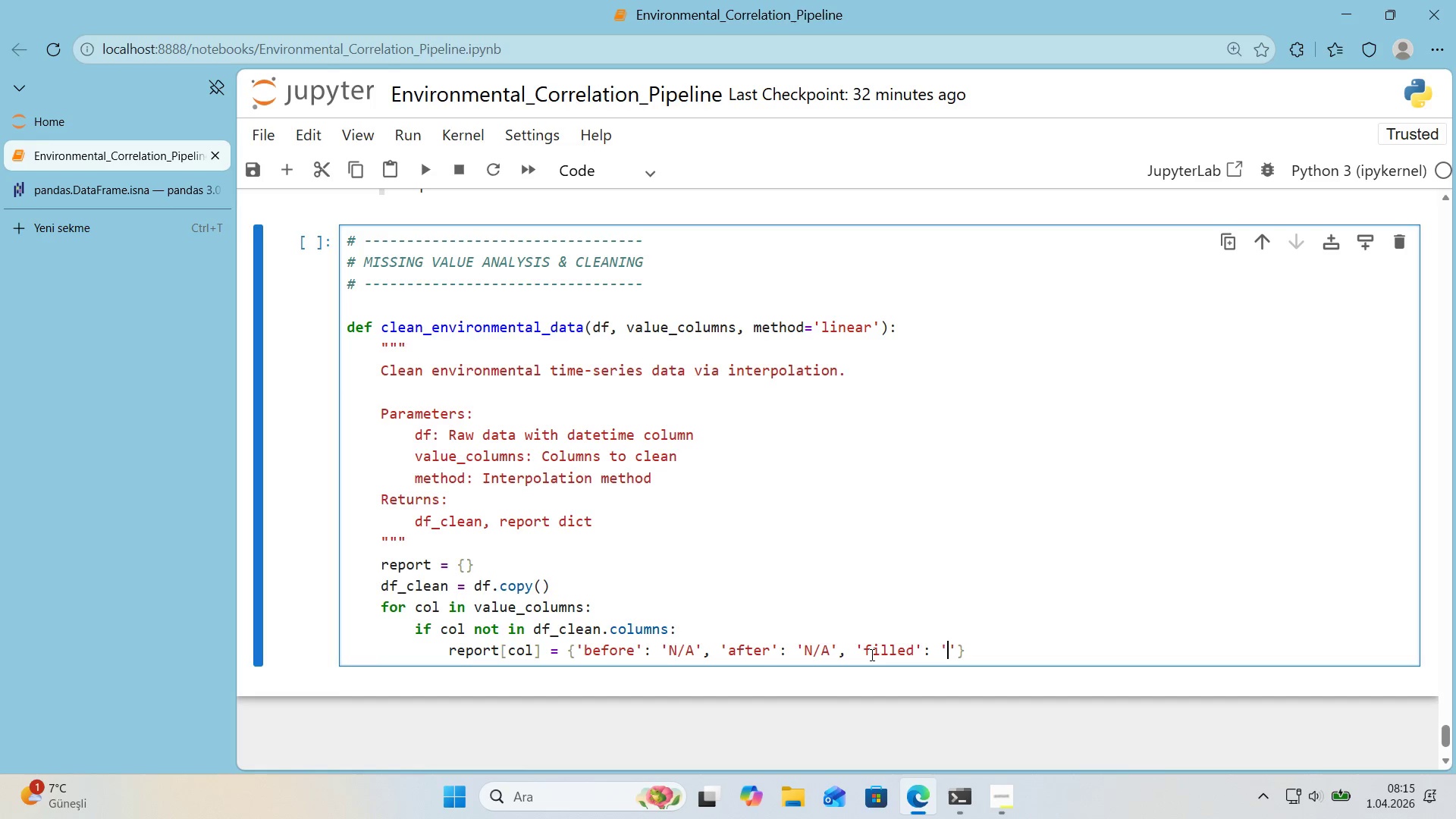 
type(n&A)
key(Backspace)
type(A)
key(Backspace)
type(a)
 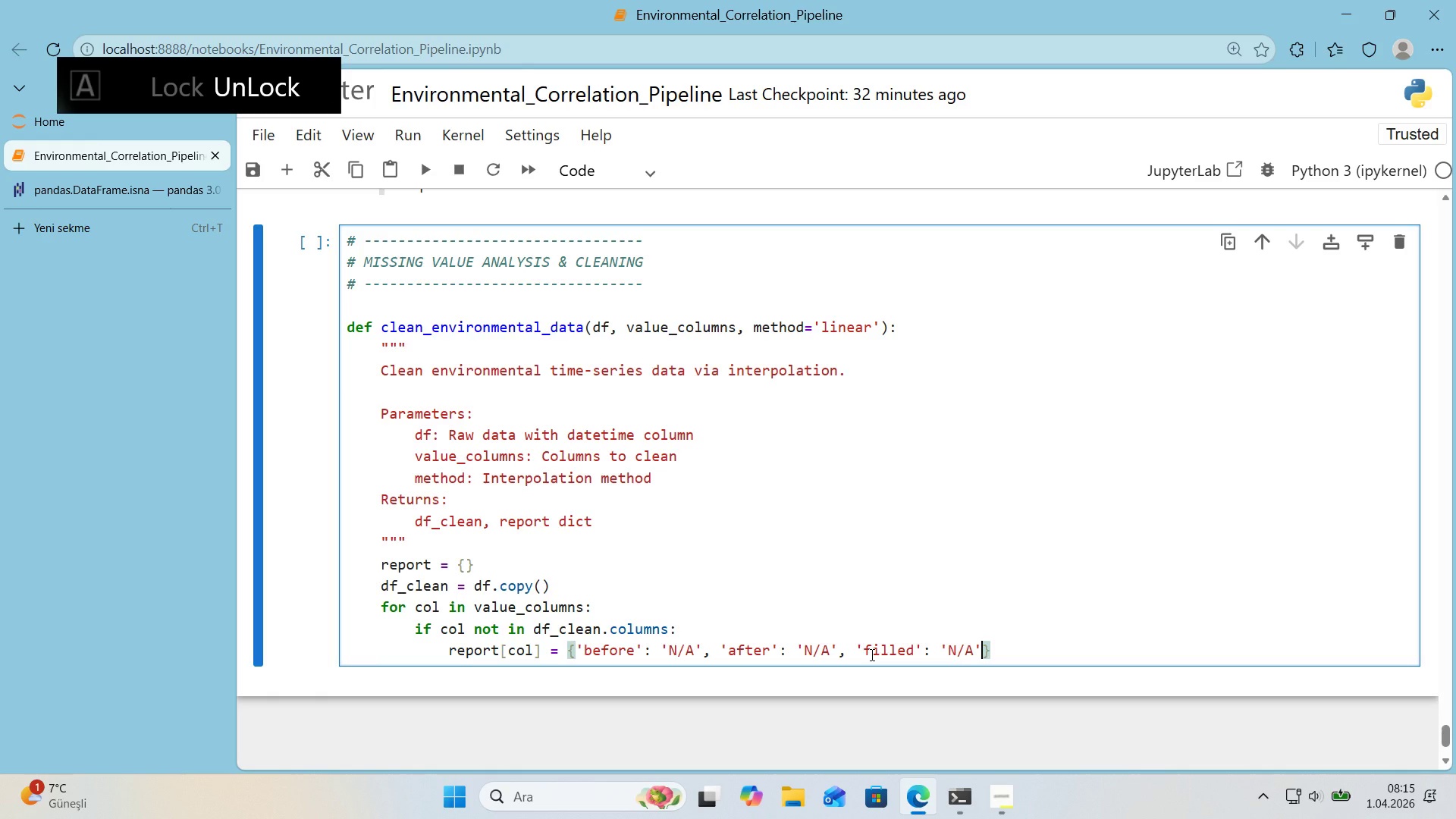 
 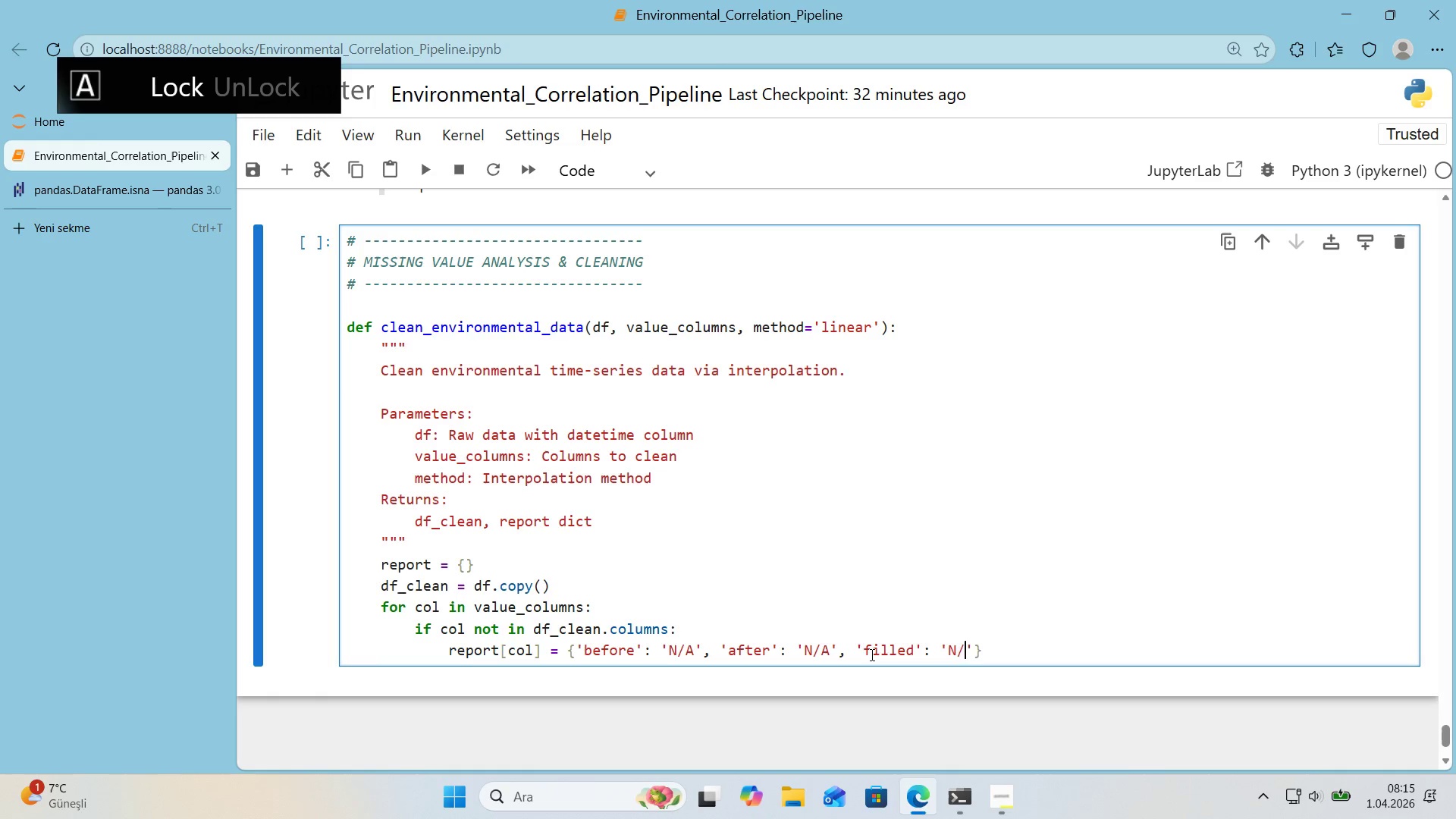 
key(ArrowRight)
 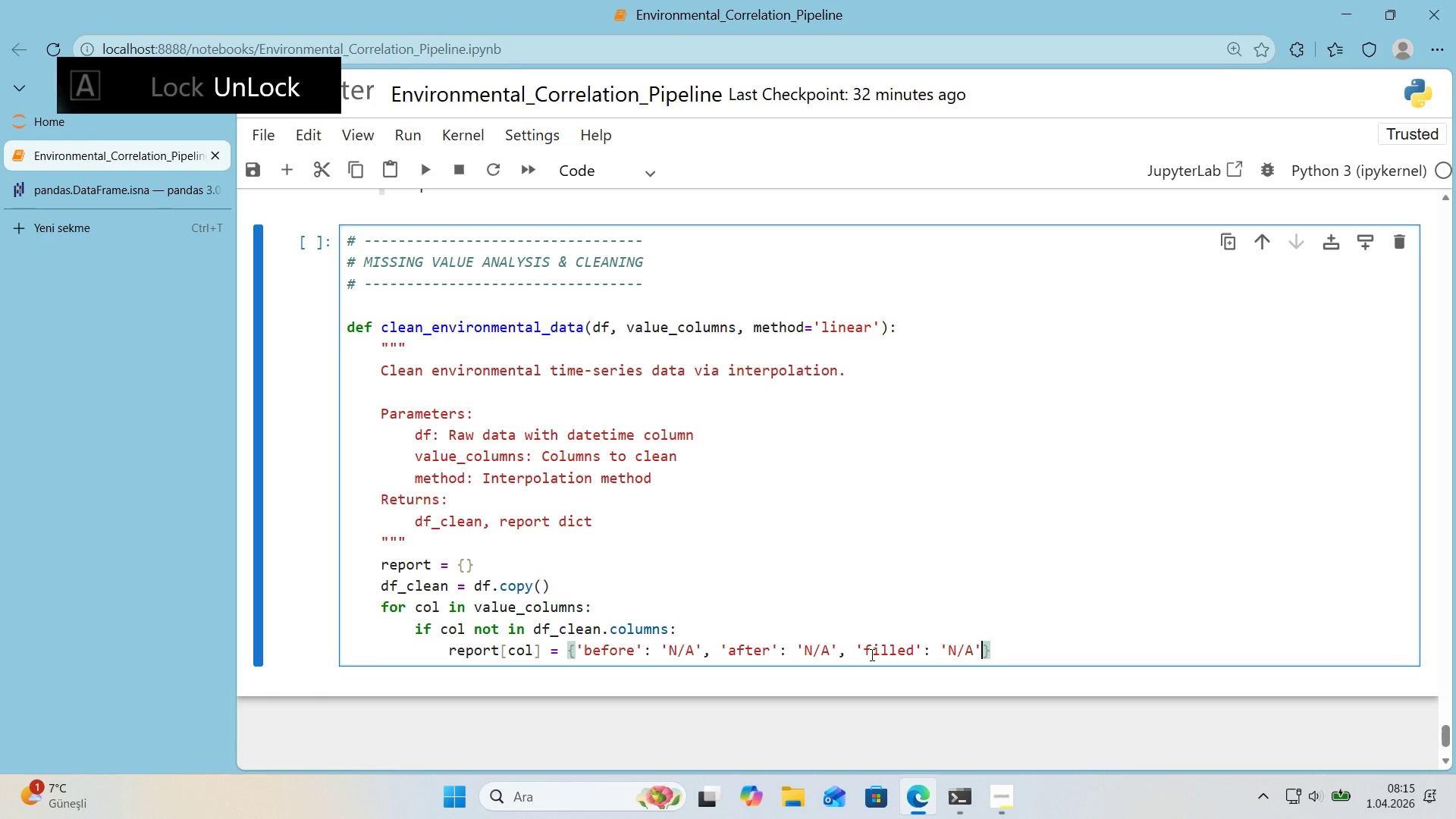 
key(ArrowRight)
 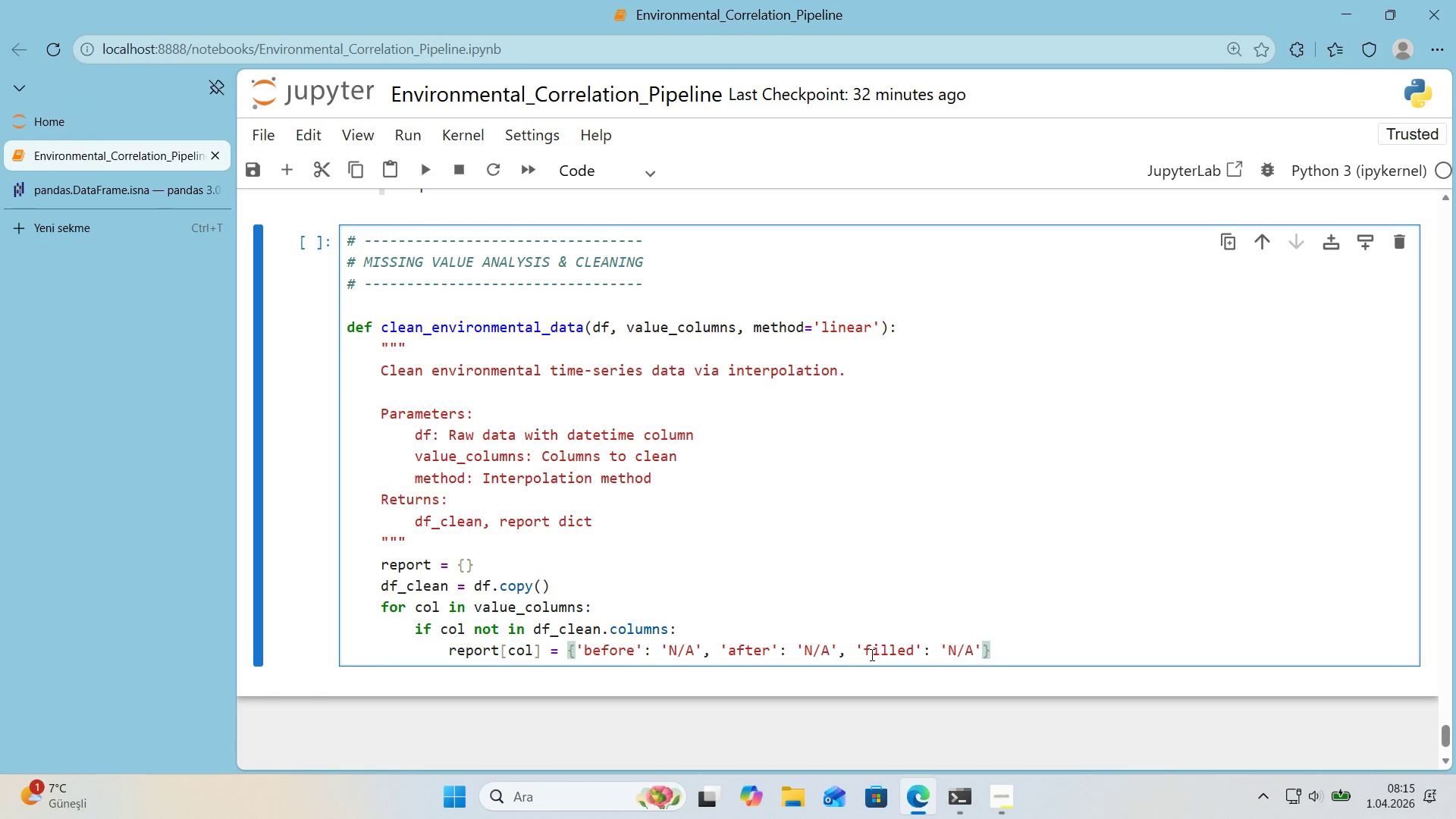 
key(Enter)
 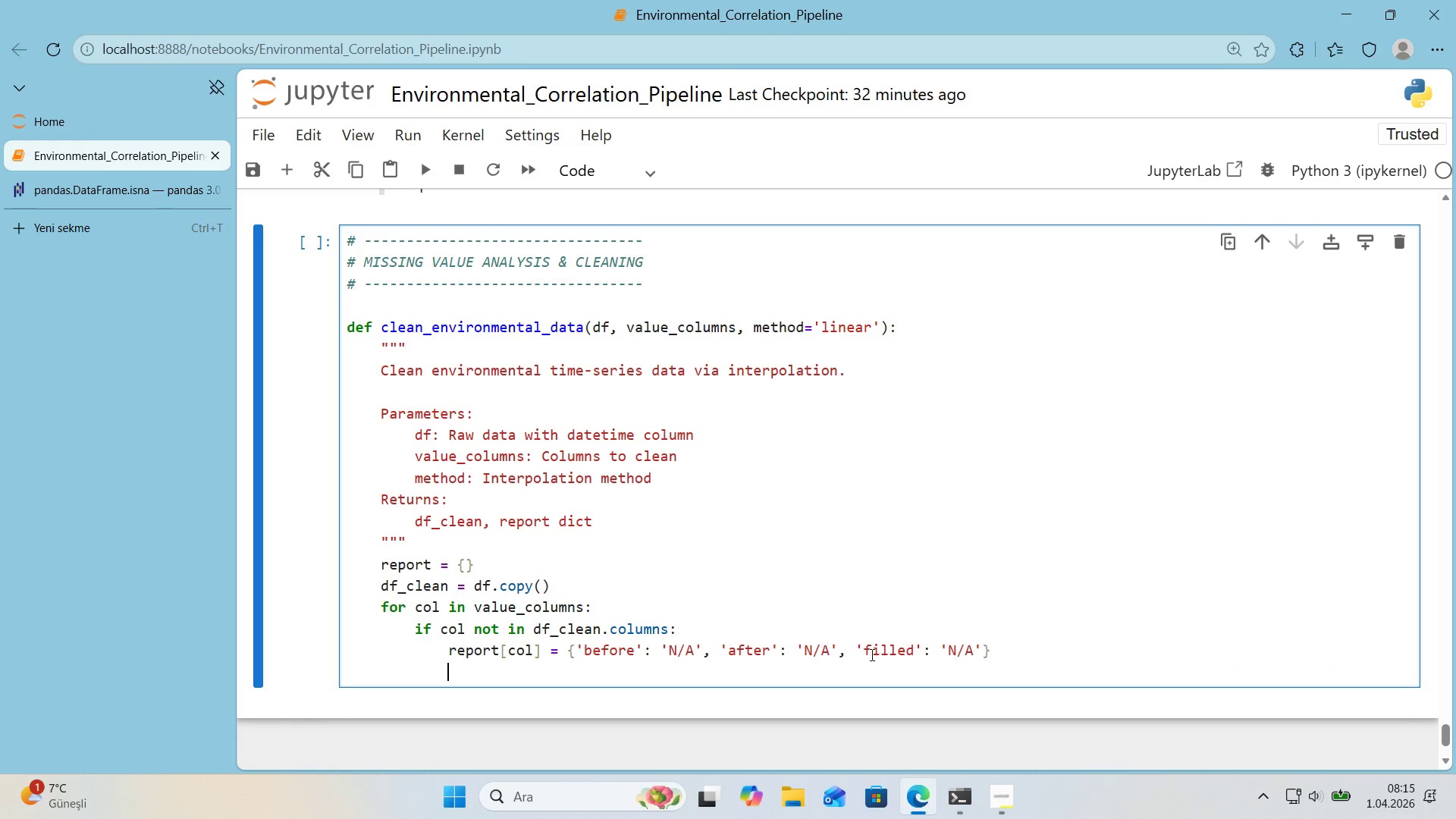 
type(CONT'NUE)
 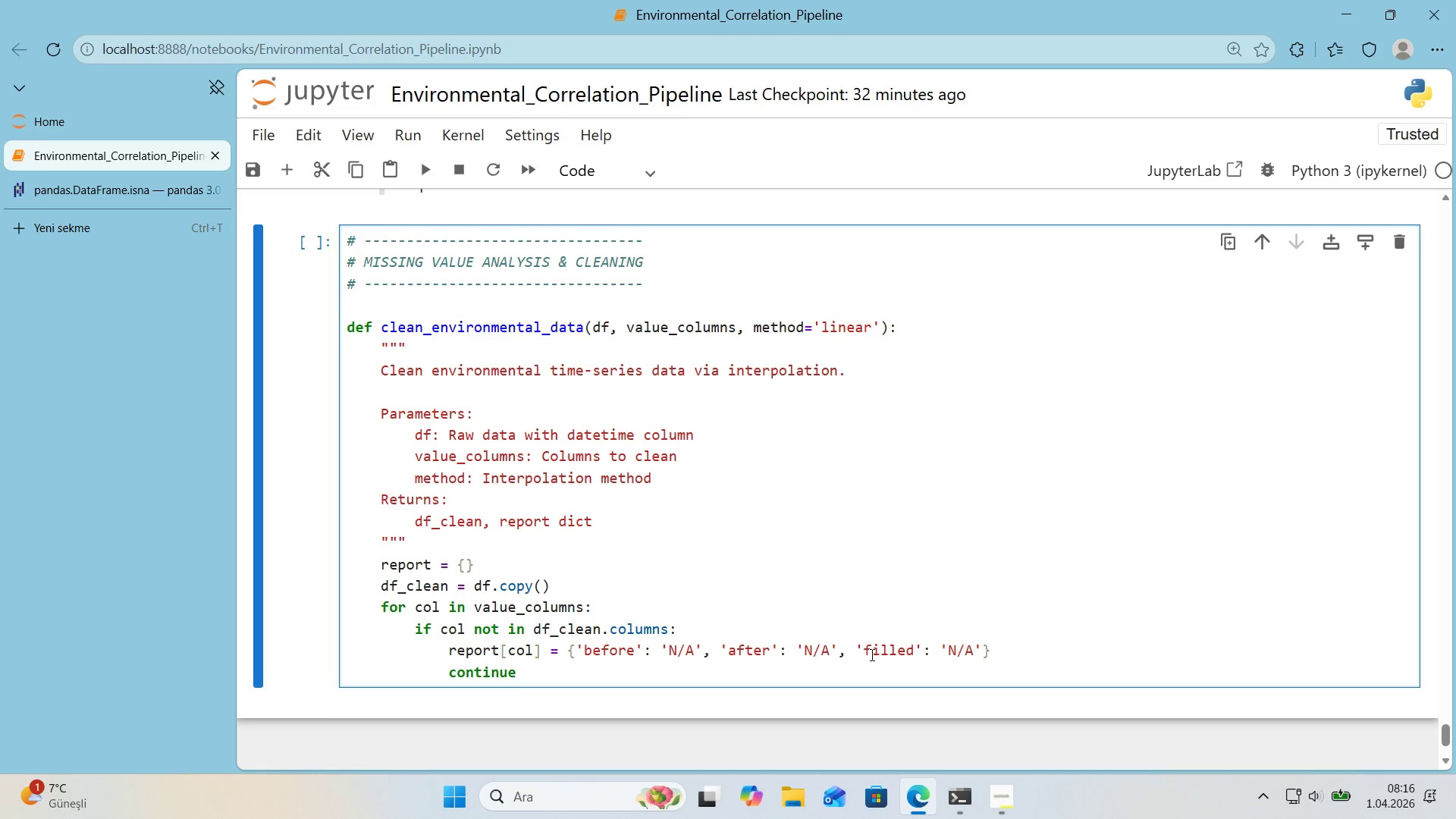 
key(Enter)
 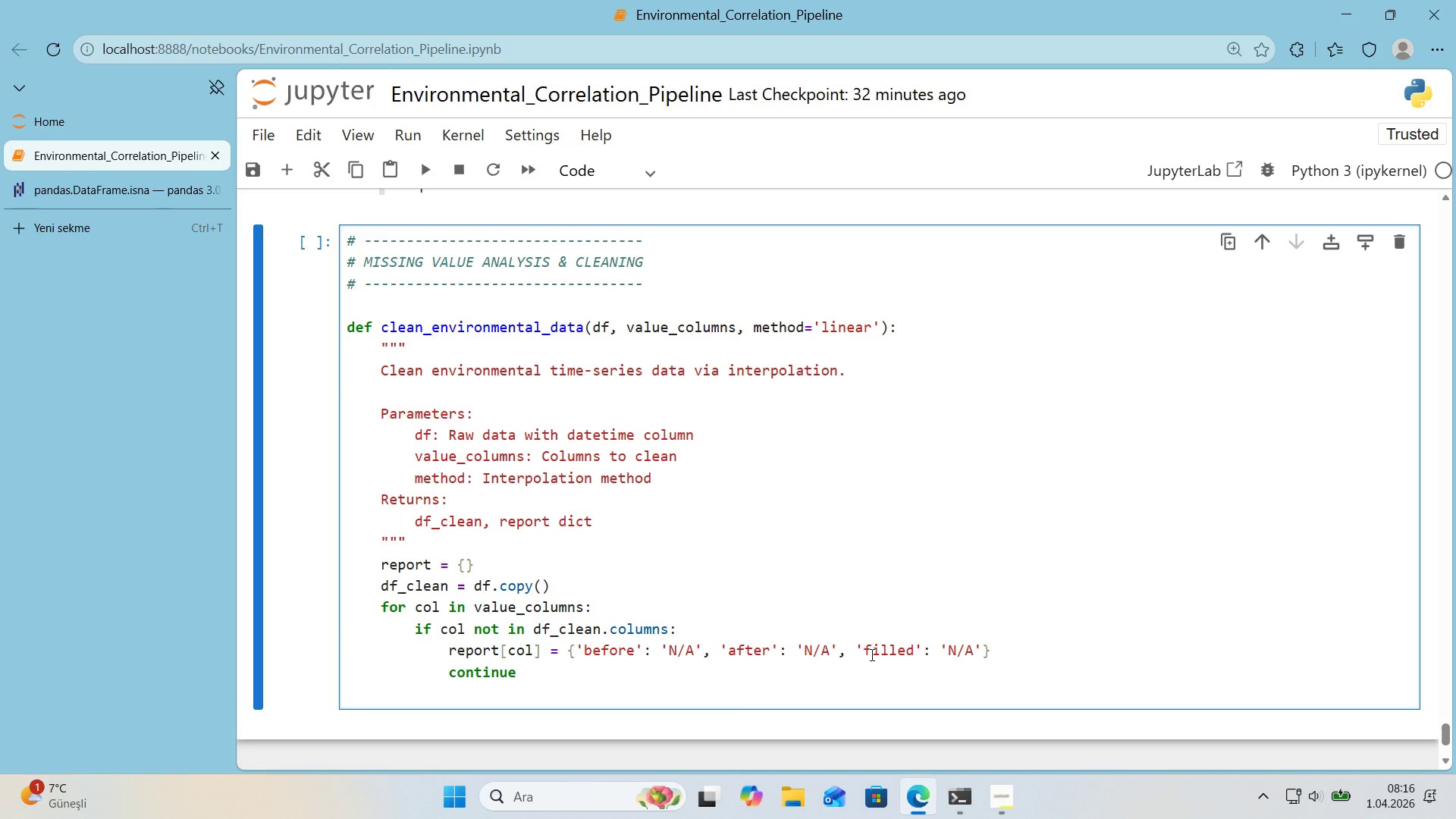 
key(Backspace)
type(BEFORE ) DF)
 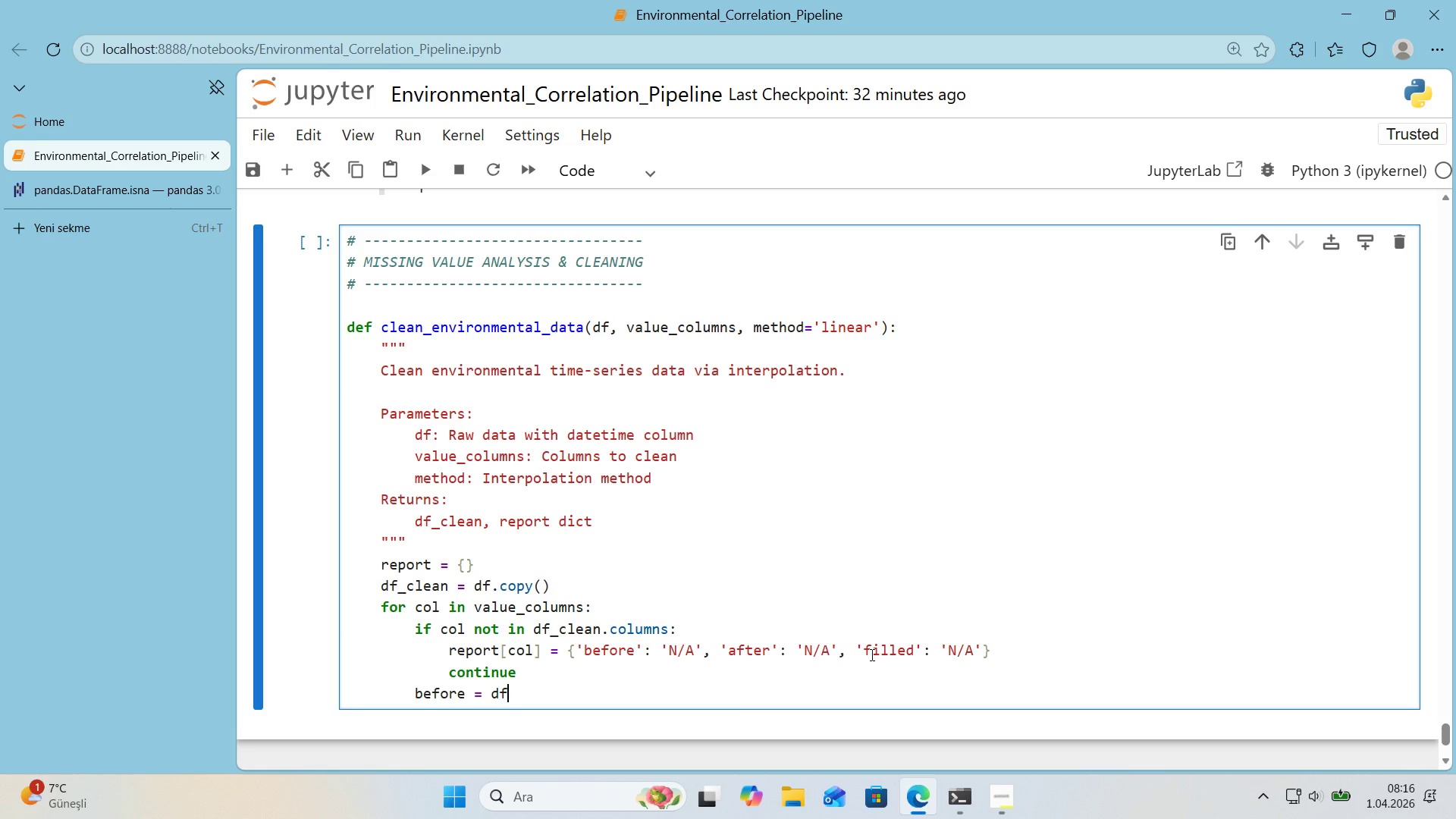 
wait(9.42)
 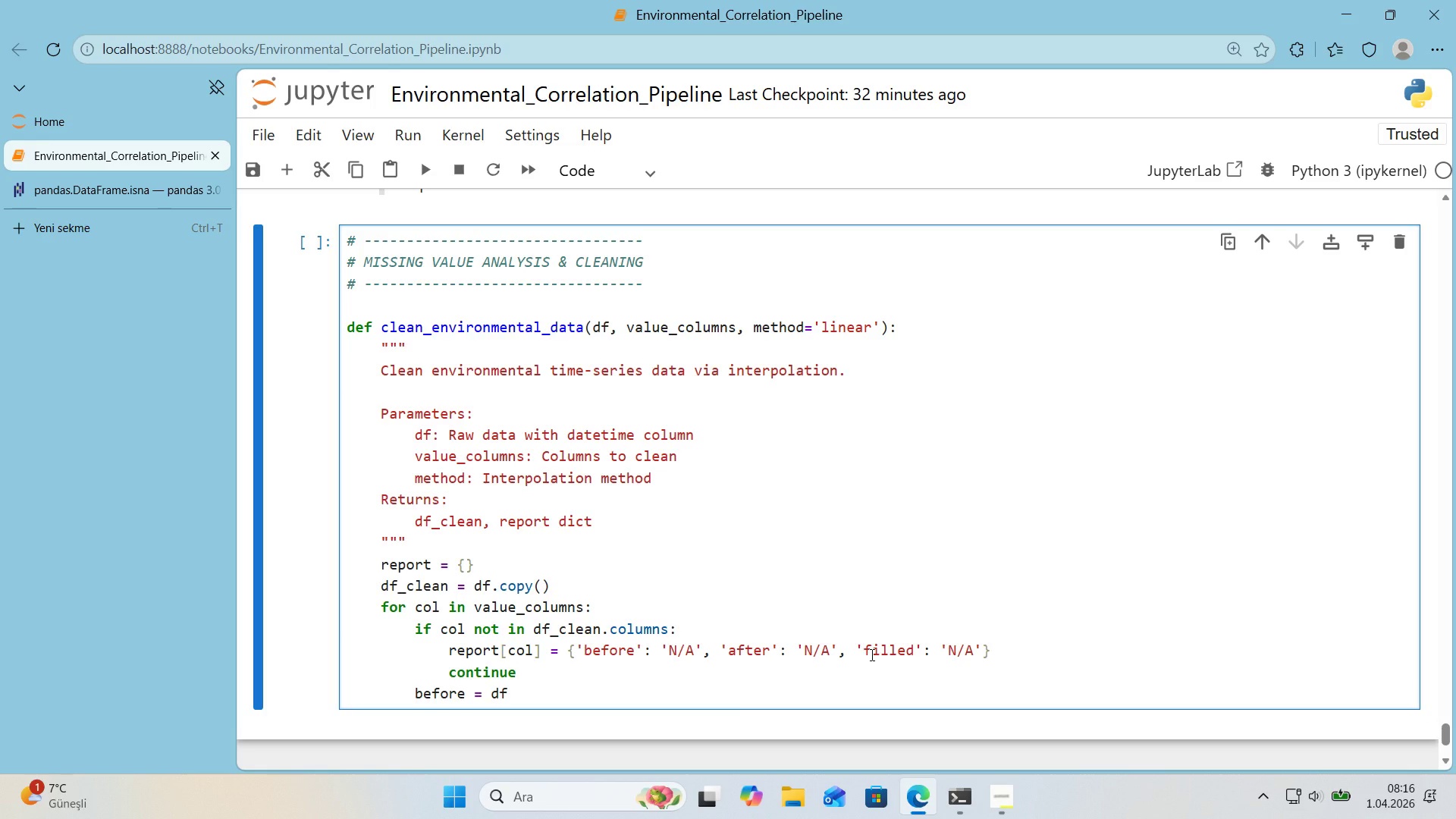 
type(_CLEAN)
 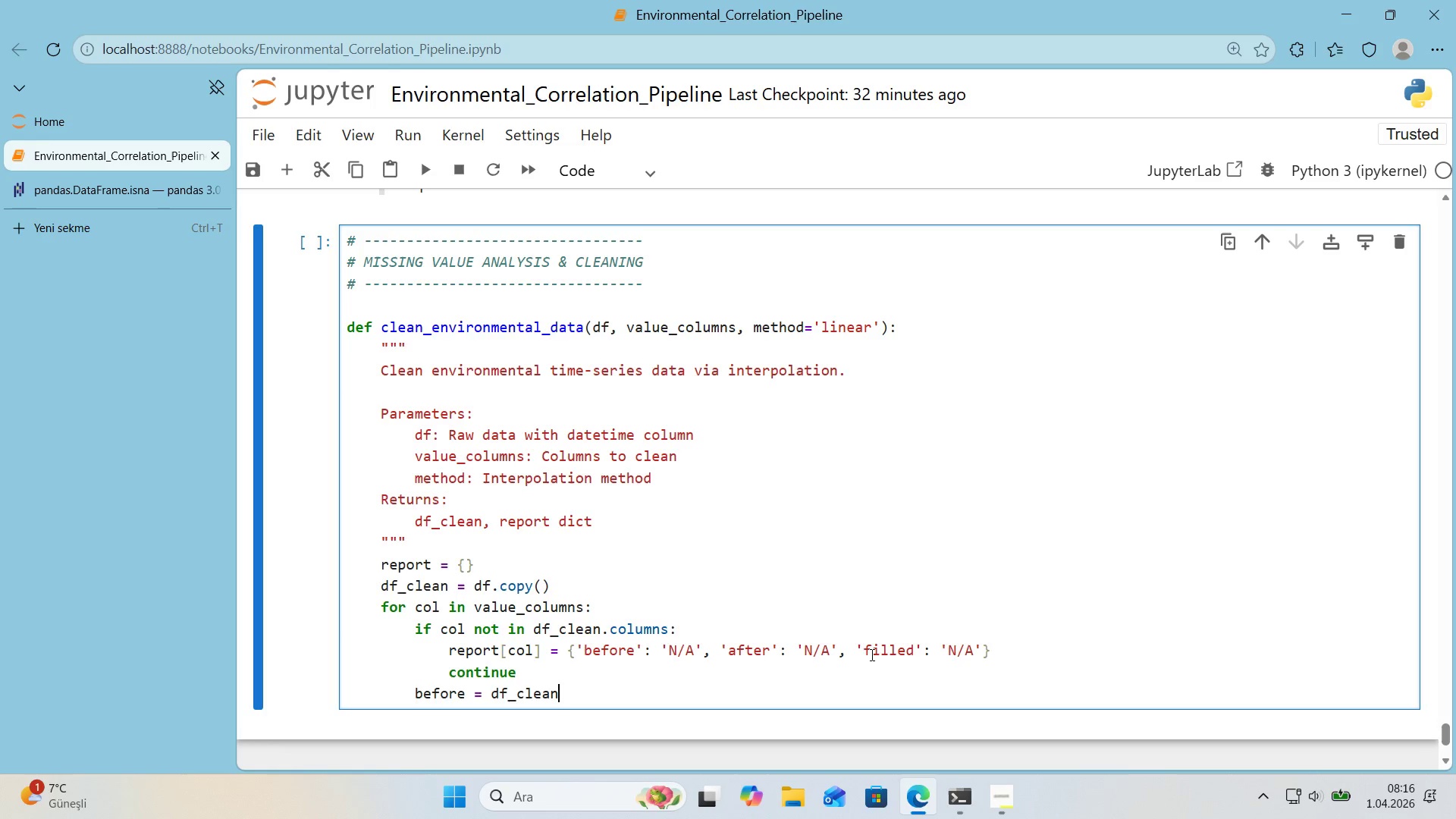 
wait(6.83)
 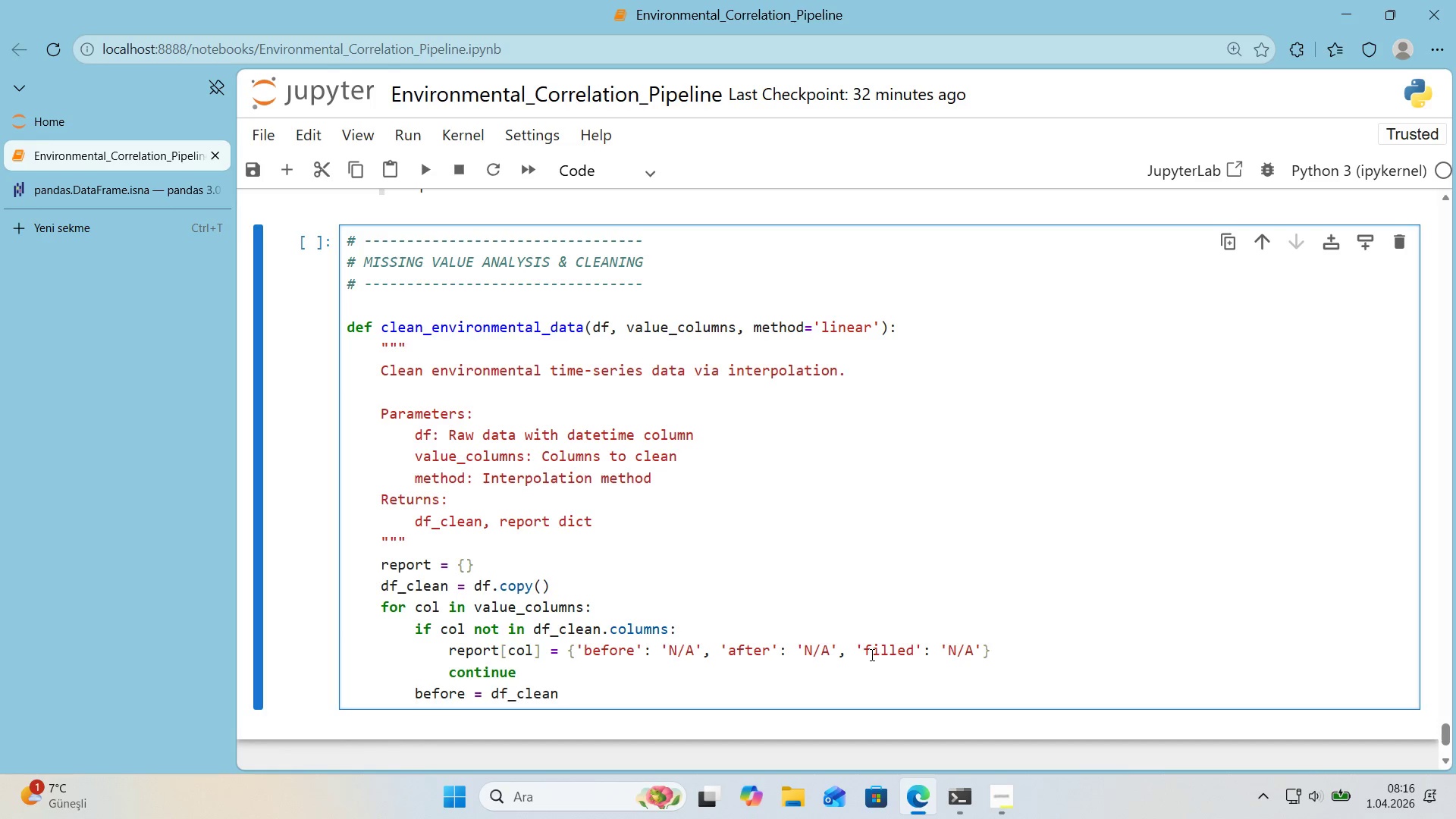 
key(ArrowLeft)
 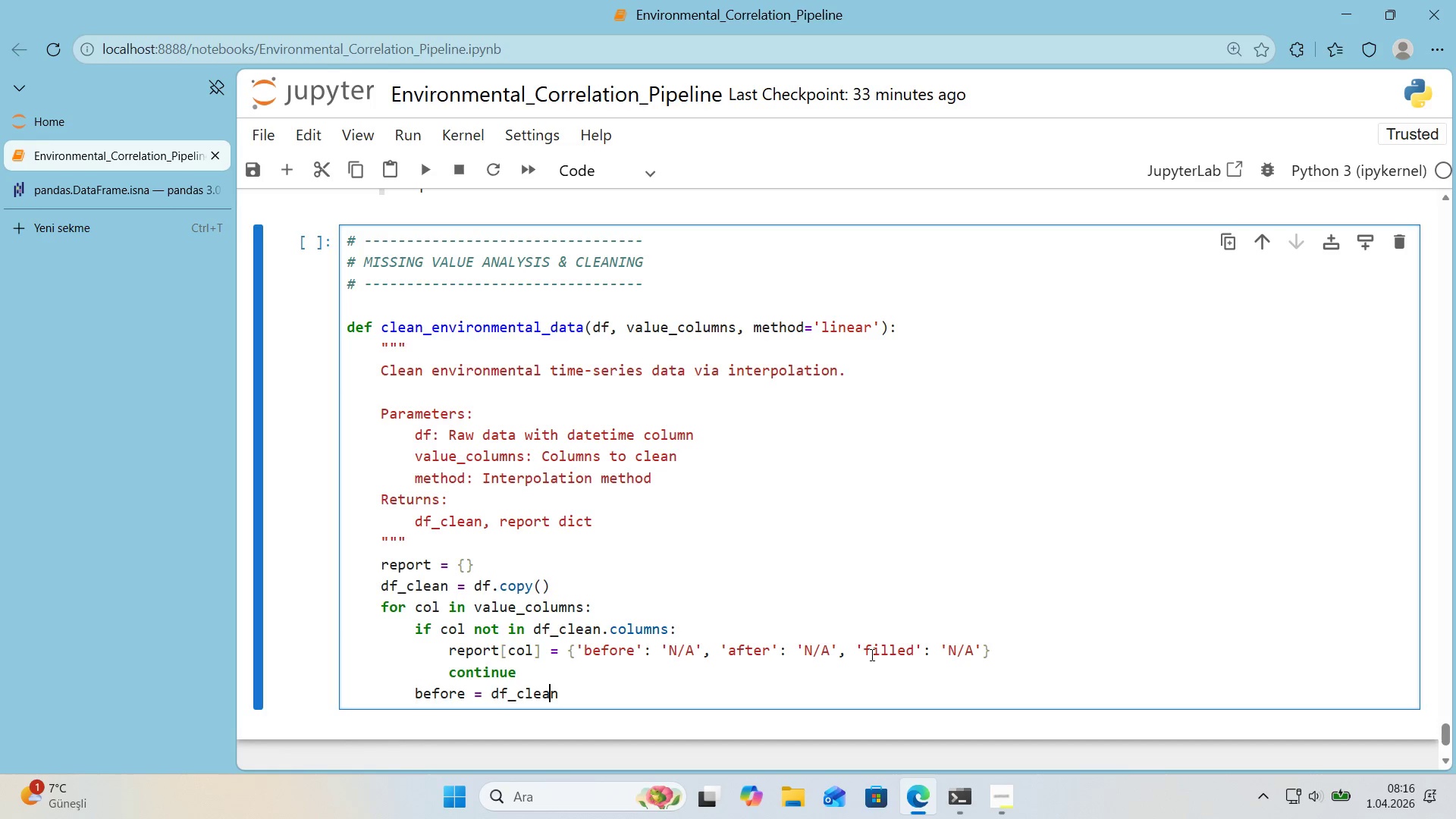 
key(ArrowRight)
 